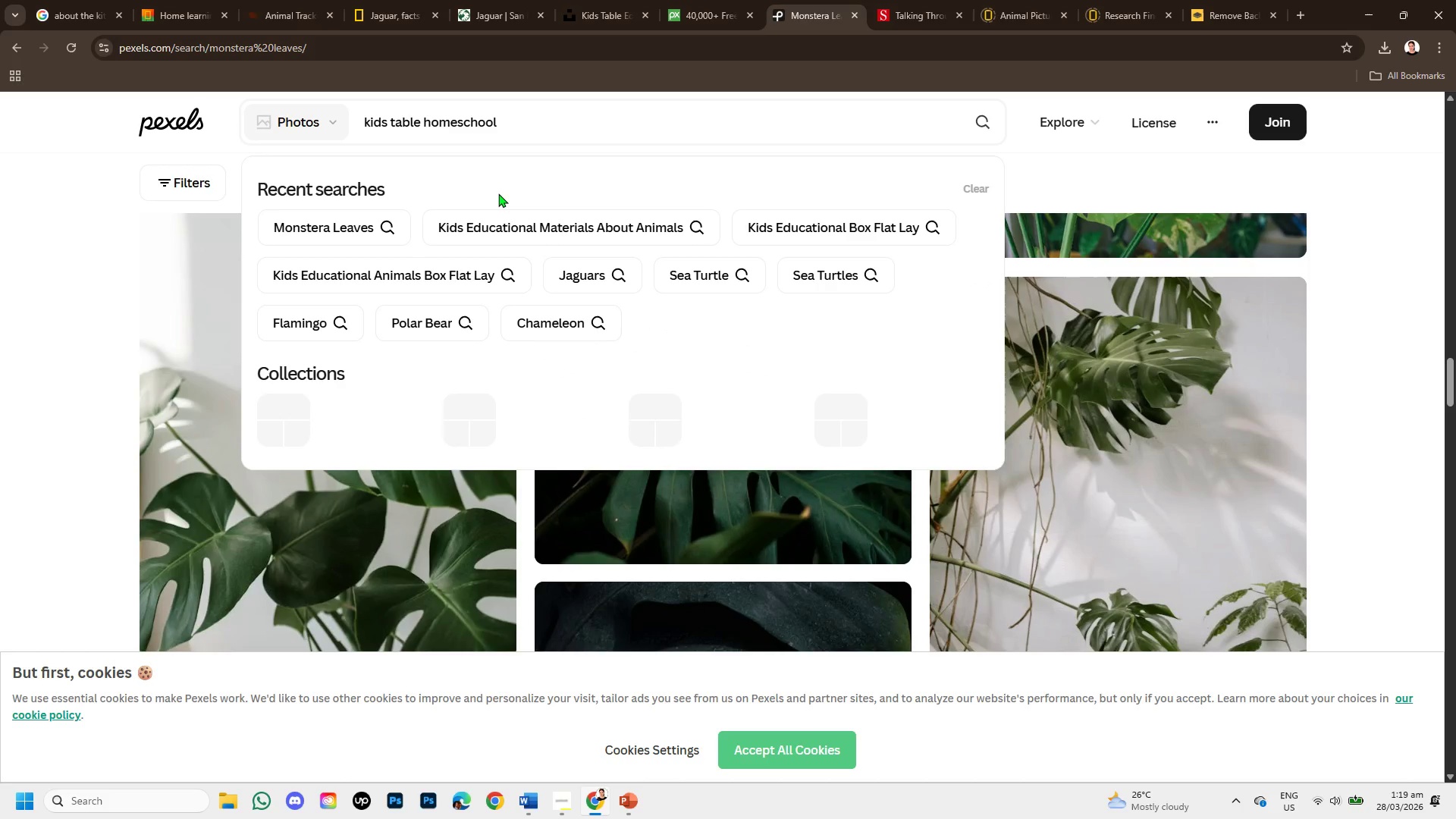 
key(Enter)
 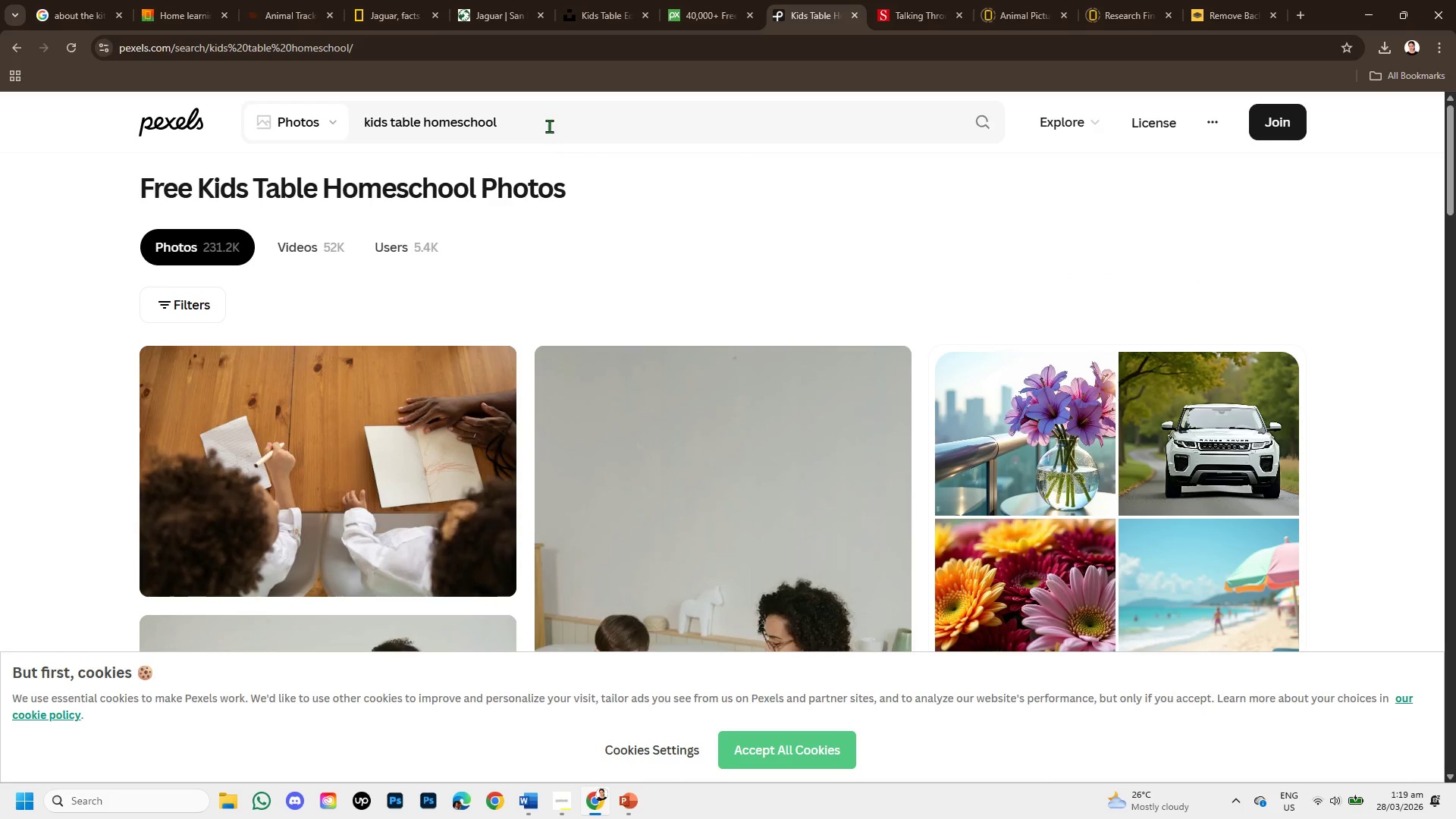 
scroll: coordinate [686, 459], scroll_direction: down, amount: 4.0
 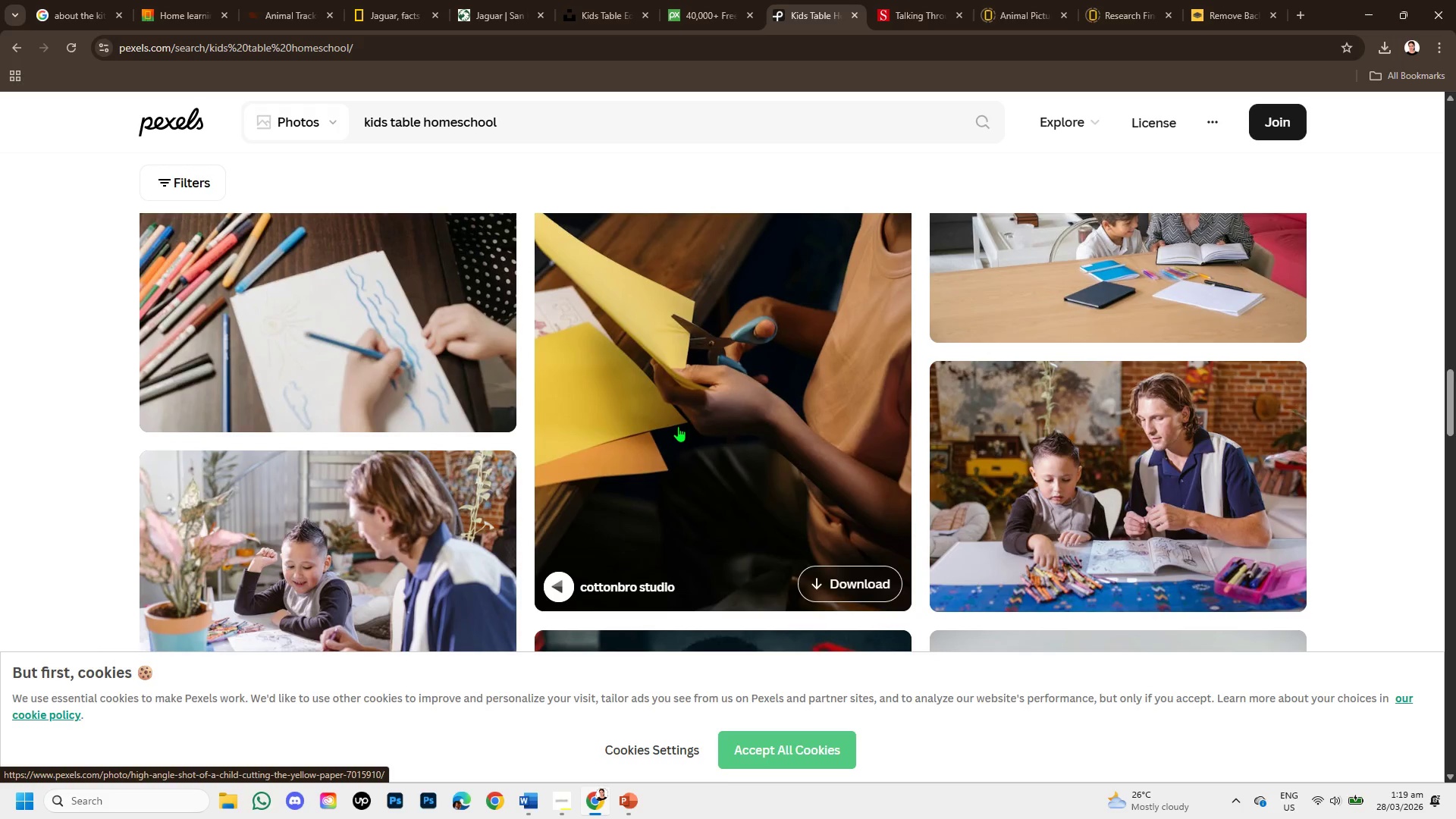 
scroll: coordinate [676, 422], scroll_direction: up, amount: 2.0
 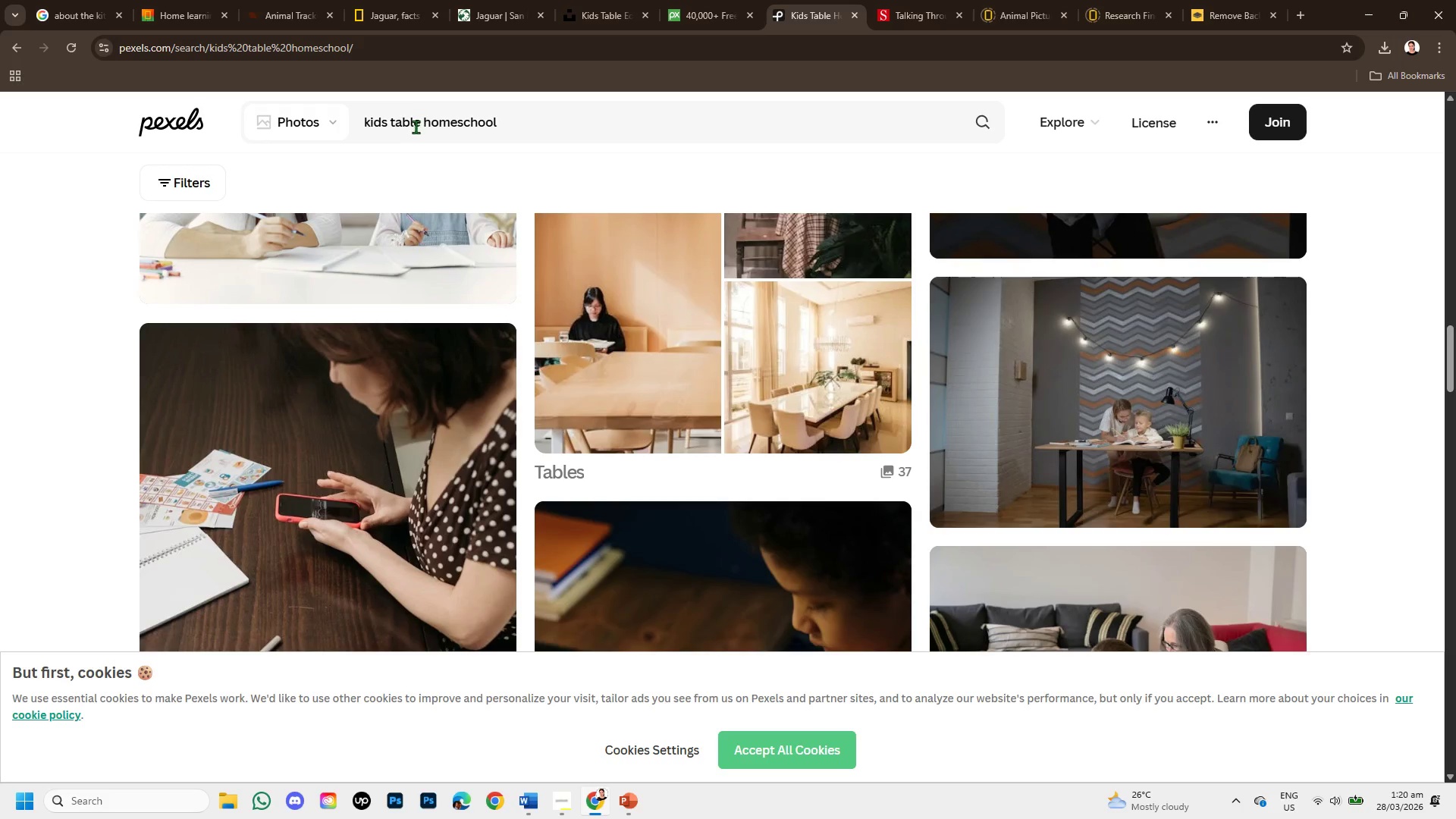 
wait(5.03)
 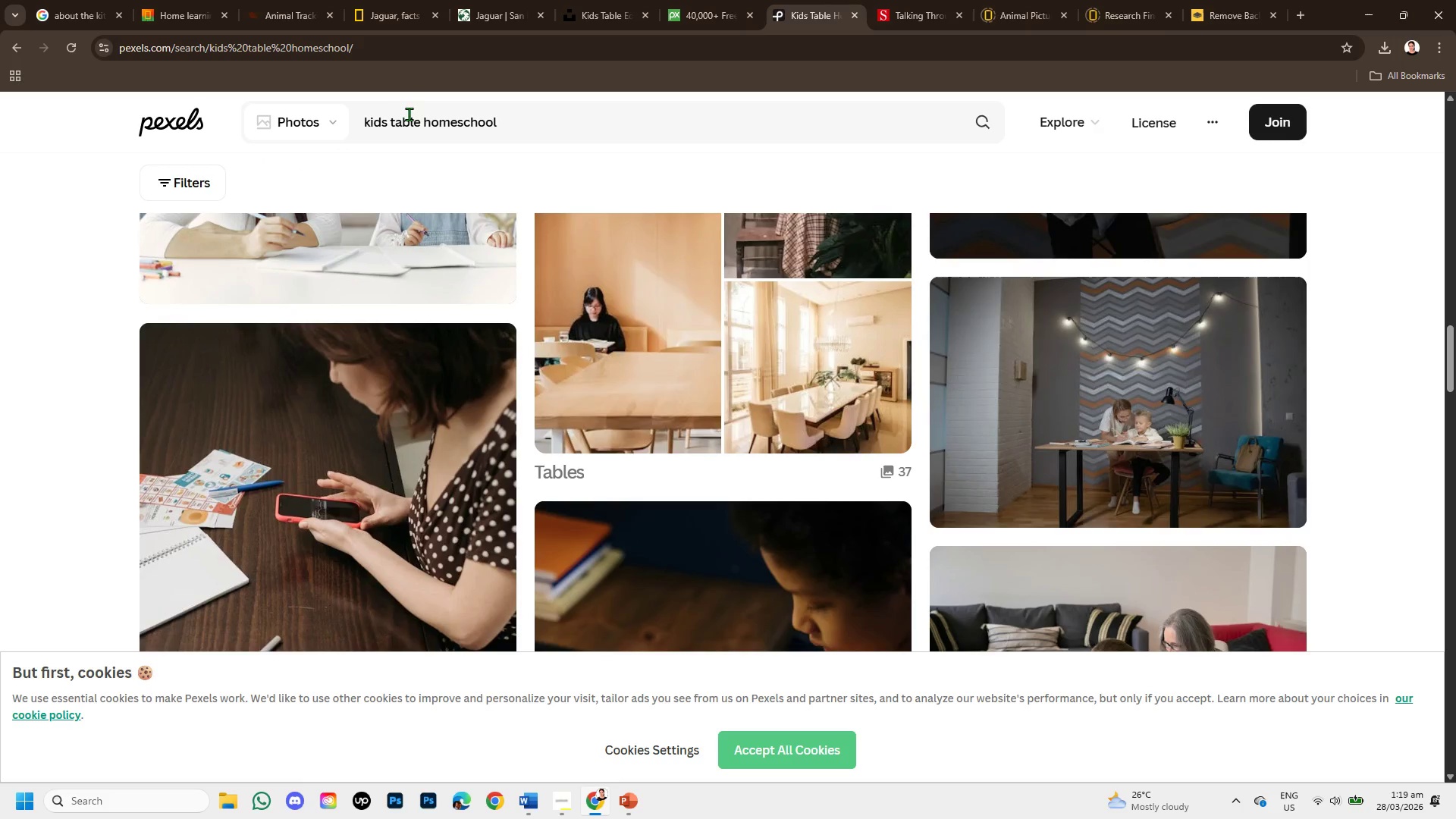 
left_click([422, 121])
 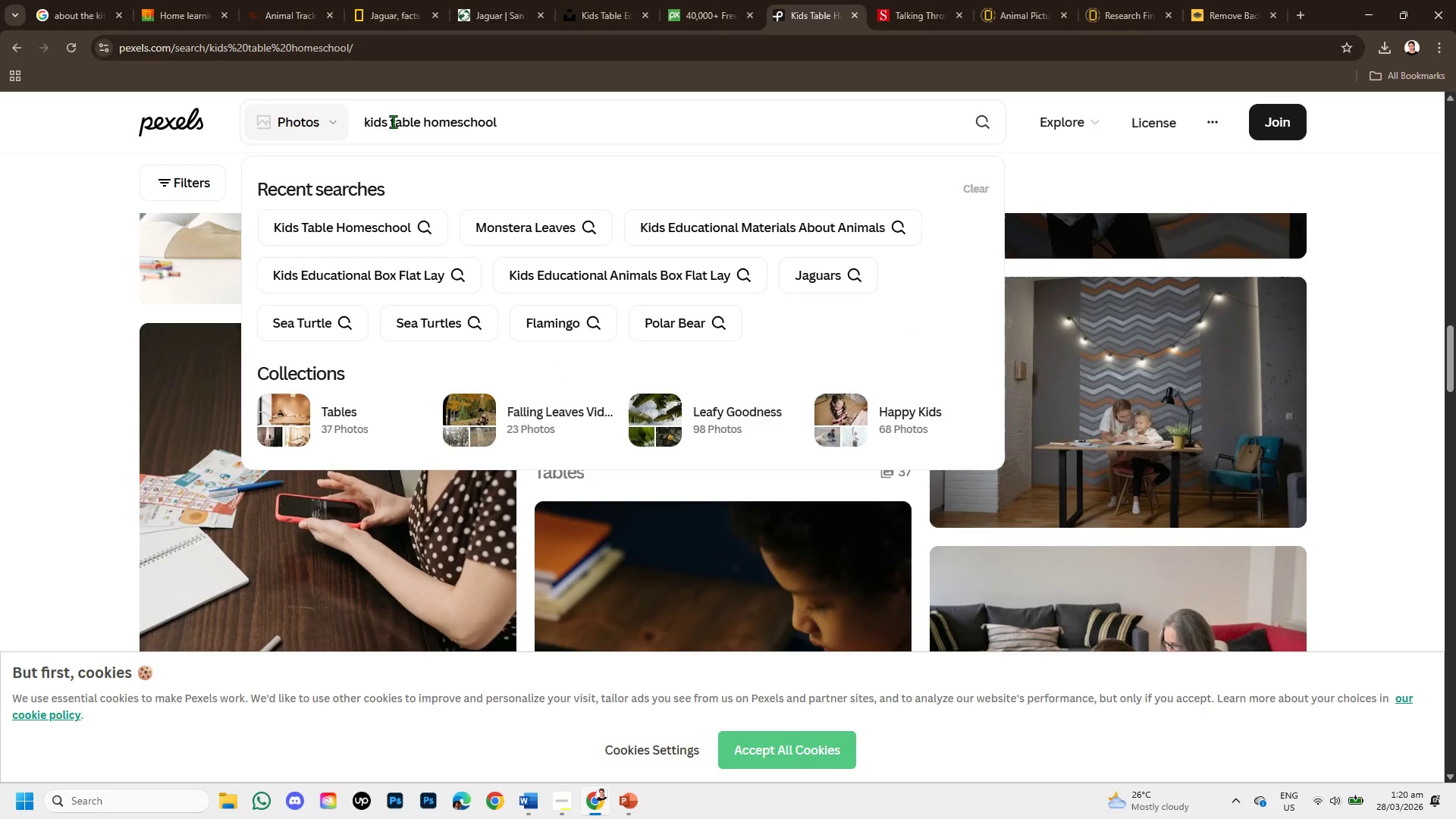 
left_click_drag(start_coordinate=[393, 121], to_coordinate=[353, 132])
 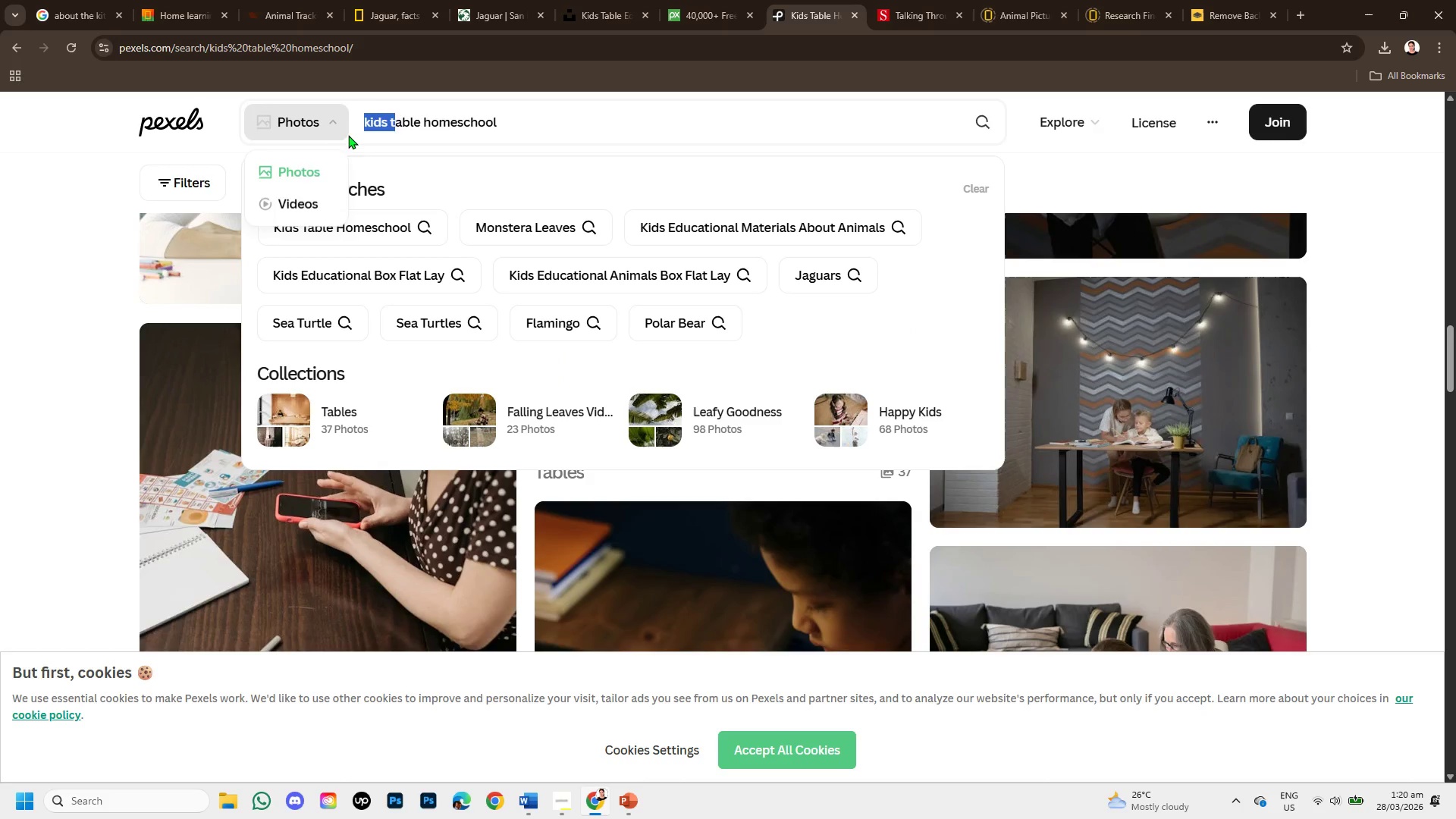 
key(Backspace)
 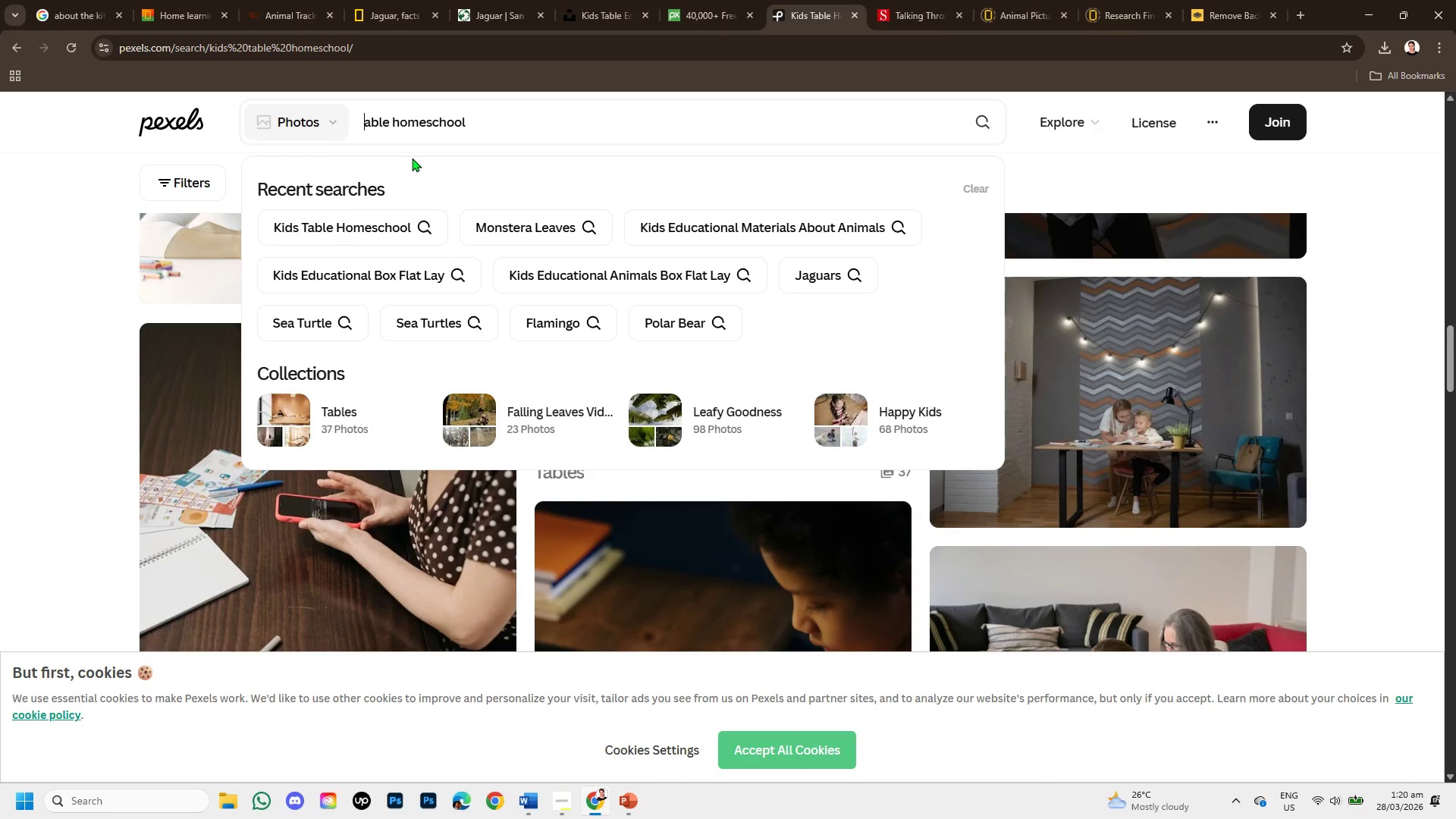 
key(T)
 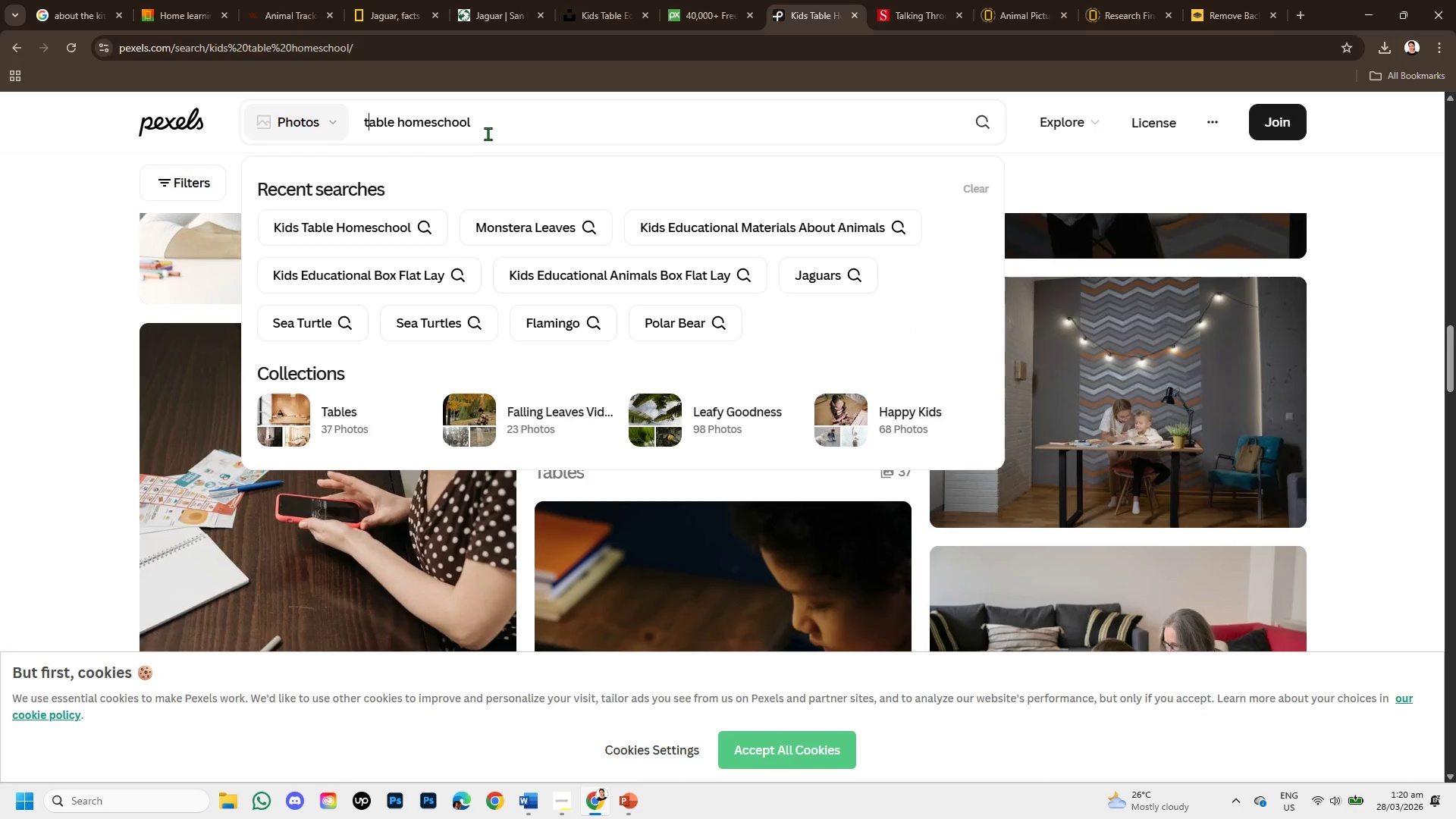 
left_click([488, 128])
 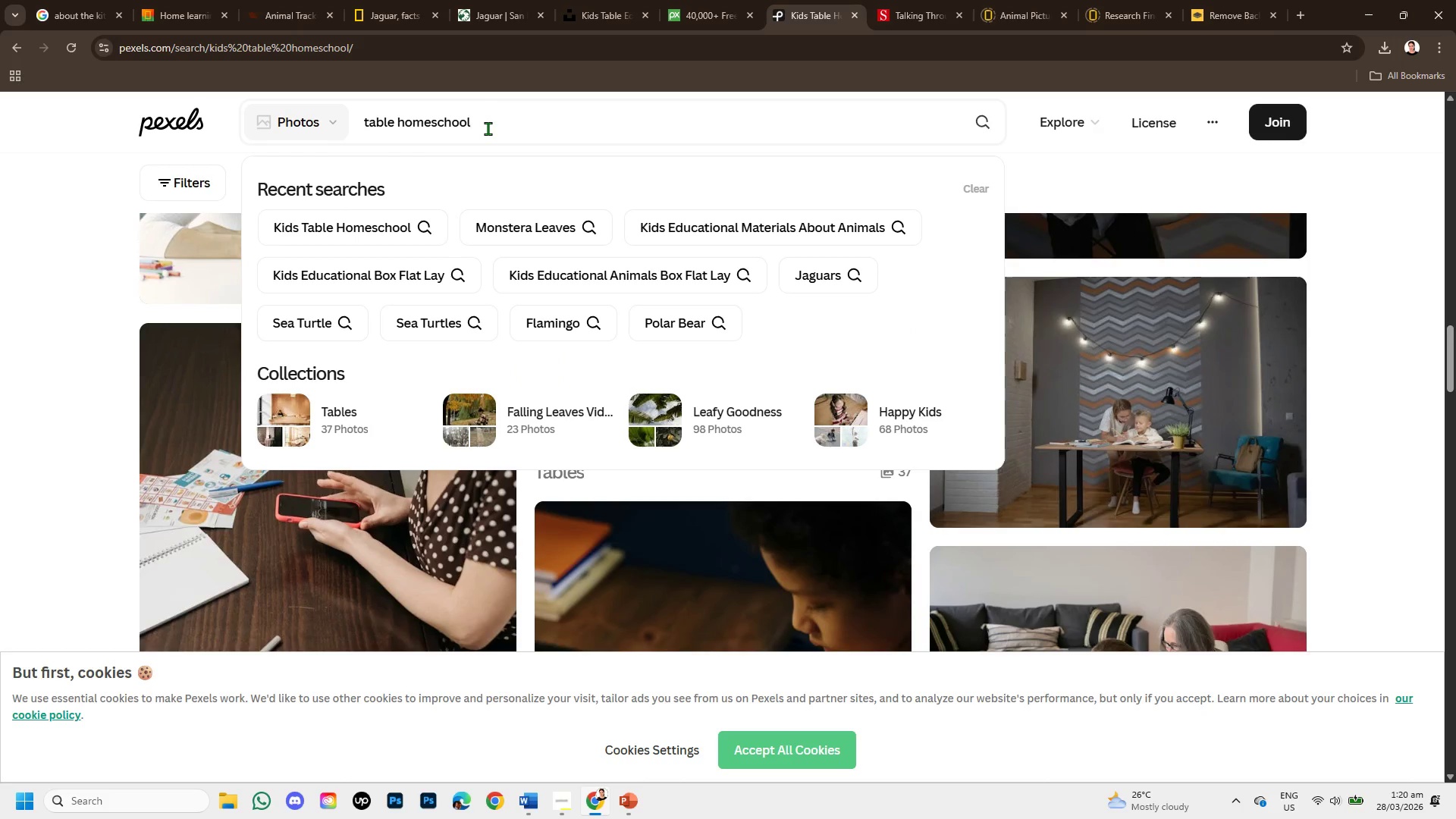 
key(Space)
 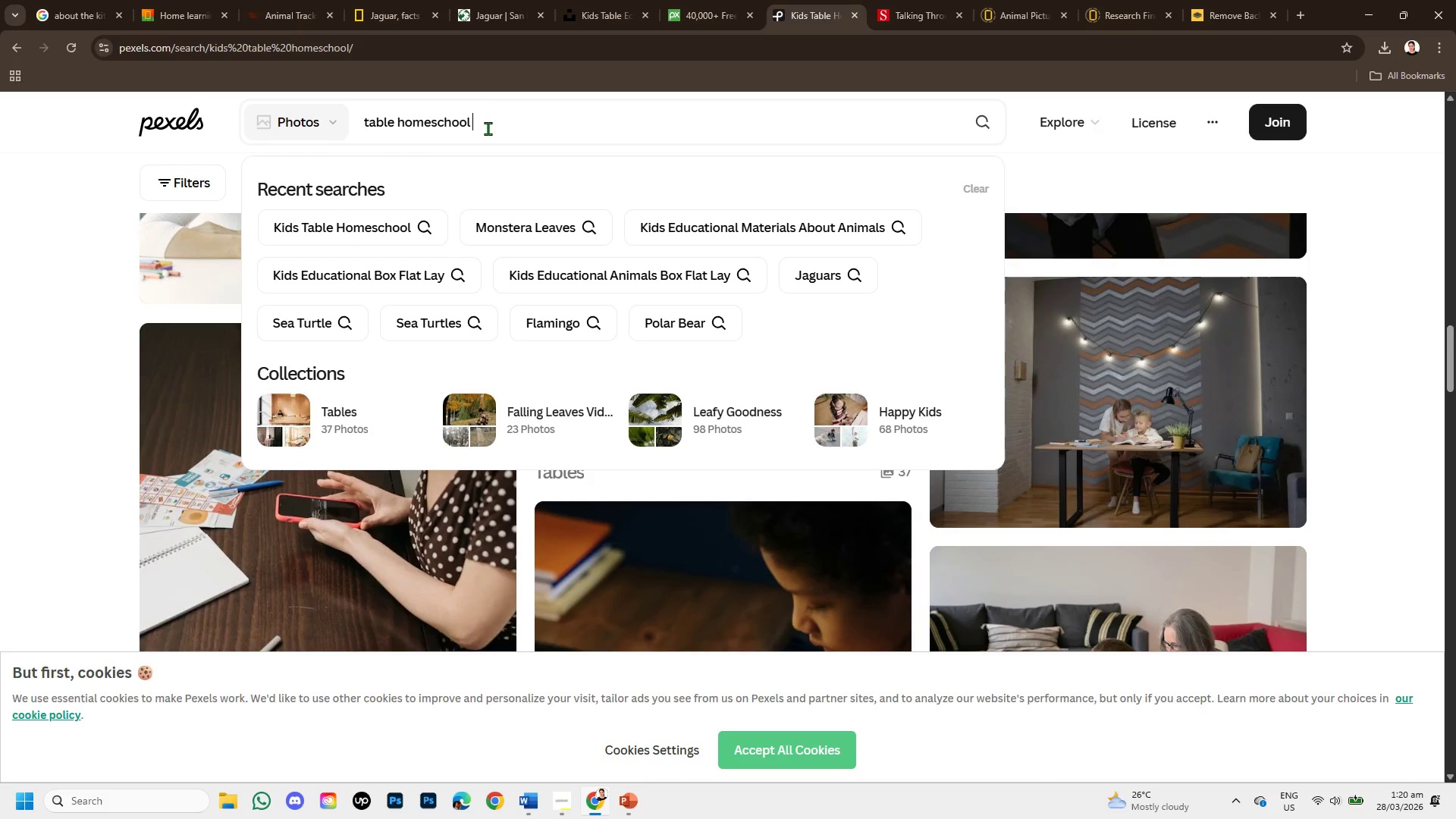 
key(Enter)
 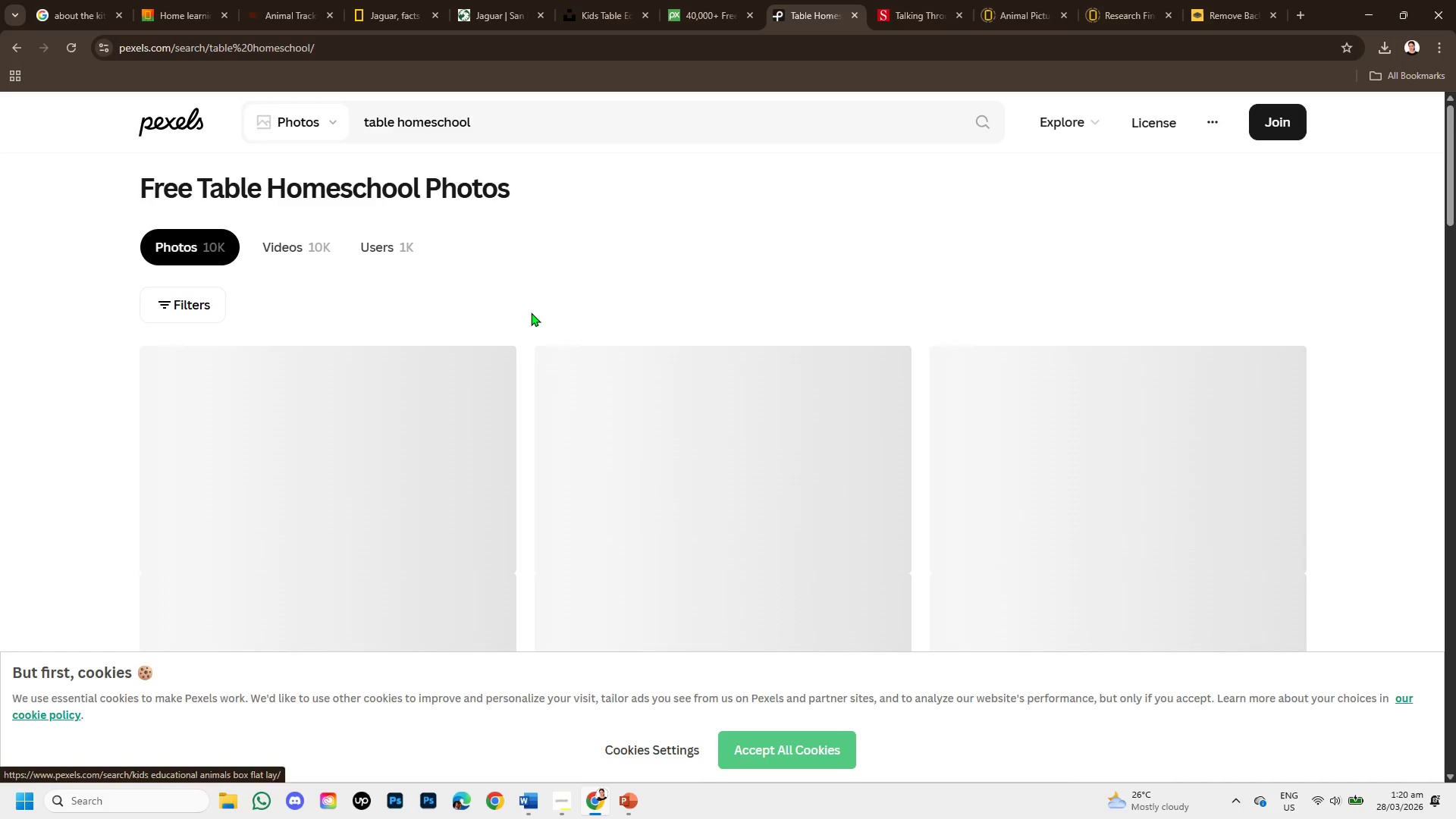 
scroll: coordinate [631, 403], scroll_direction: down, amount: 8.0
 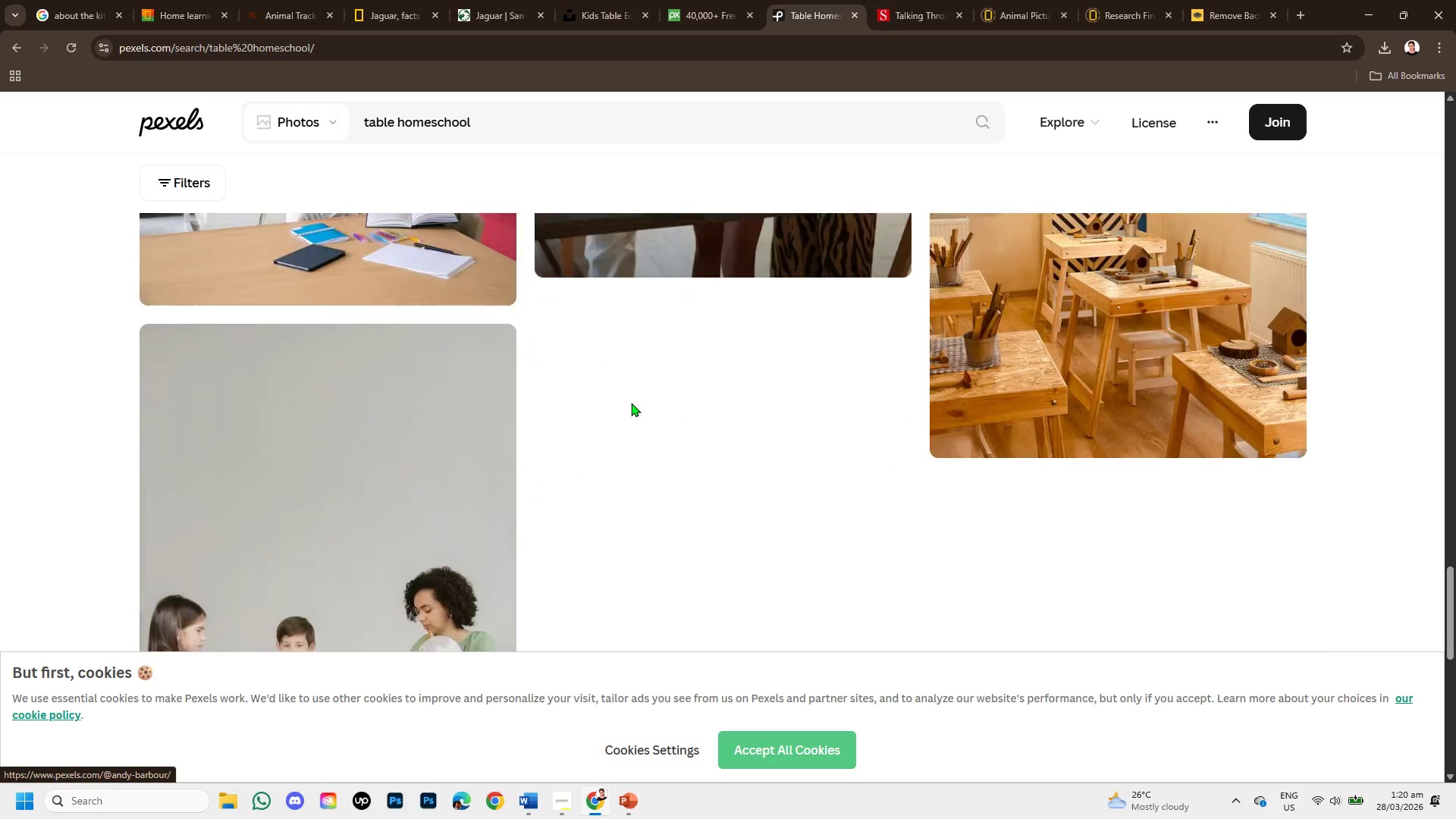 
scroll: coordinate [631, 403], scroll_direction: up, amount: 1.0
 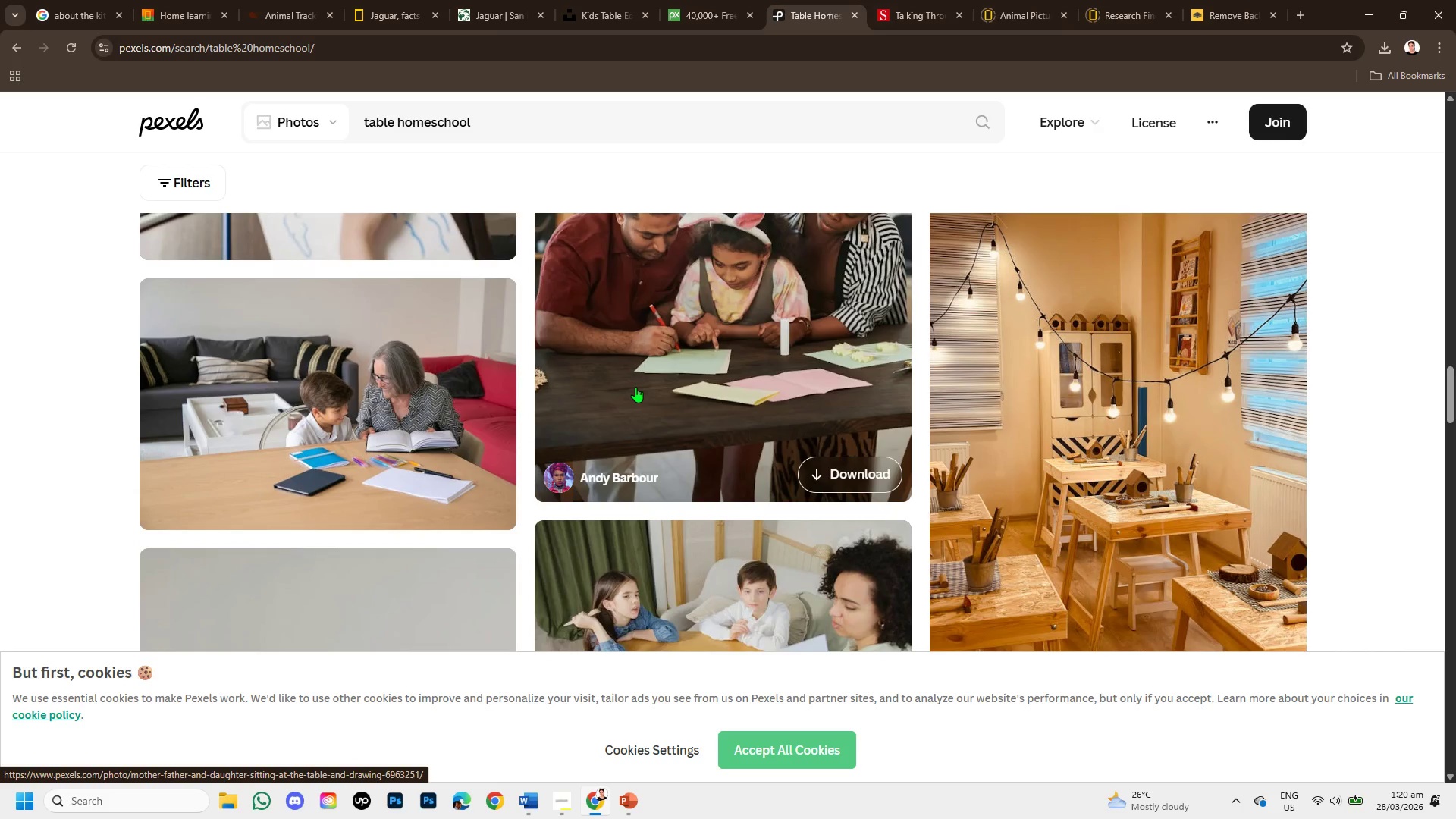 
scroll: coordinate [635, 387], scroll_direction: down, amount: 1.0
 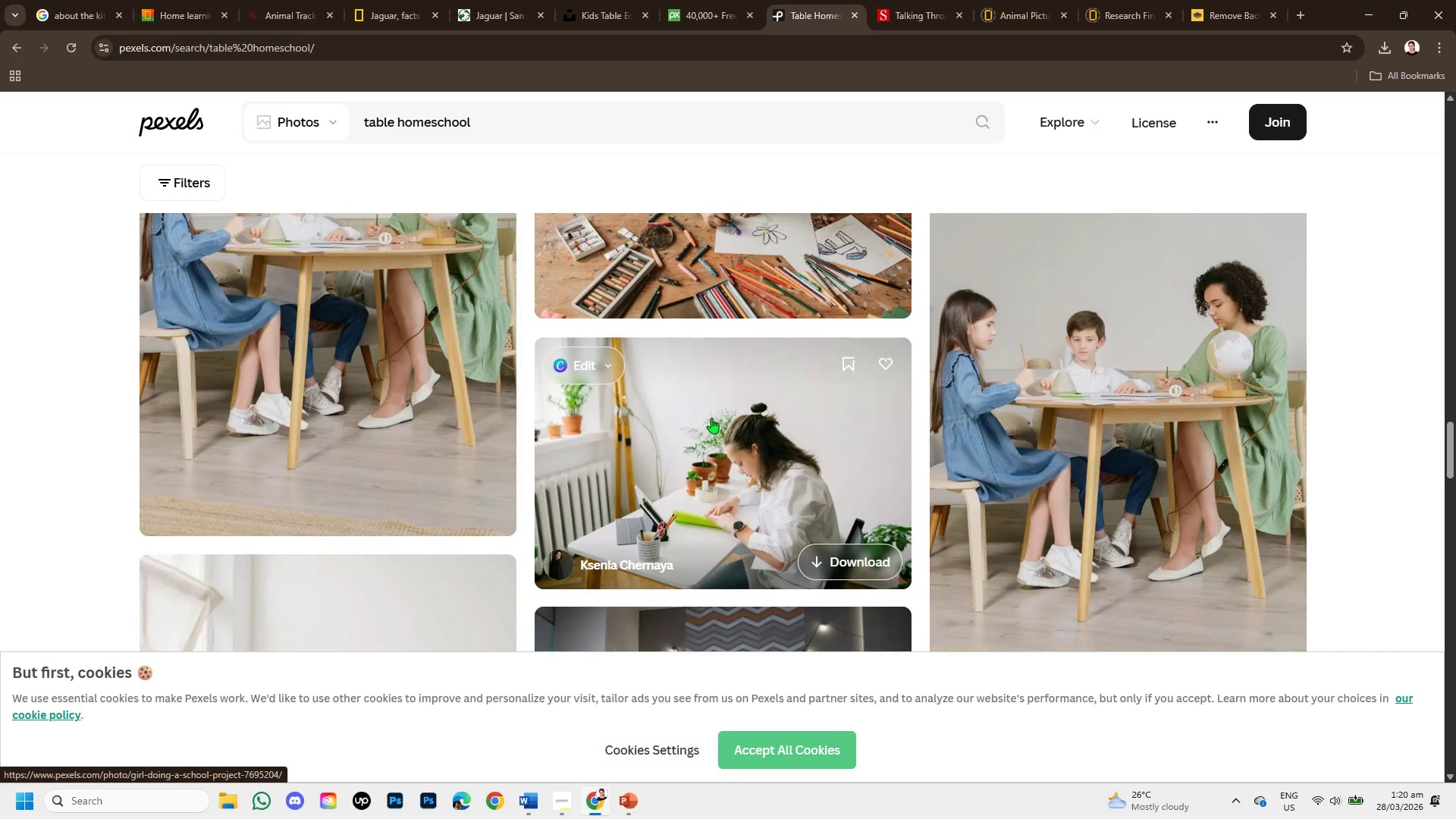 
left_click([1004, 334])
 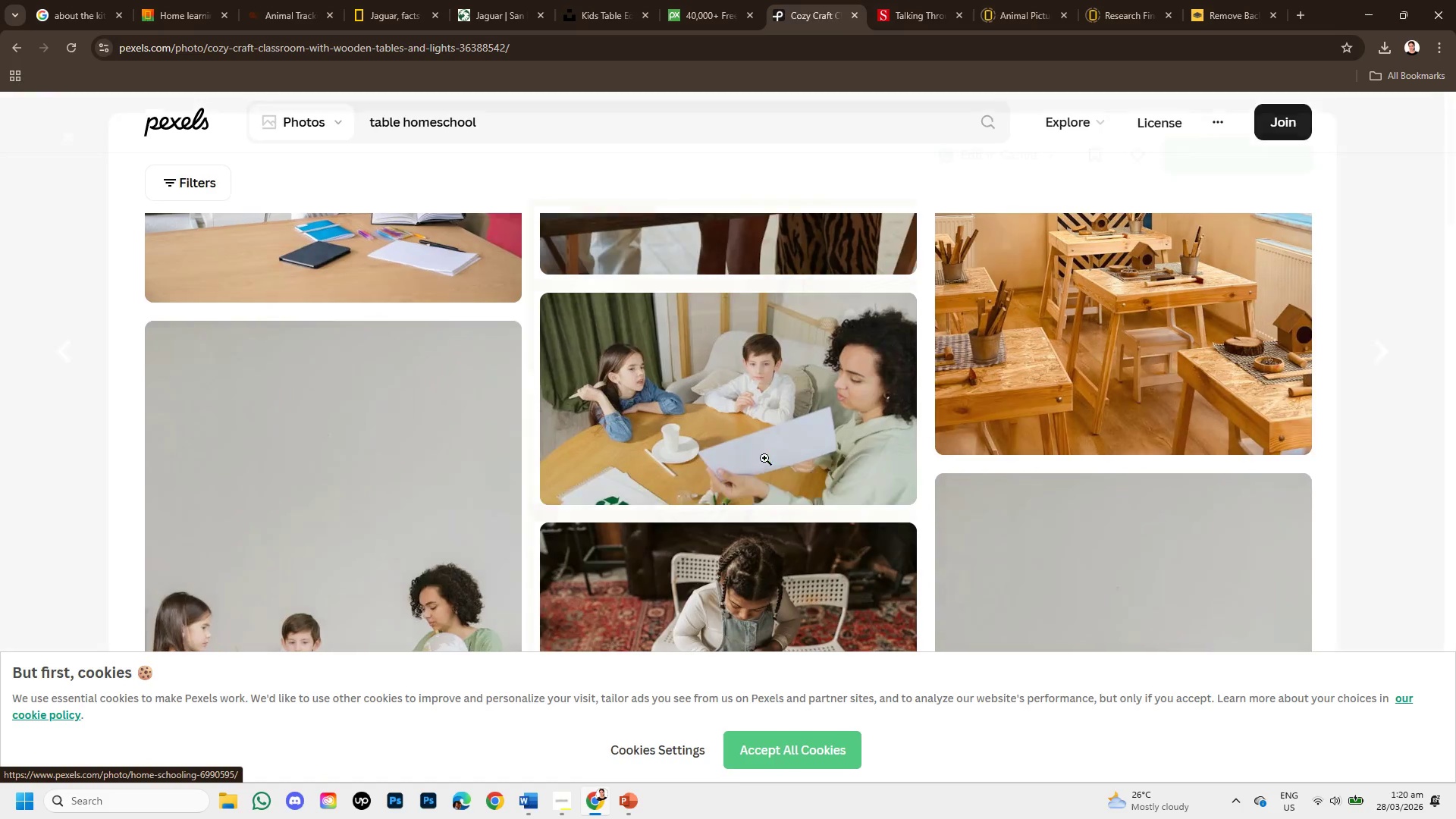 
scroll: coordinate [899, 513], scroll_direction: up, amount: 2.0
 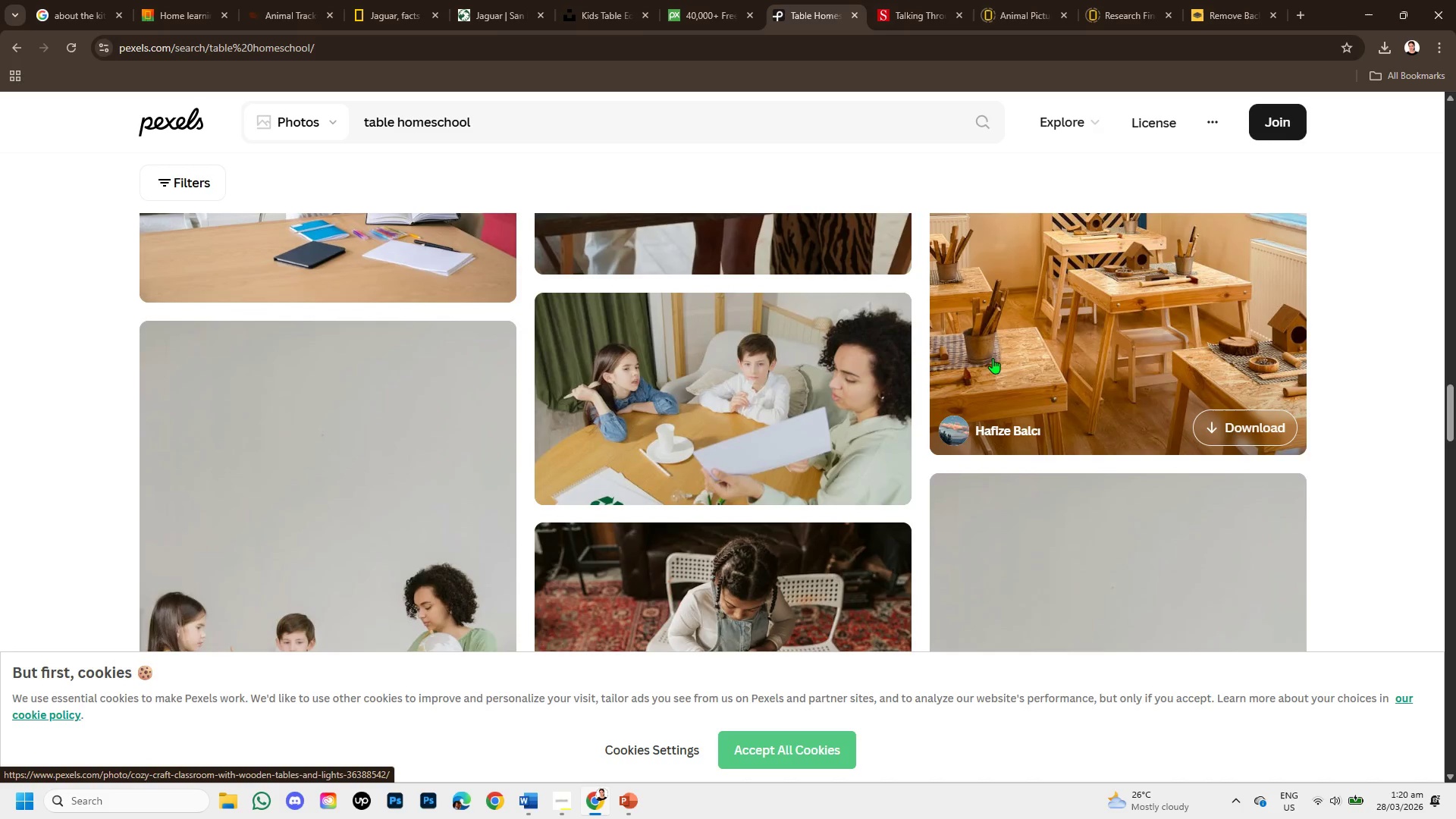 
scroll: coordinate [801, 448], scroll_direction: down, amount: 5.0
 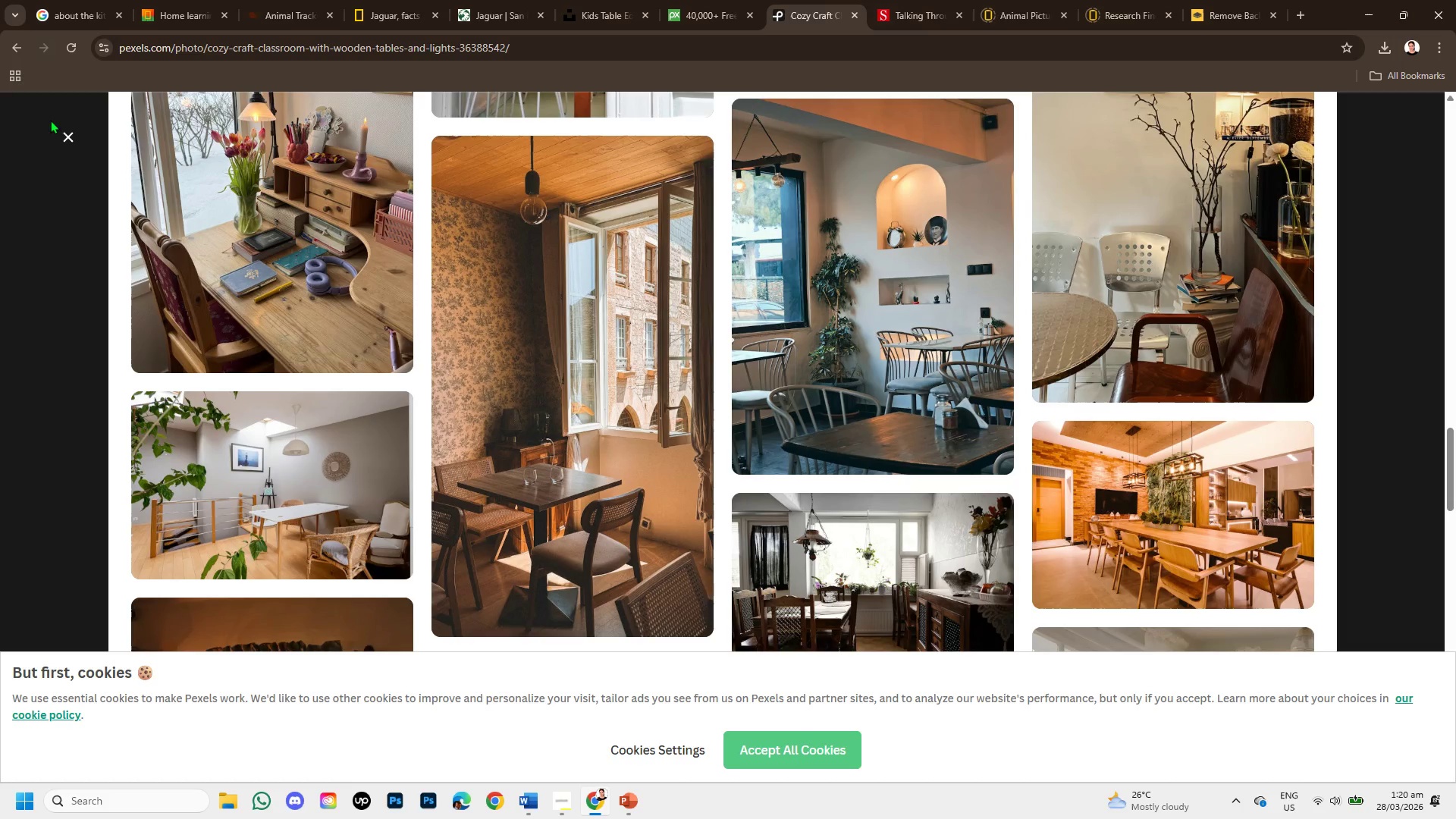 
left_click([61, 136])
 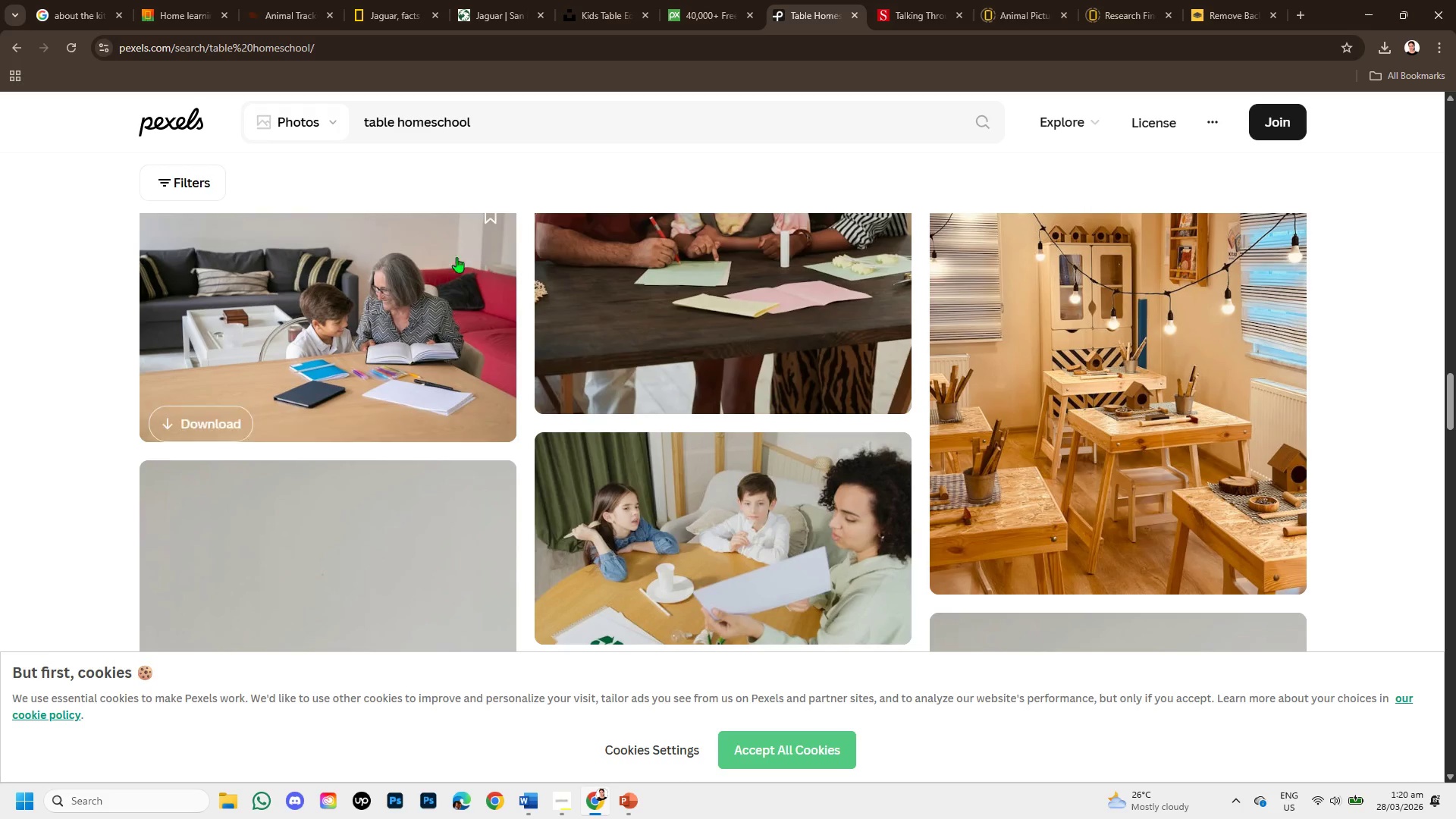 
scroll: coordinate [486, 251], scroll_direction: up, amount: 4.0
 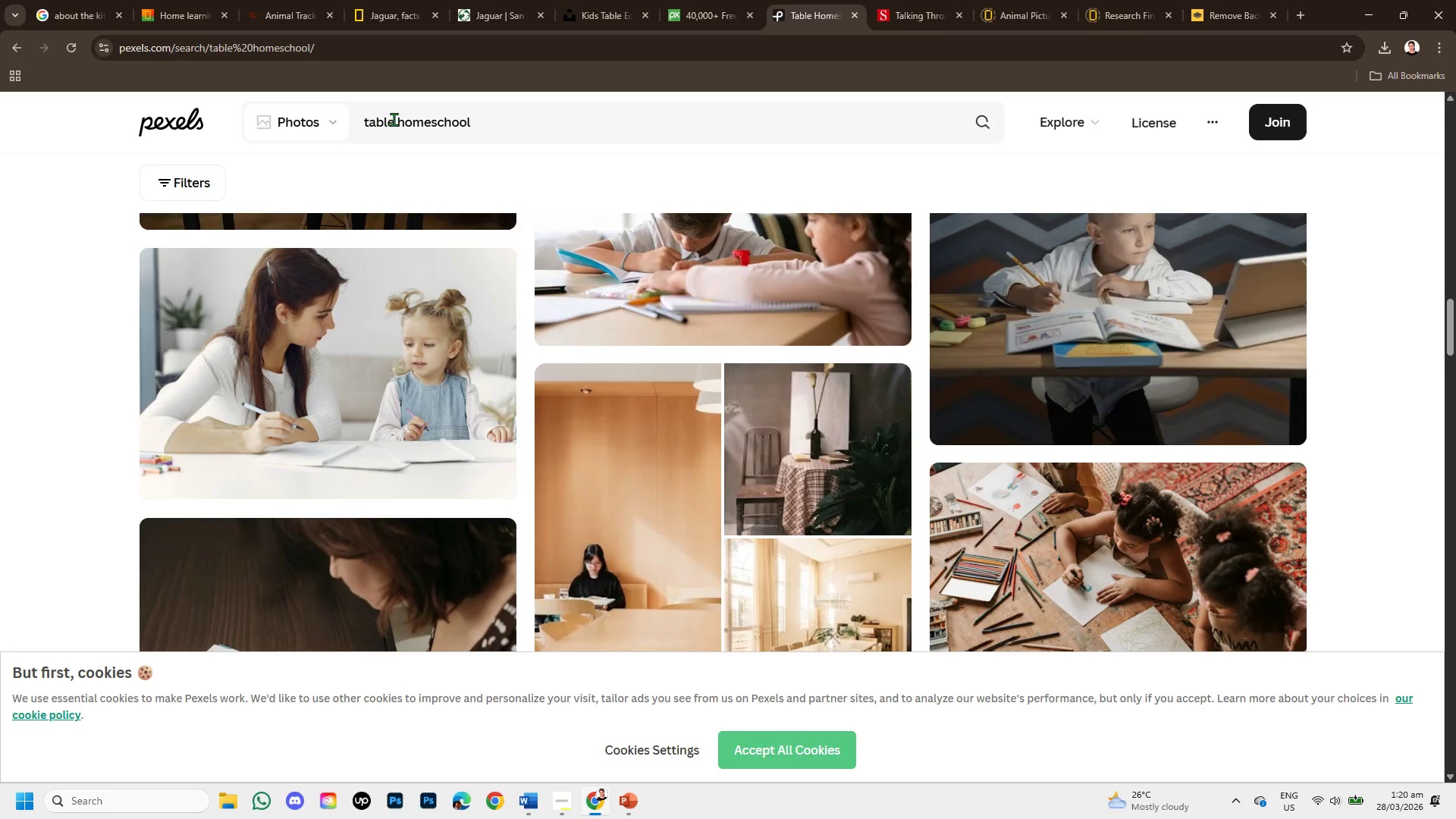 
left_click([397, 121])
 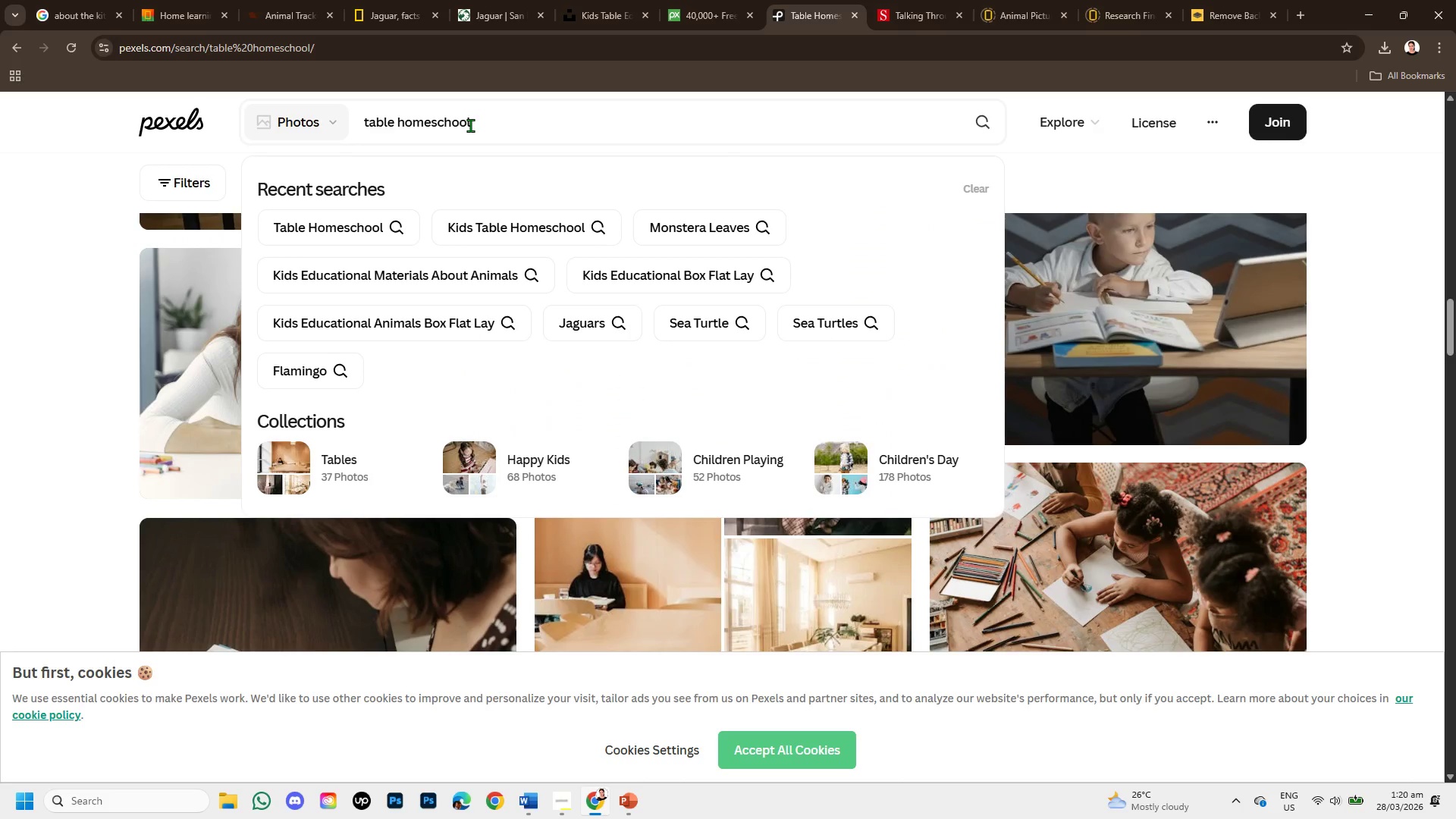 
type(arts )
 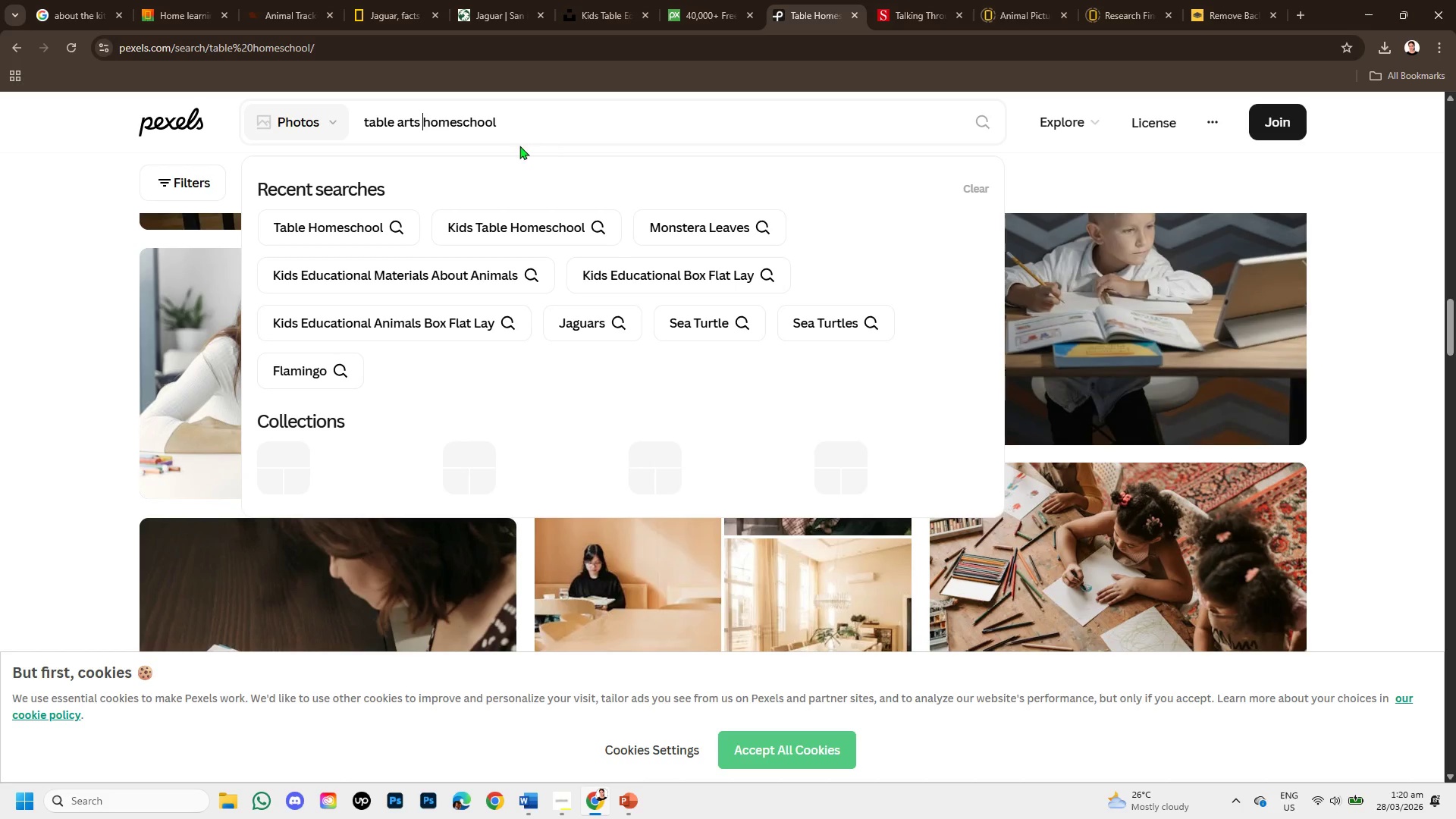 
left_click([527, 126])
 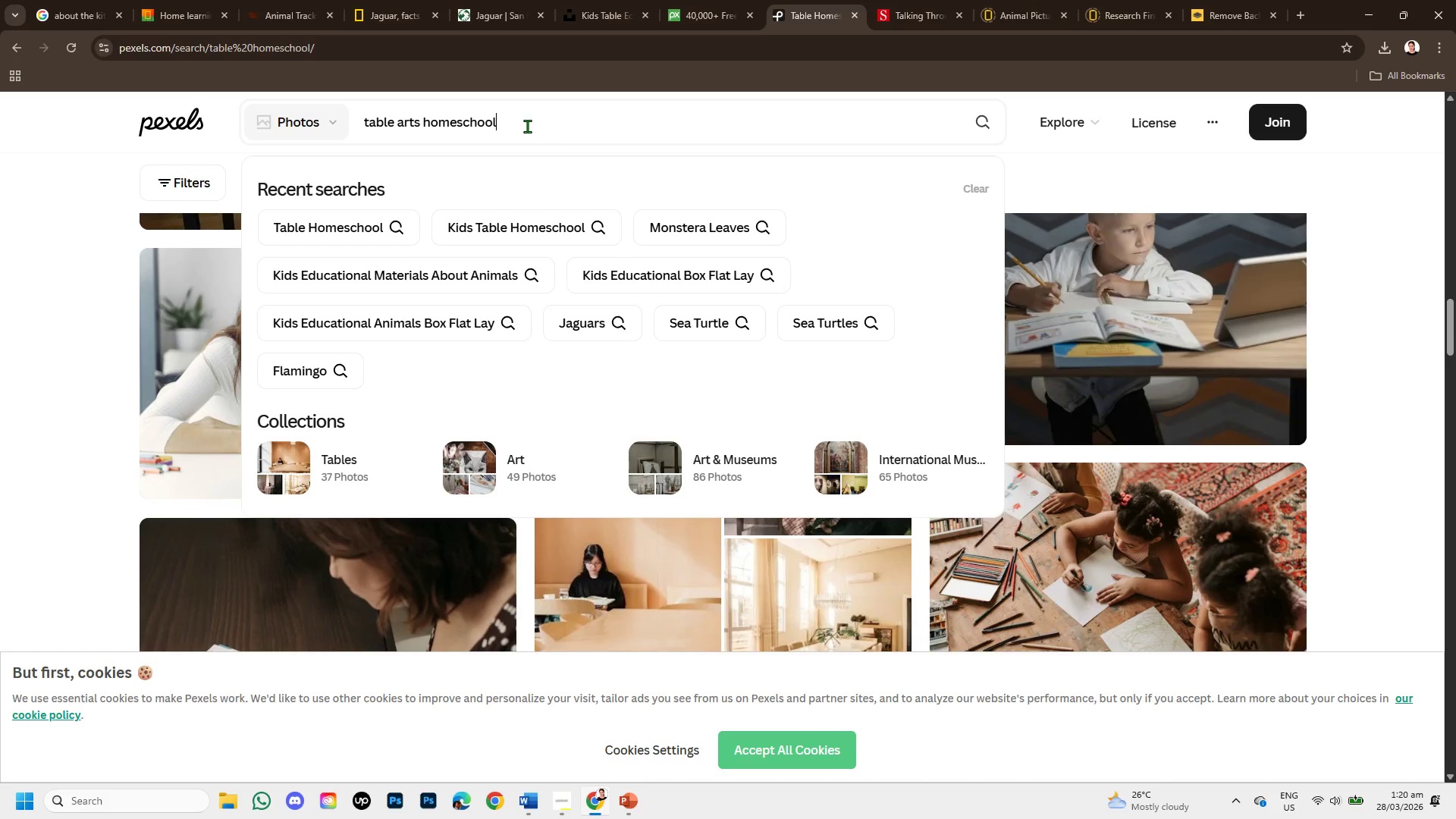 
key(Enter)
 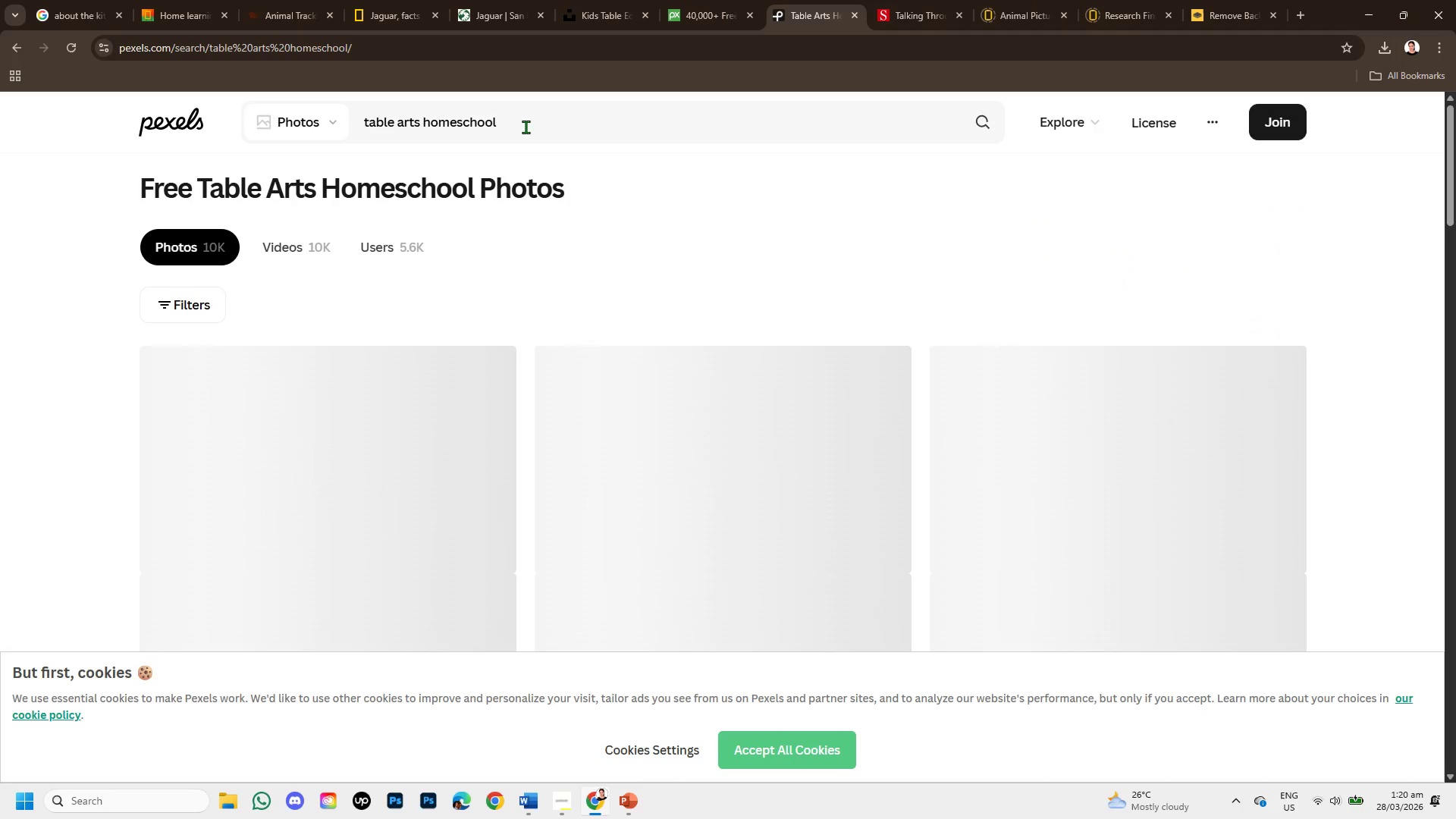 
scroll: coordinate [624, 345], scroll_direction: down, amount: 1.0
 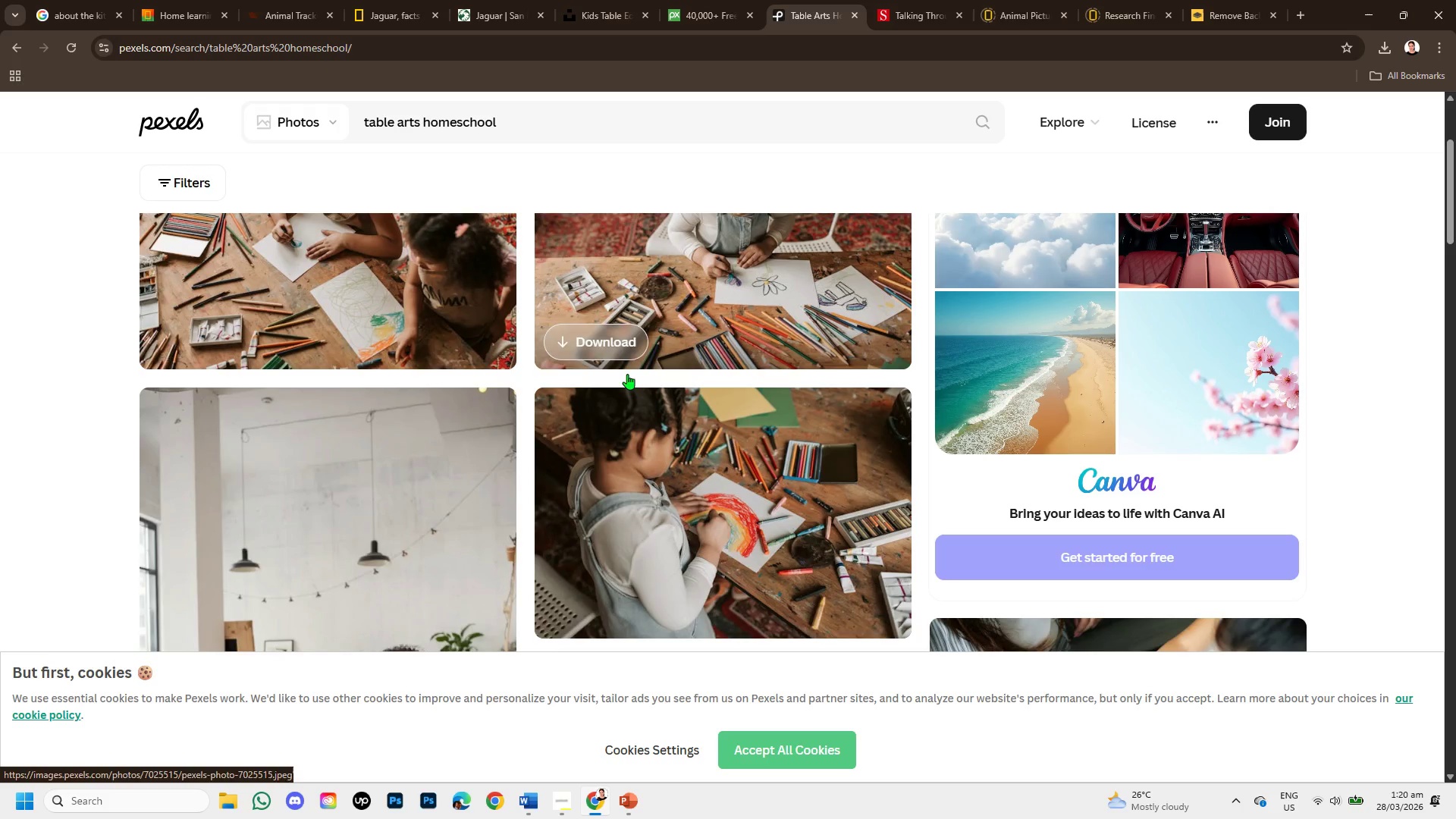 
scroll: coordinate [635, 394], scroll_direction: up, amount: 2.0
 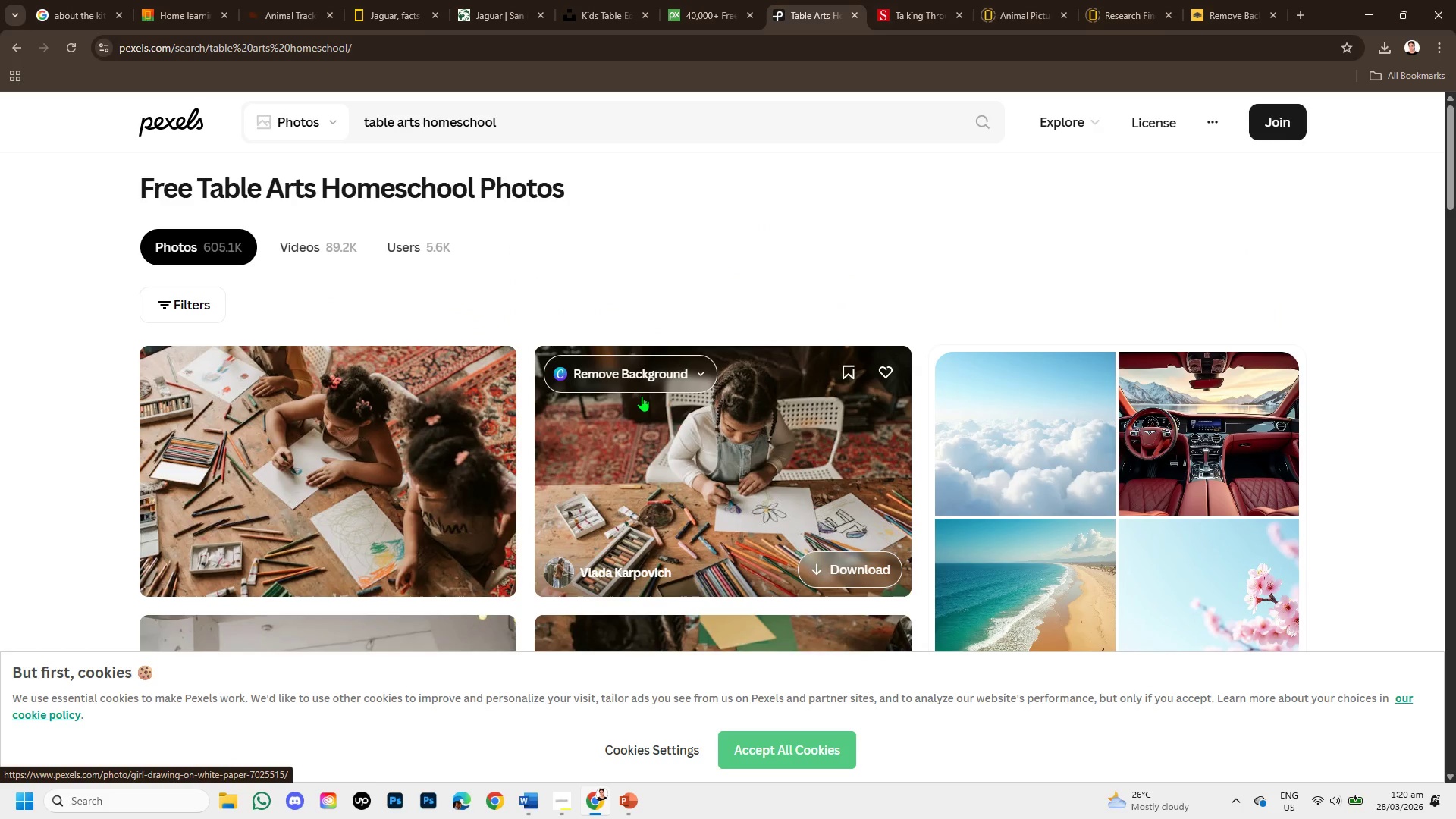 
scroll: coordinate [642, 396], scroll_direction: down, amount: 2.0
 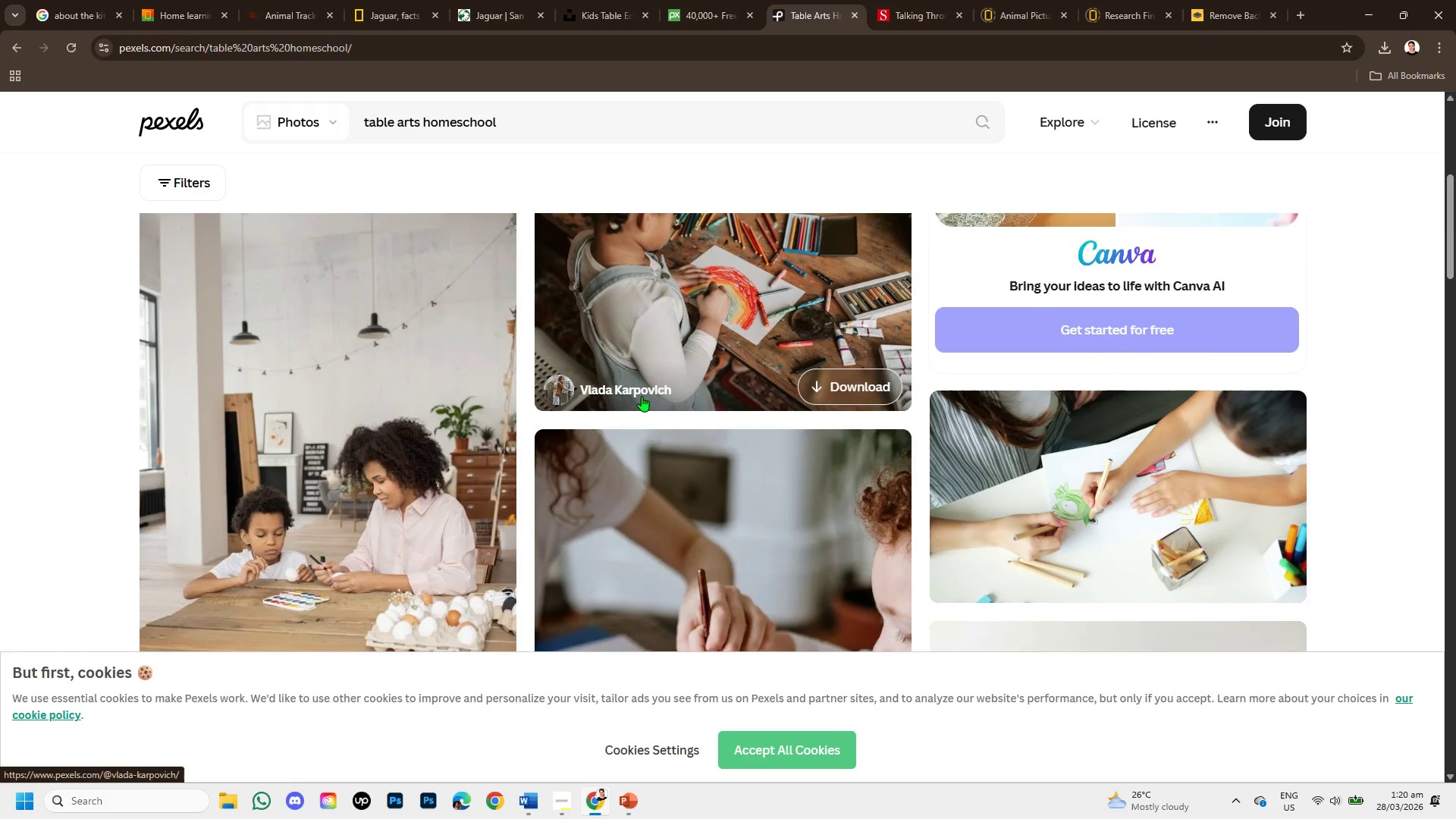 
scroll: coordinate [642, 396], scroll_direction: up, amount: 1.0
 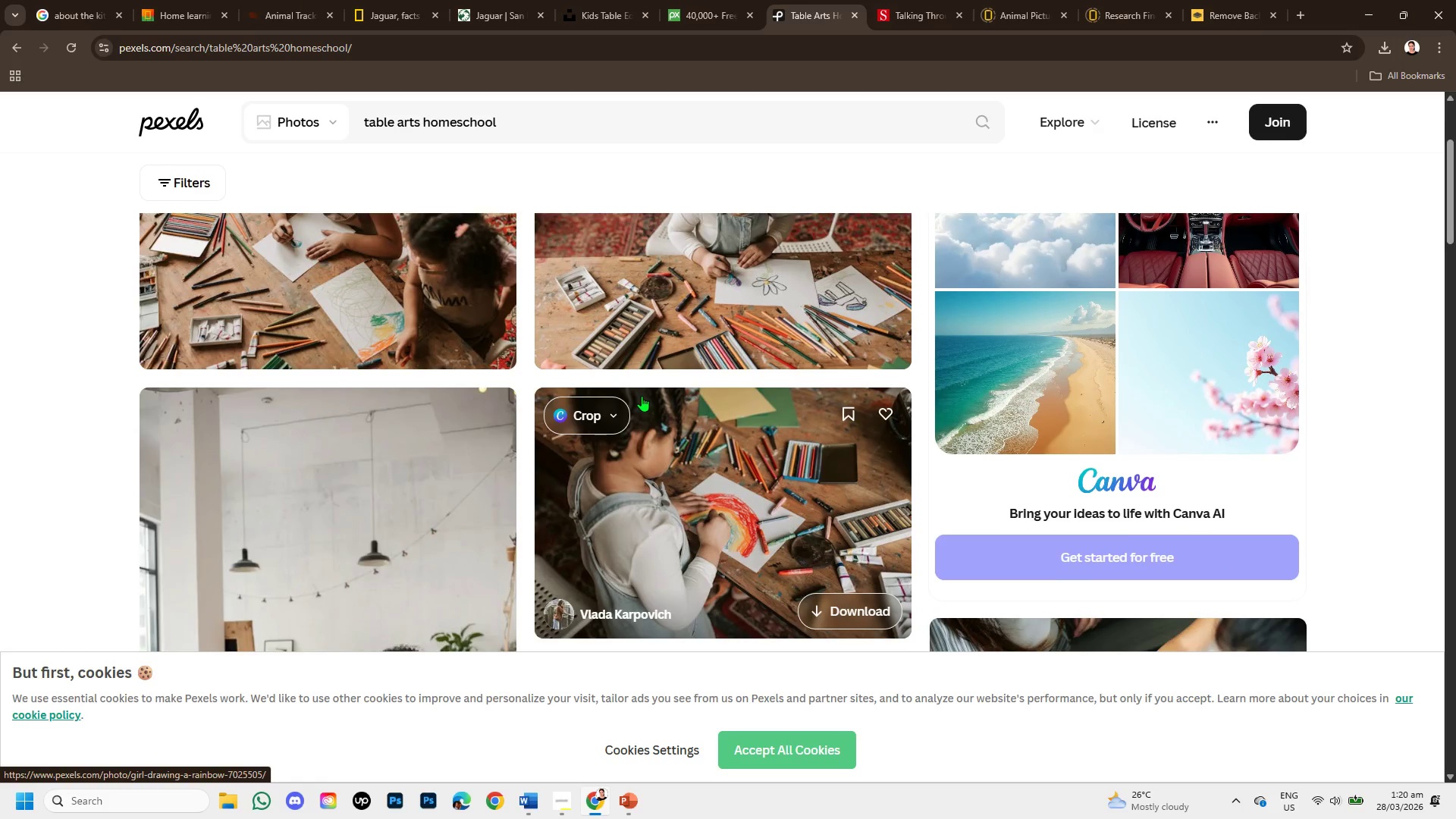 
scroll: coordinate [642, 396], scroll_direction: down, amount: 1.0
 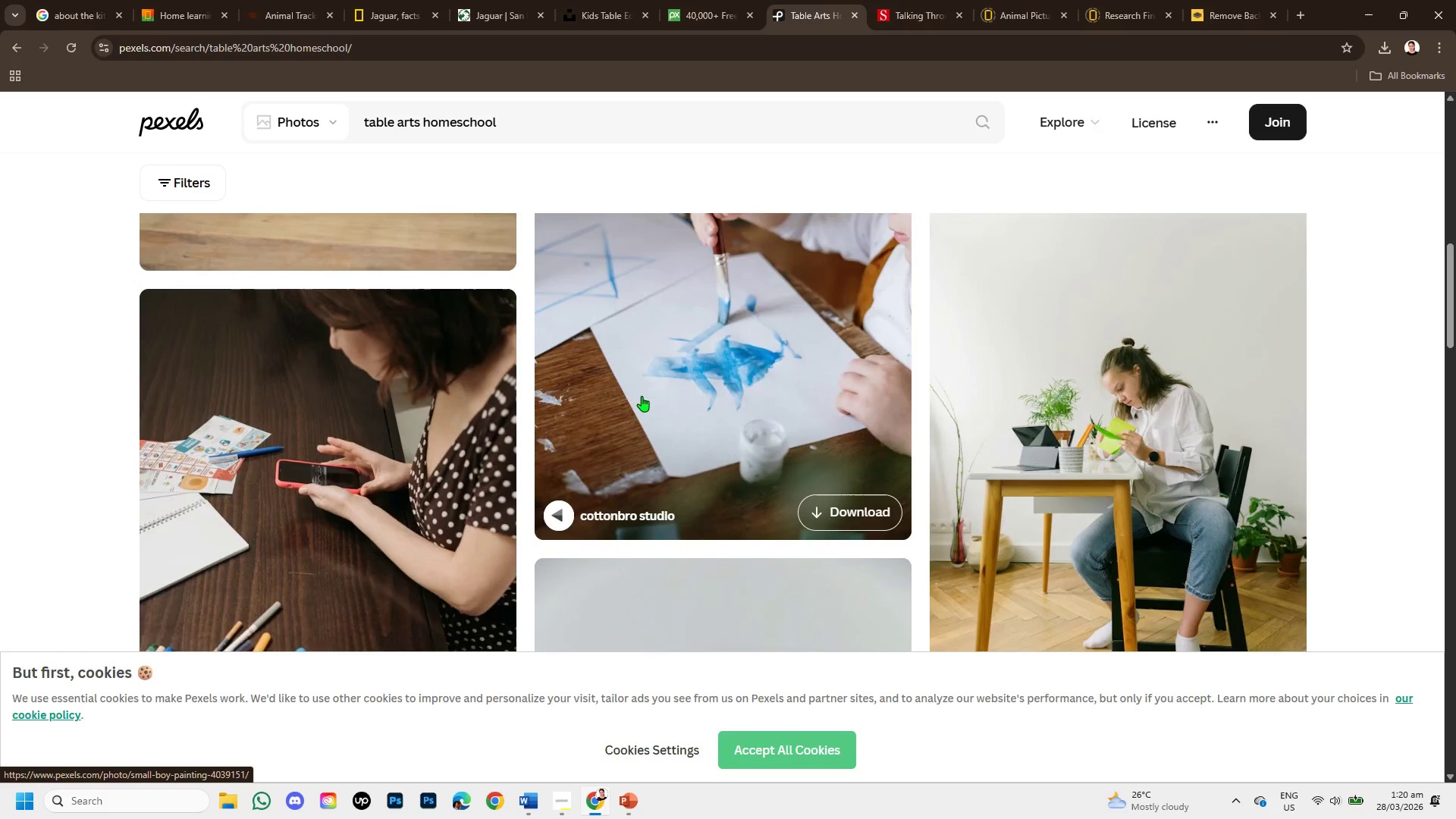 
scroll: coordinate [642, 396], scroll_direction: up, amount: 2.0
 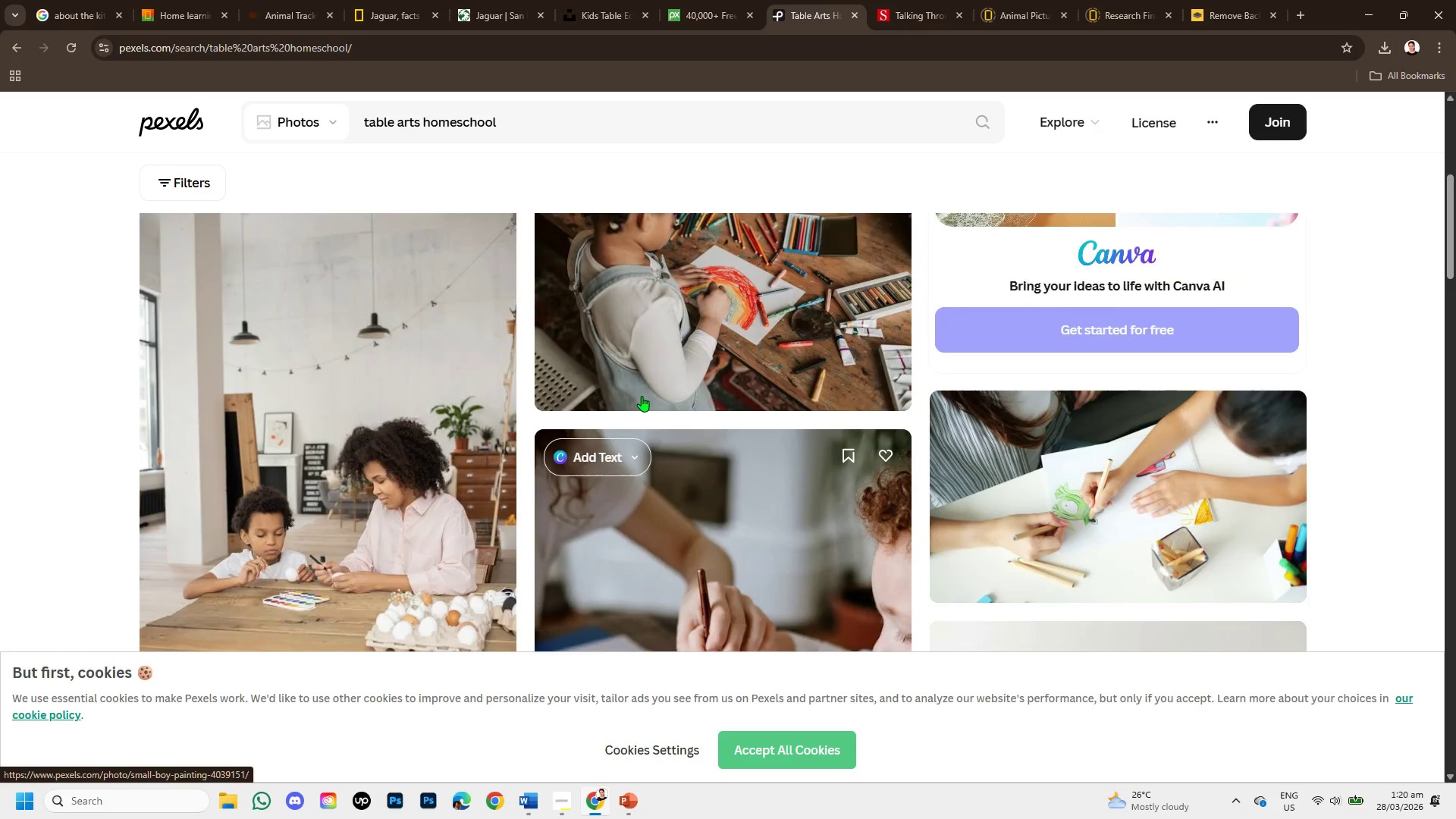 
scroll: coordinate [642, 396], scroll_direction: down, amount: 2.0
 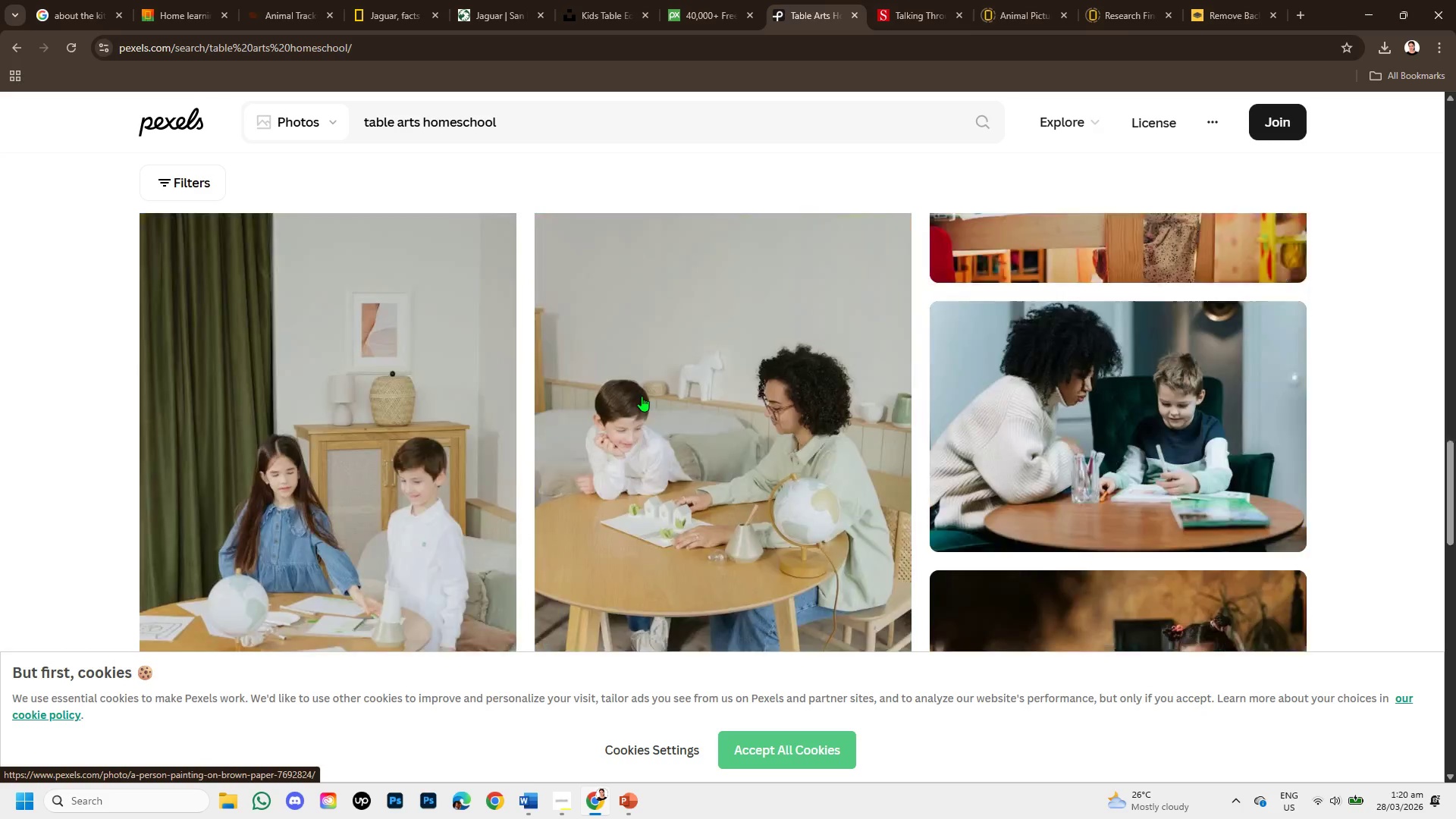 
scroll: coordinate [642, 396], scroll_direction: up, amount: 1.0
 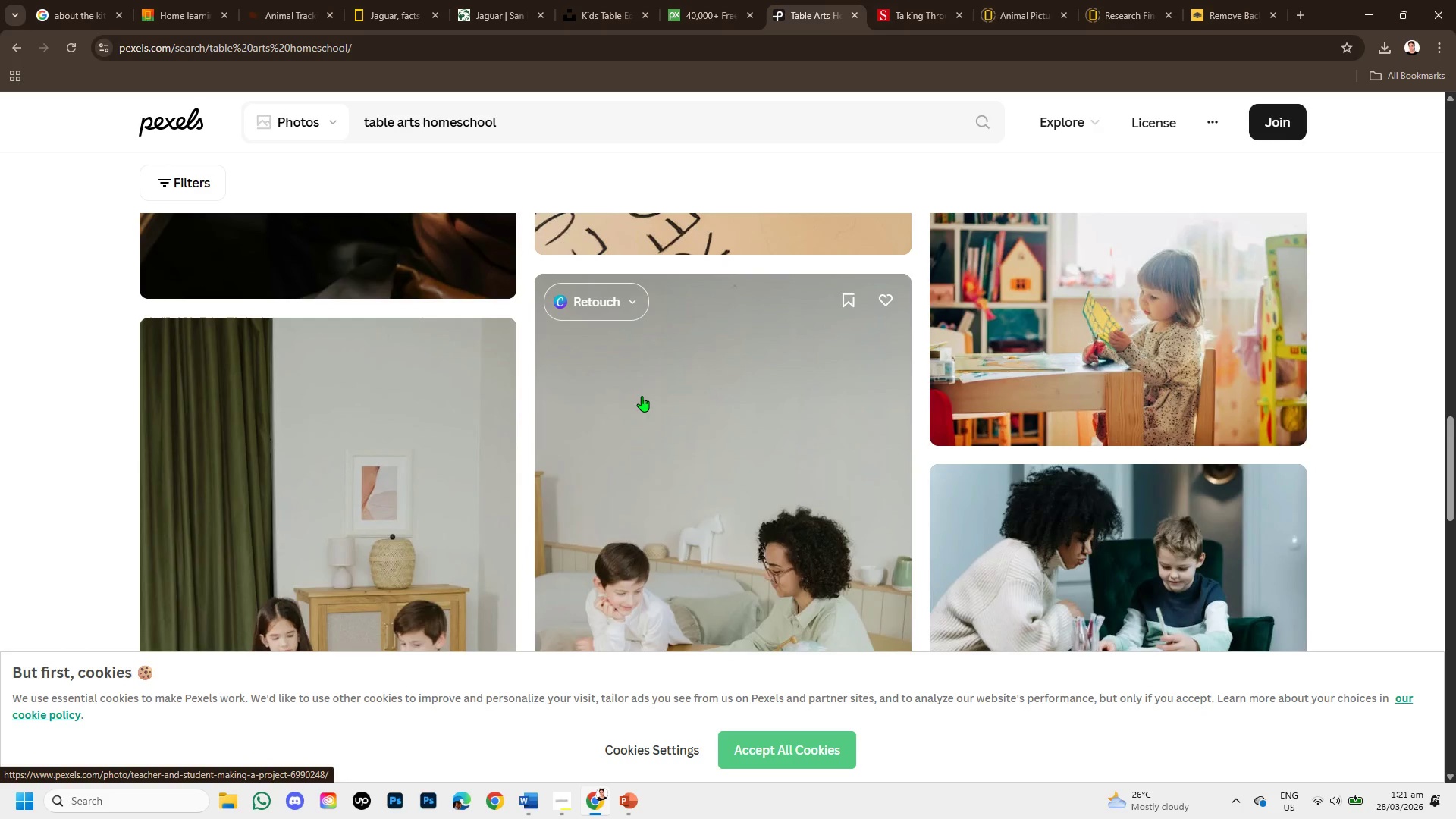 
scroll: coordinate [670, 419], scroll_direction: down, amount: 7.0
 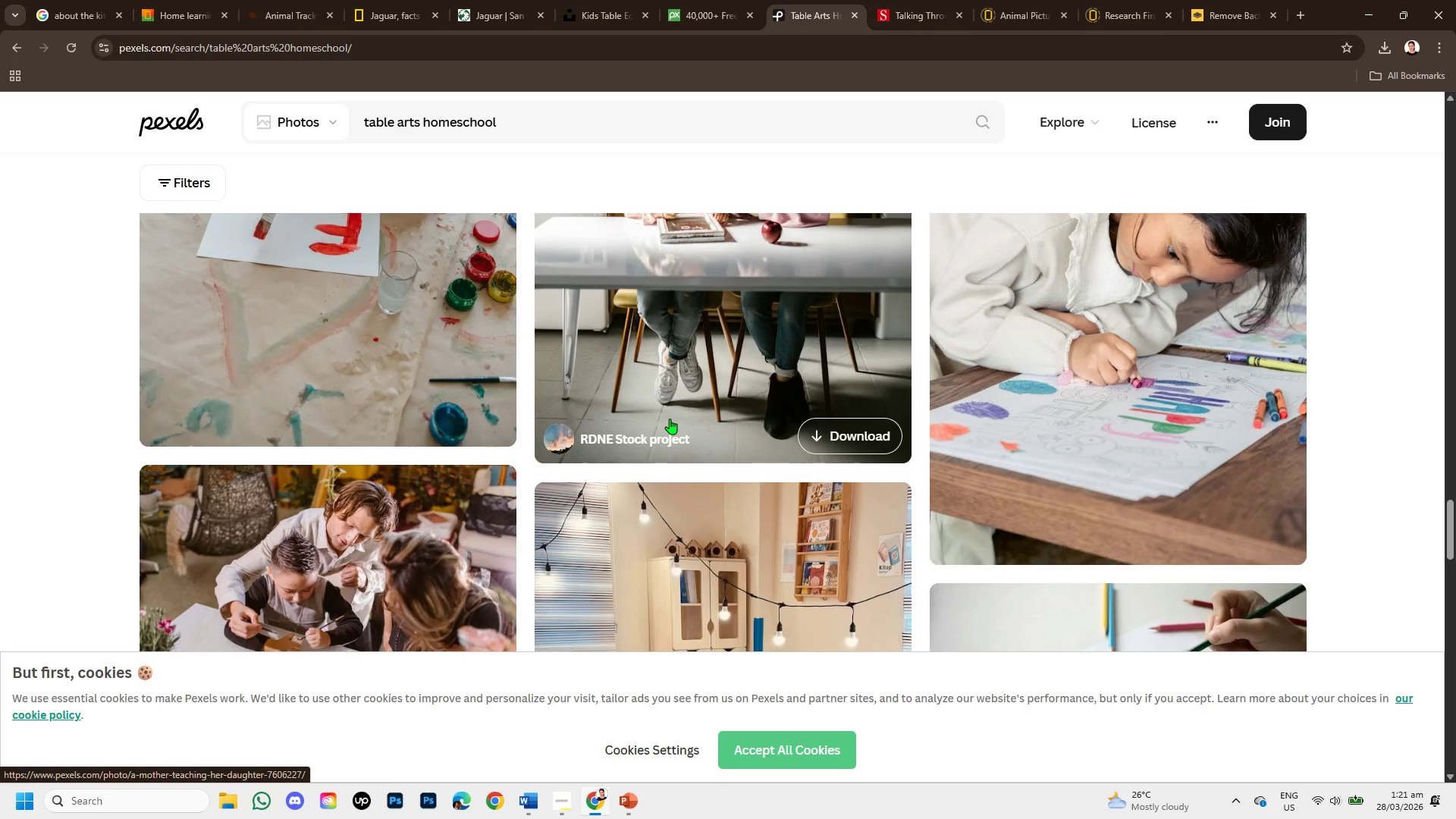 
scroll: coordinate [686, 424], scroll_direction: down, amount: 2.0
 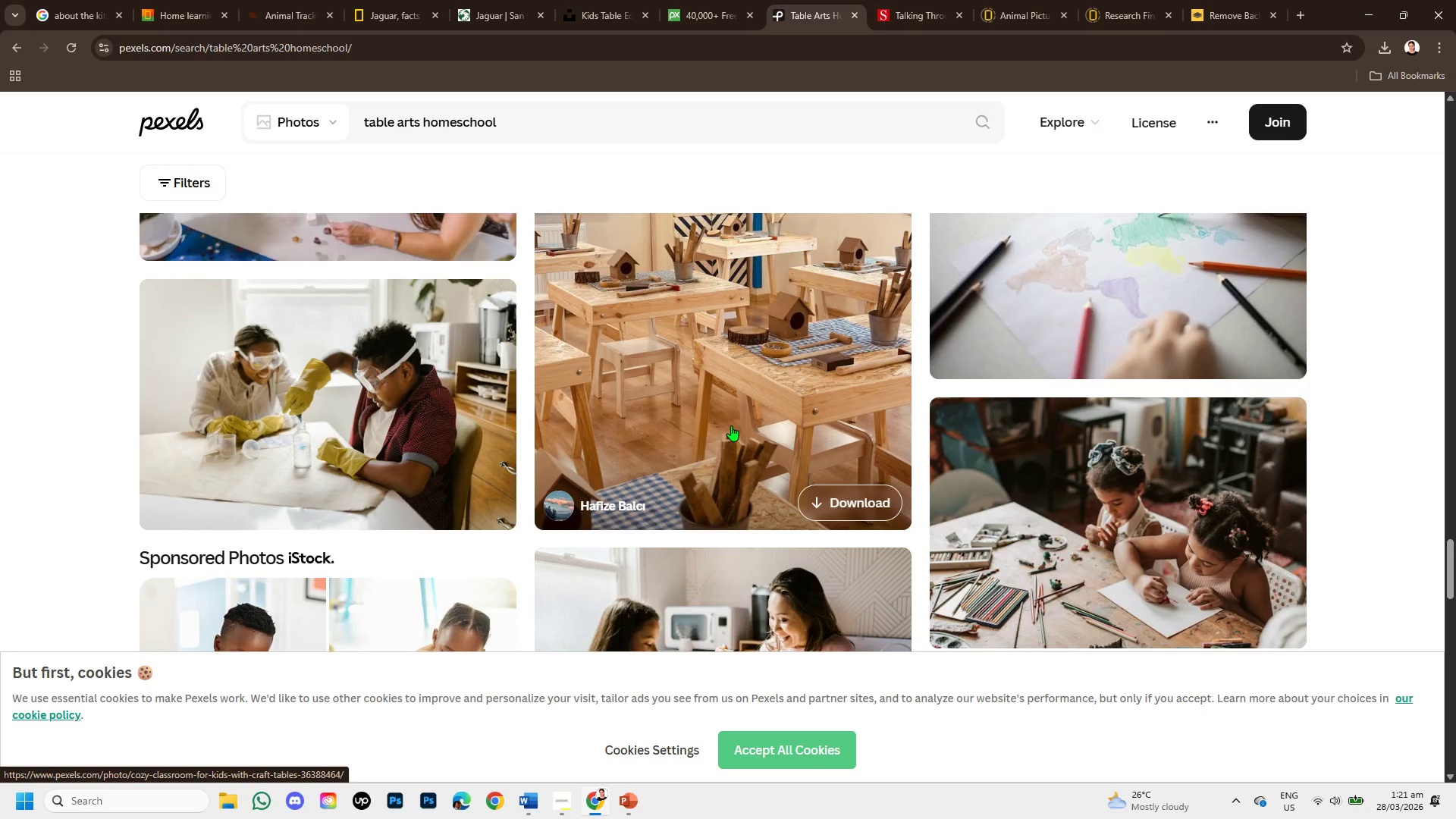 
scroll: coordinate [731, 425], scroll_direction: up, amount: 1.0
 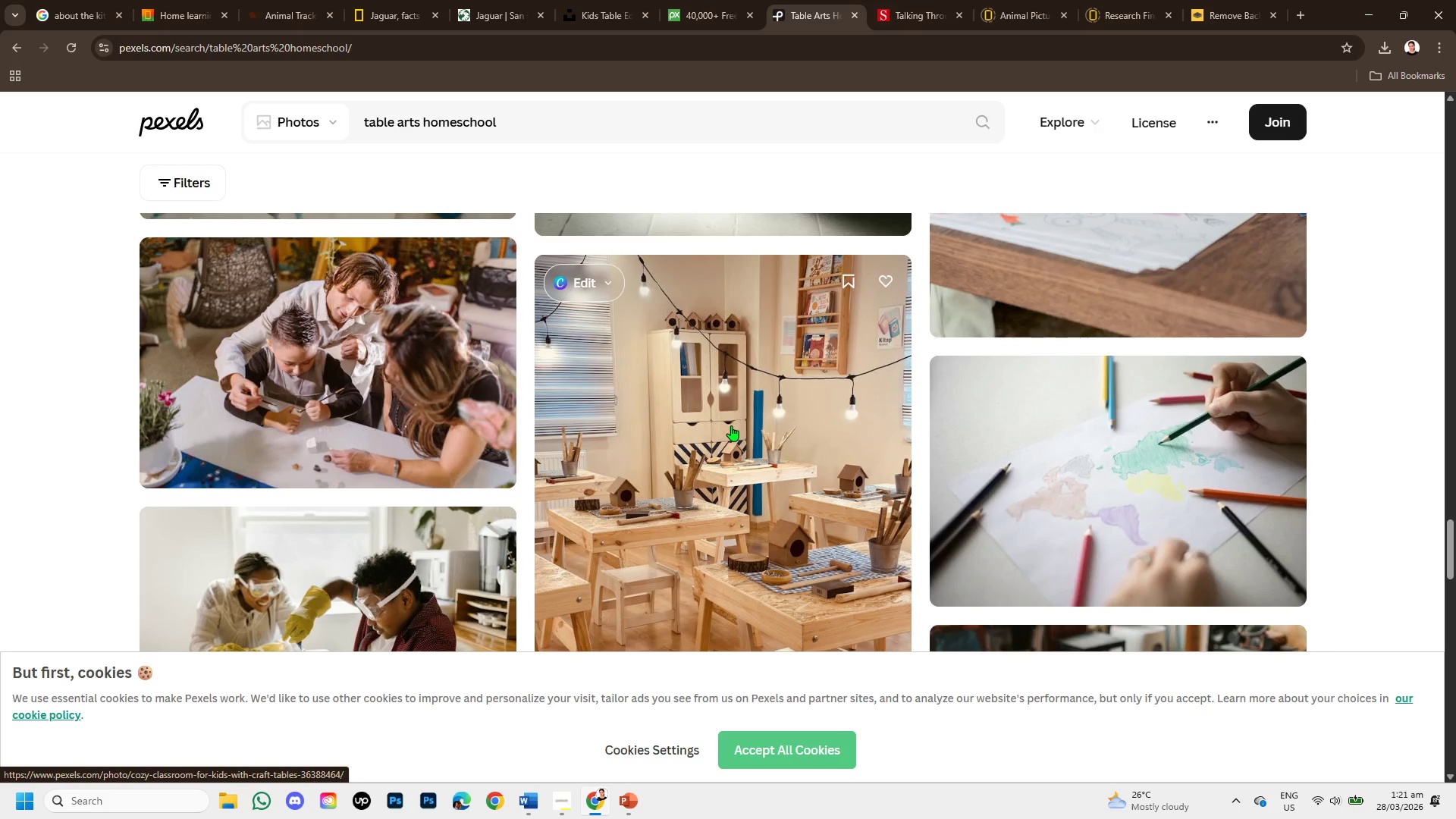 
scroll: coordinate [741, 410], scroll_direction: down, amount: 2.0
 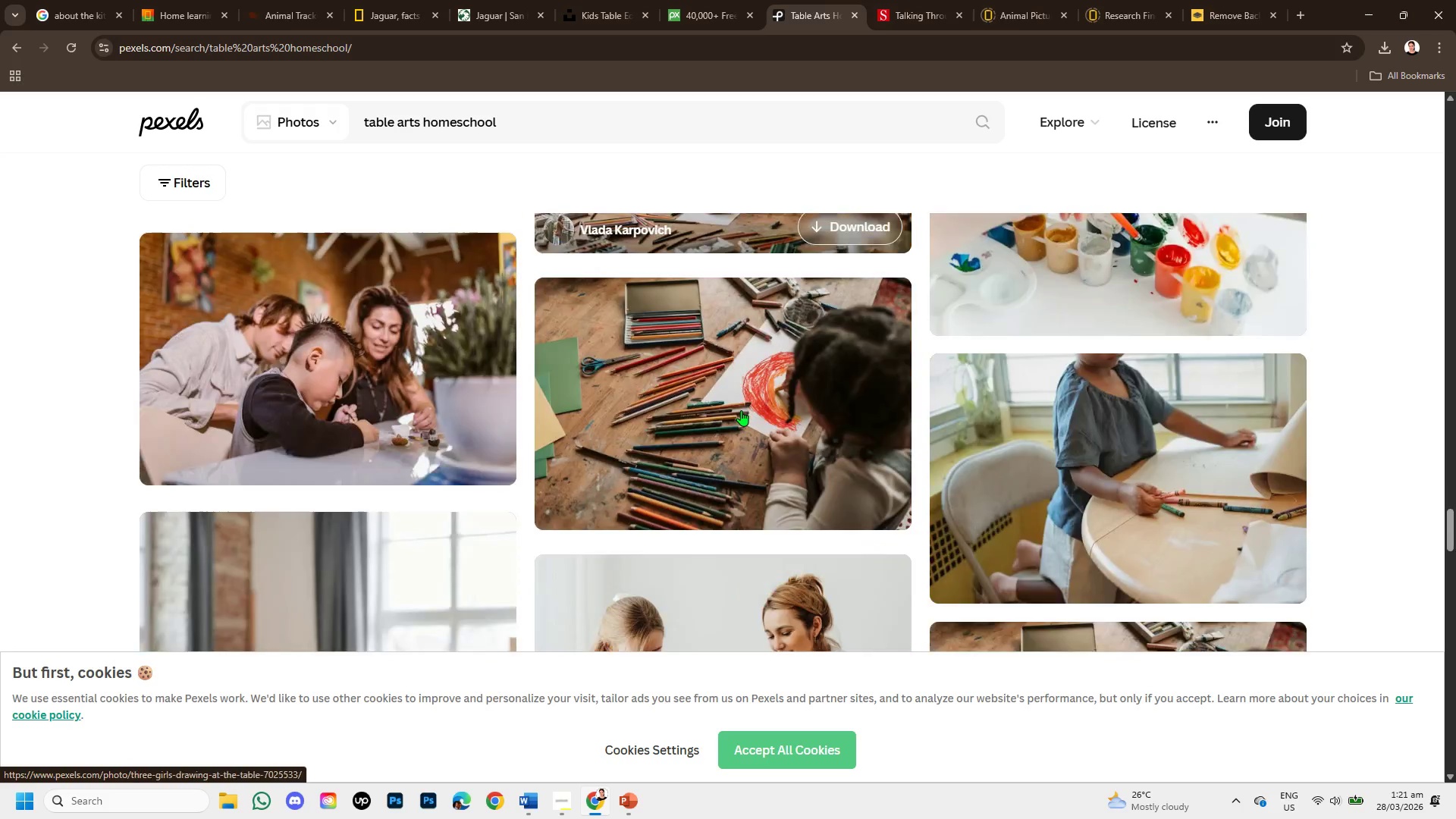 
scroll: coordinate [742, 410], scroll_direction: up, amount: 1.0
 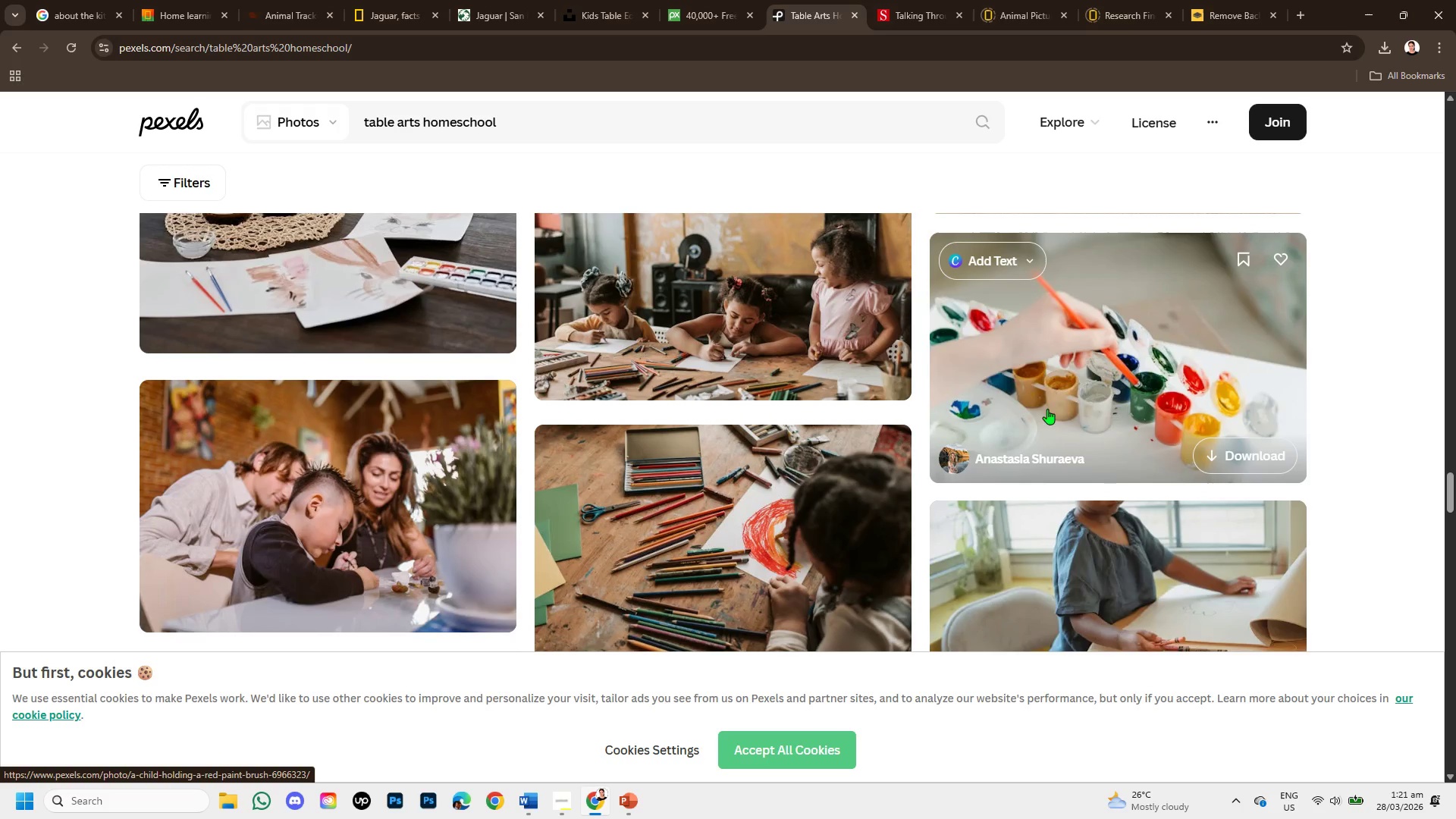 
left_click([1050, 388])
 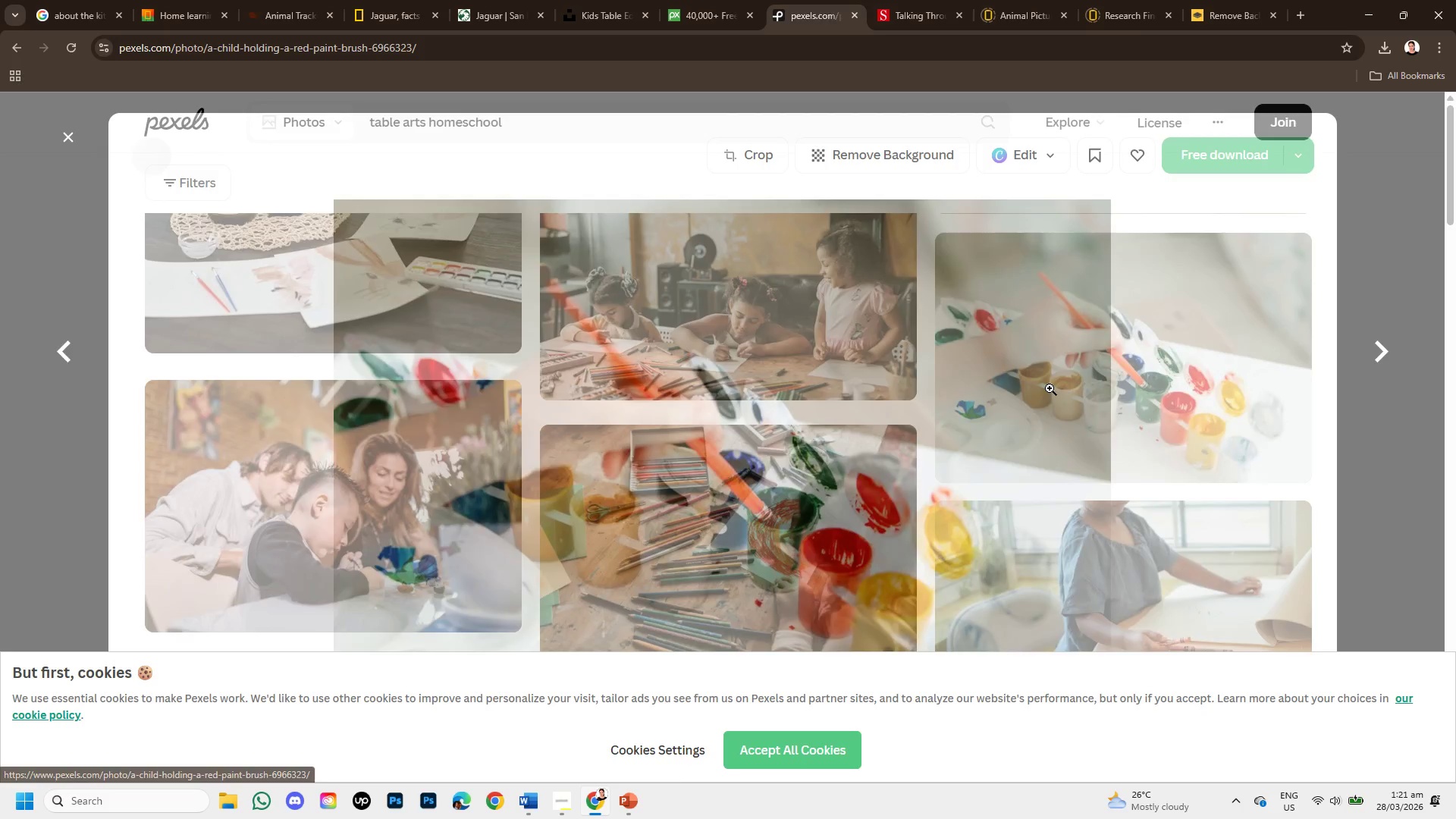 
scroll: coordinate [961, 373], scroll_direction: down, amount: 9.0
 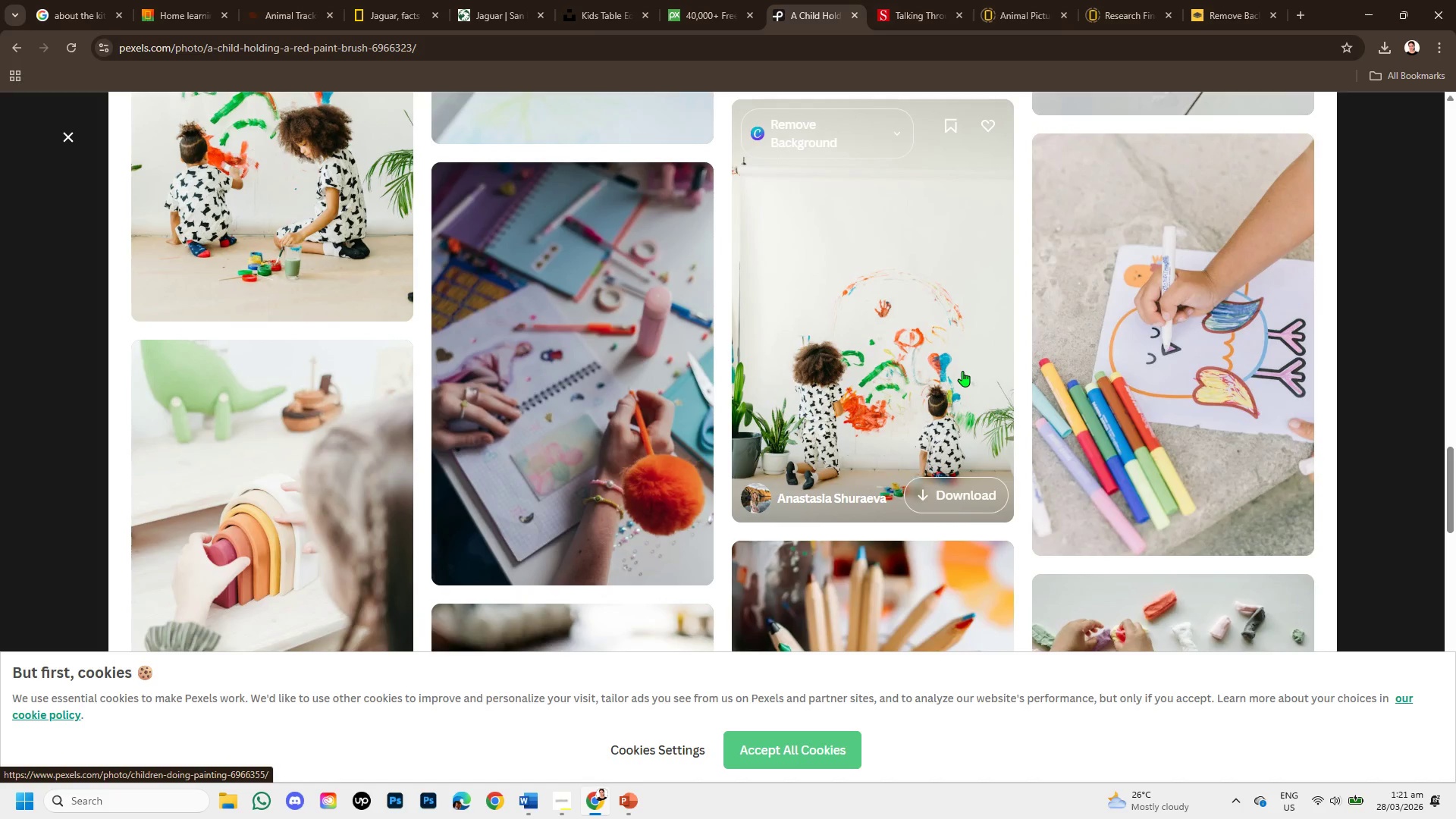 
scroll: coordinate [670, 598], scroll_direction: down, amount: 3.0
 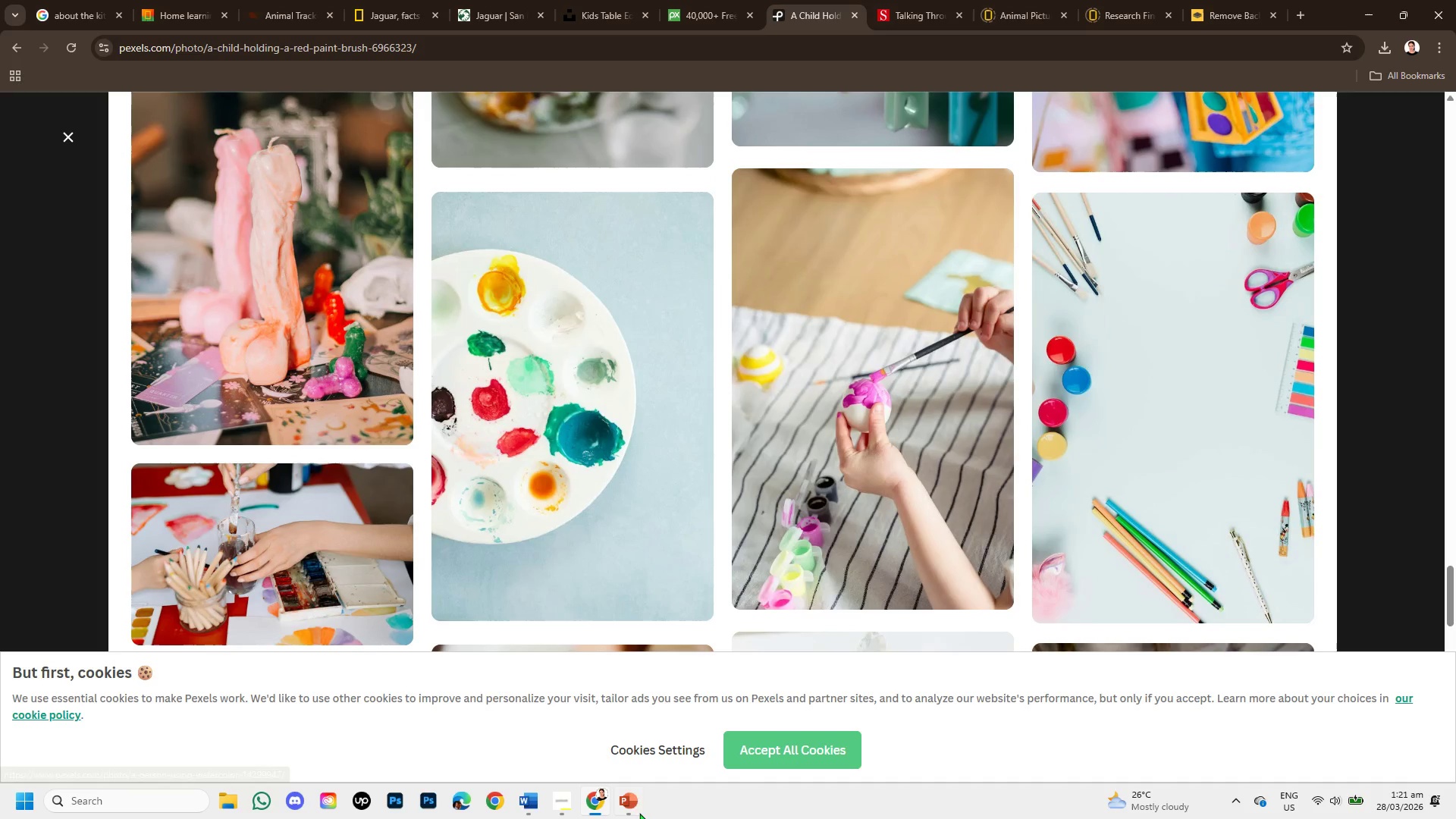 
left_click([623, 800])
 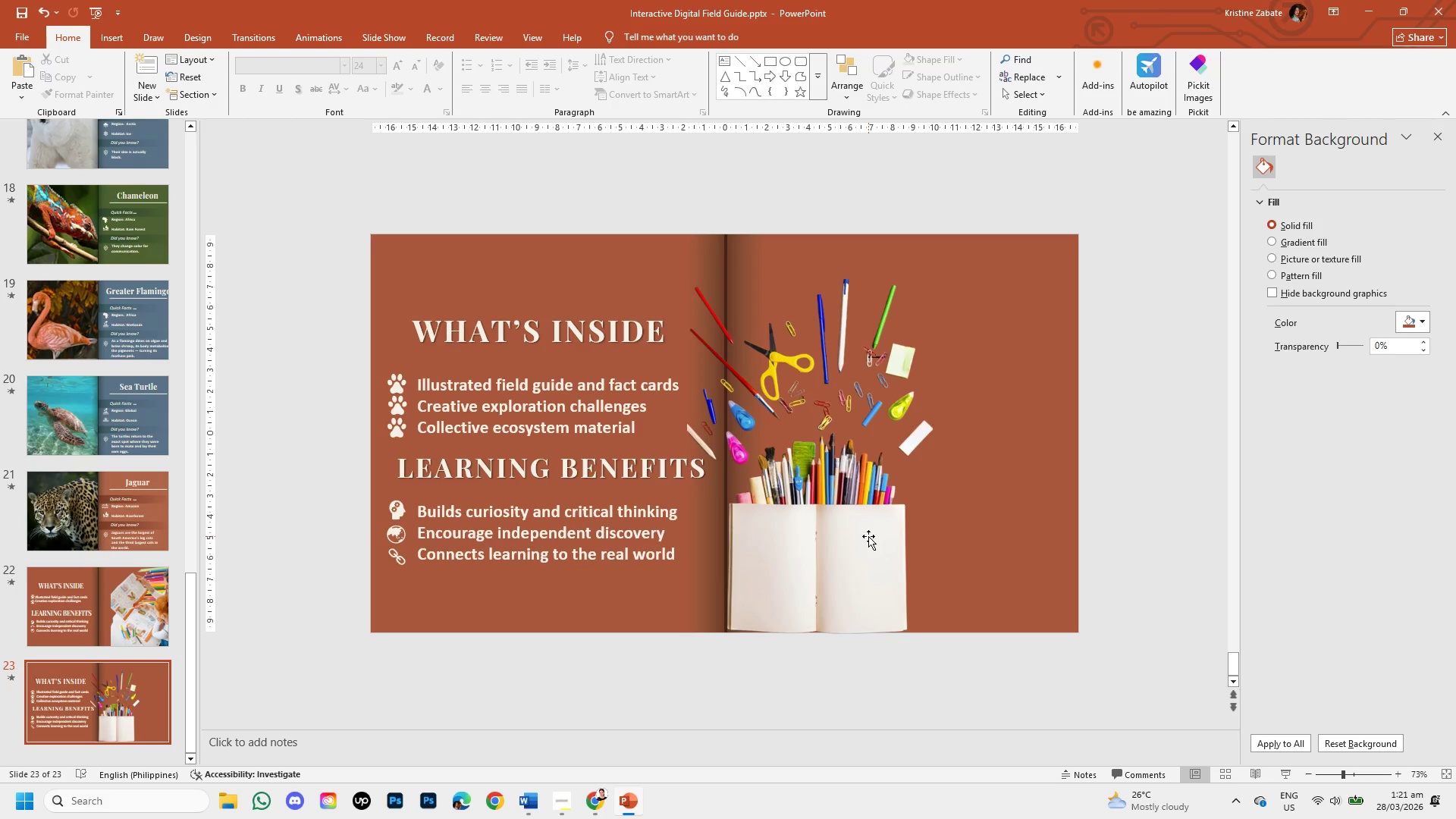 
left_click([859, 533])
 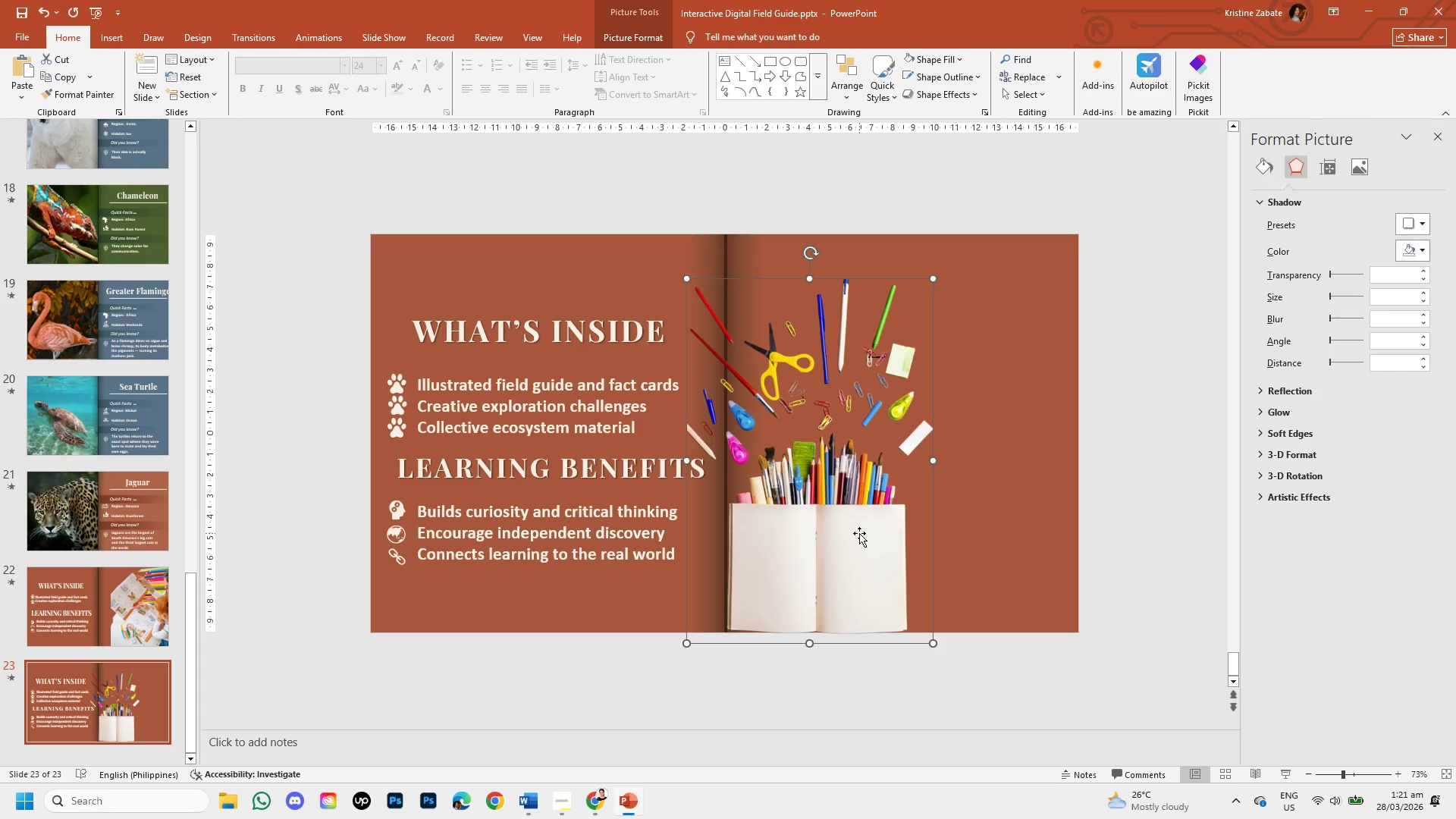 
left_click_drag(start_coordinate=[859, 533], to_coordinate=[966, 513])
 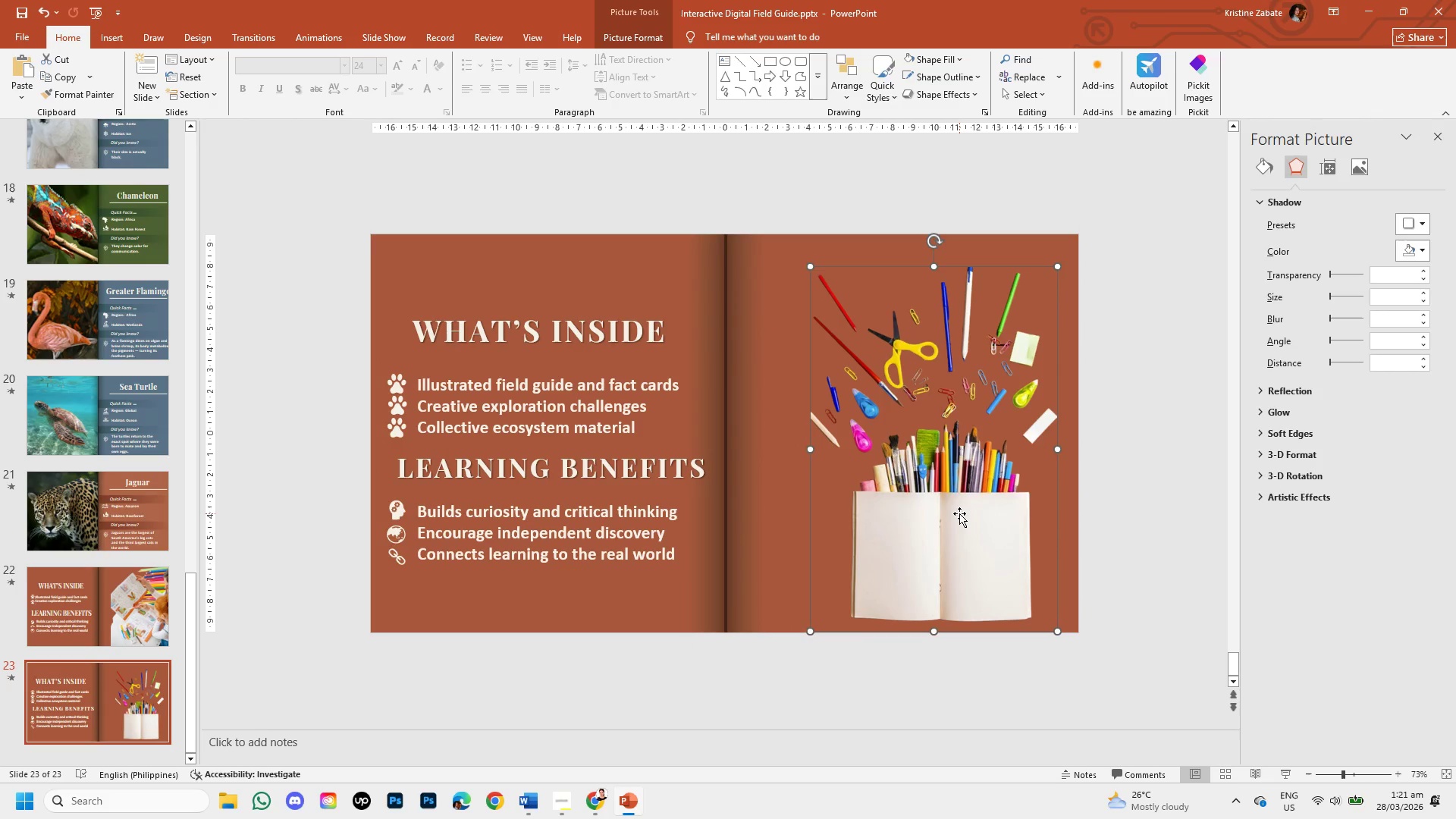 
double_click([959, 513])
 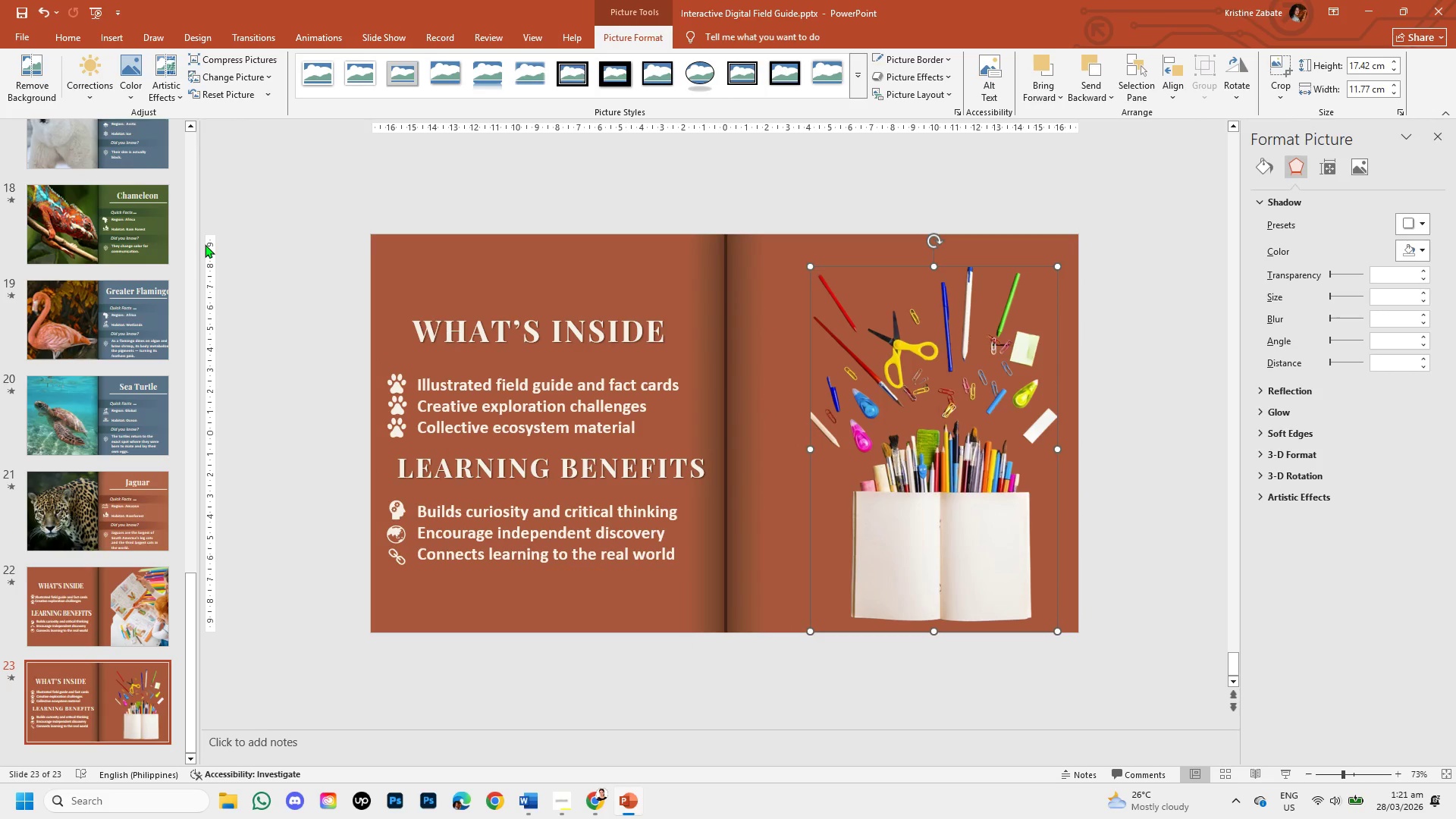 
left_click([17, 67])
 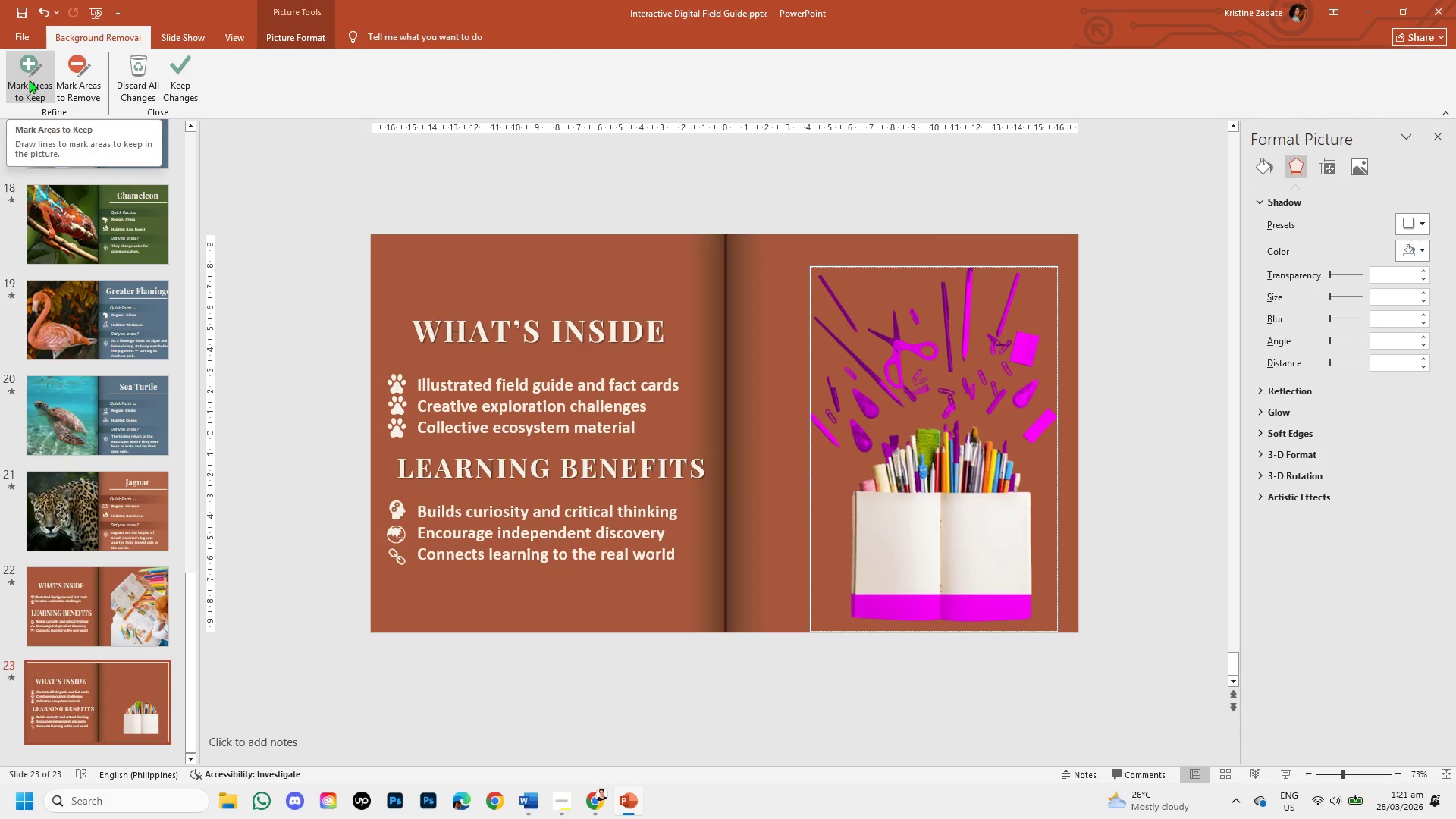 
left_click([29, 80])
 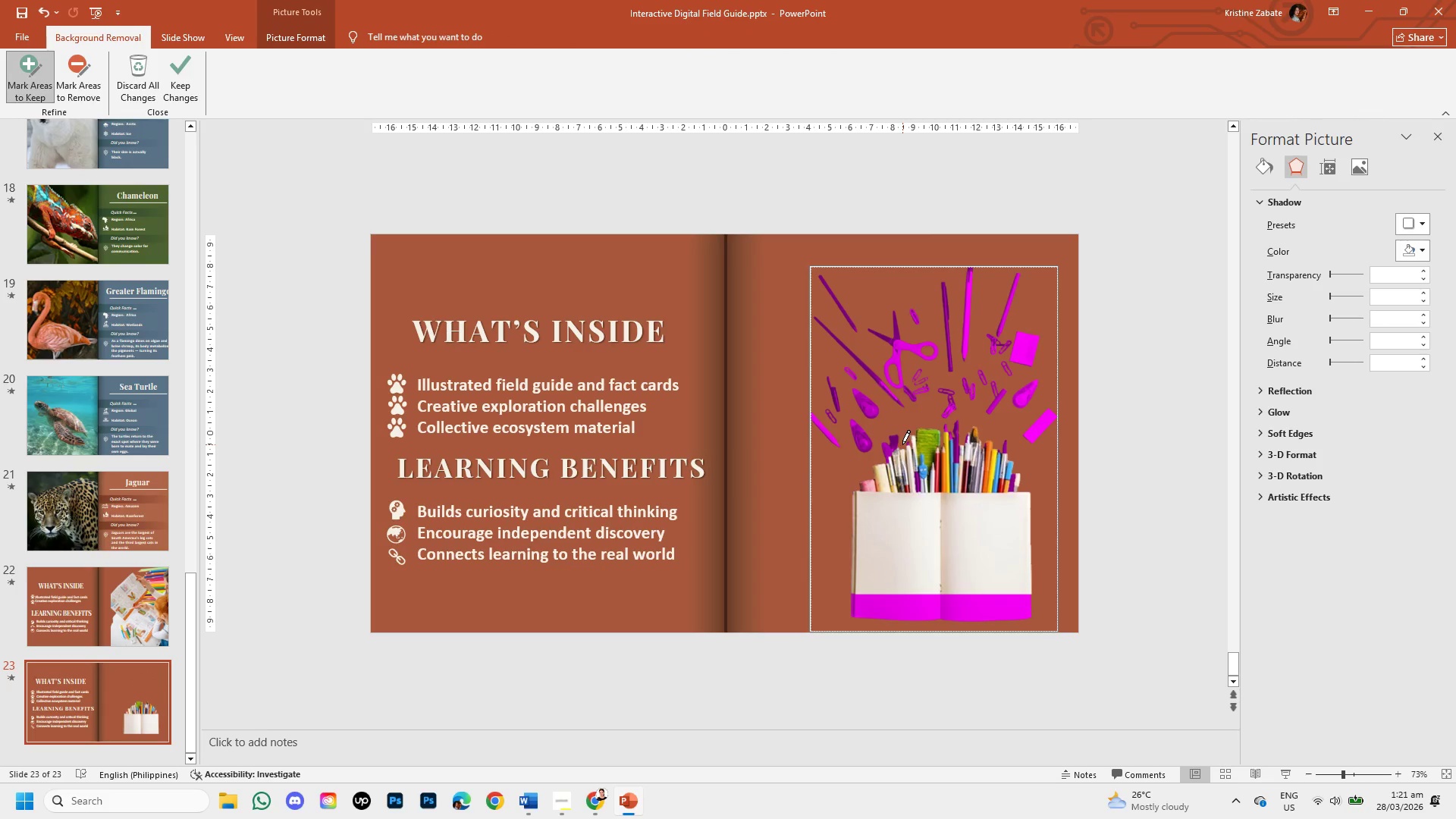 
left_click_drag(start_coordinate=[903, 444], to_coordinate=[899, 469])
 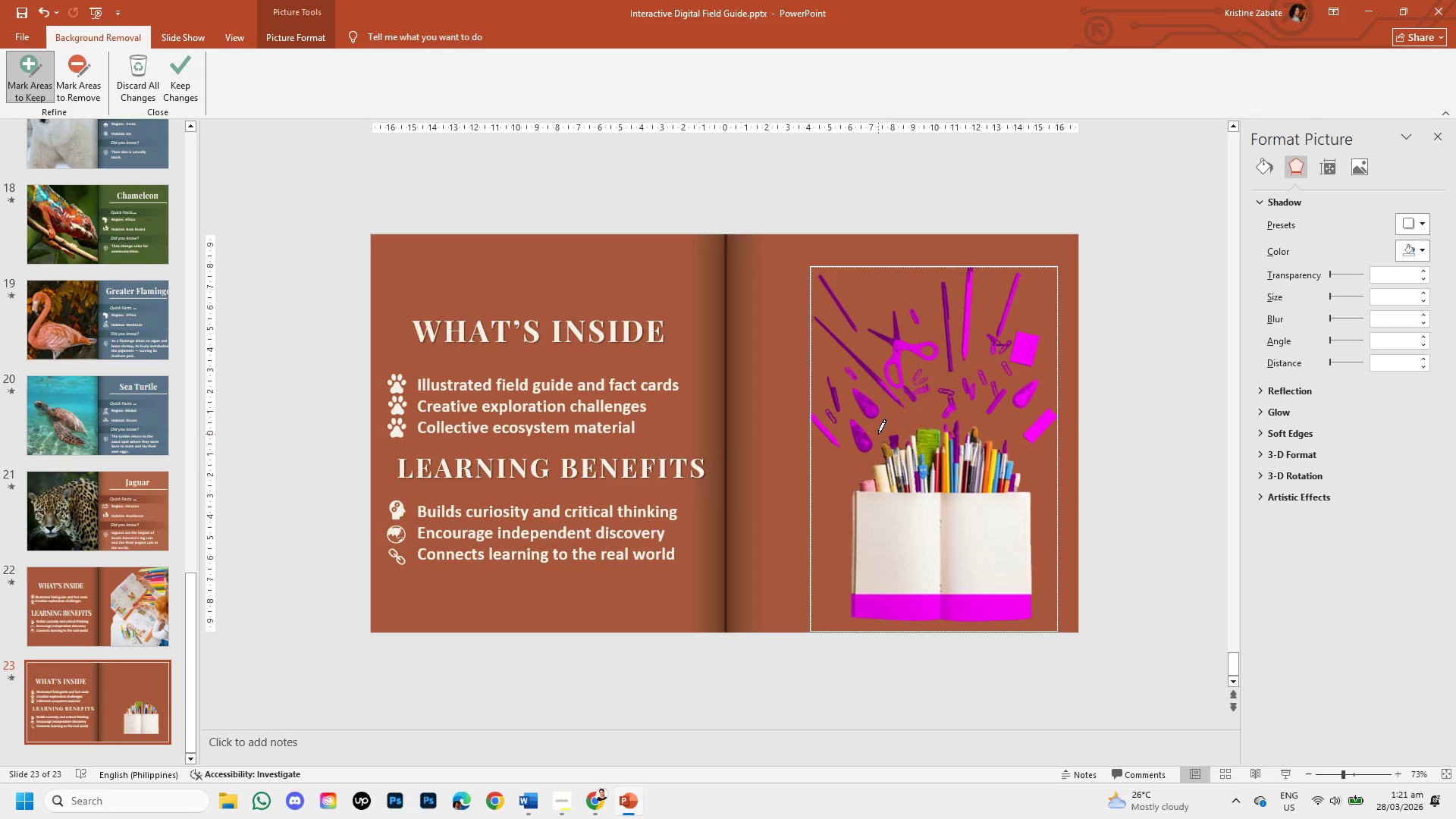 
left_click_drag(start_coordinate=[886, 432], to_coordinate=[900, 431])
 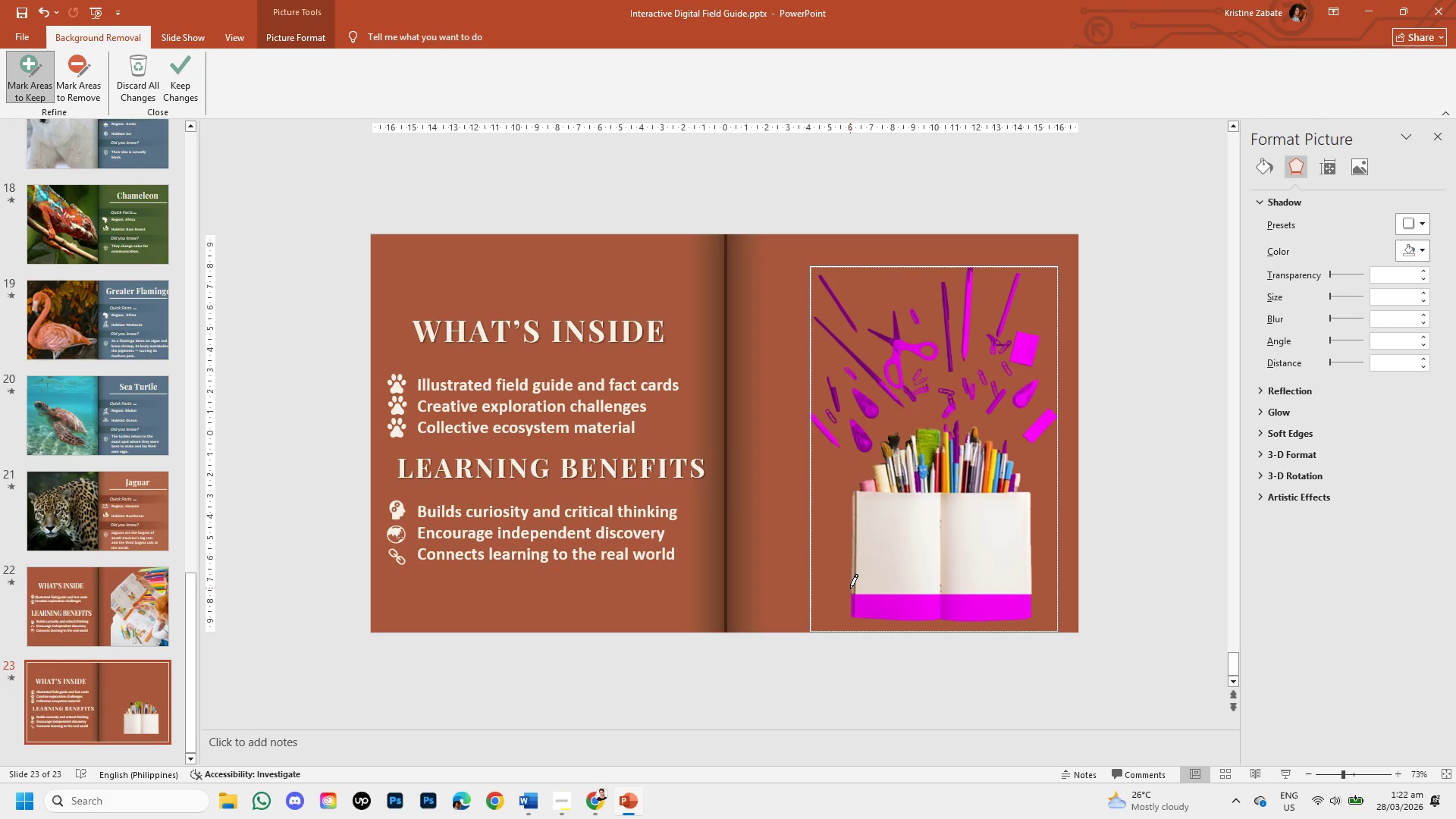 
left_click_drag(start_coordinate=[850, 587], to_coordinate=[854, 577])
 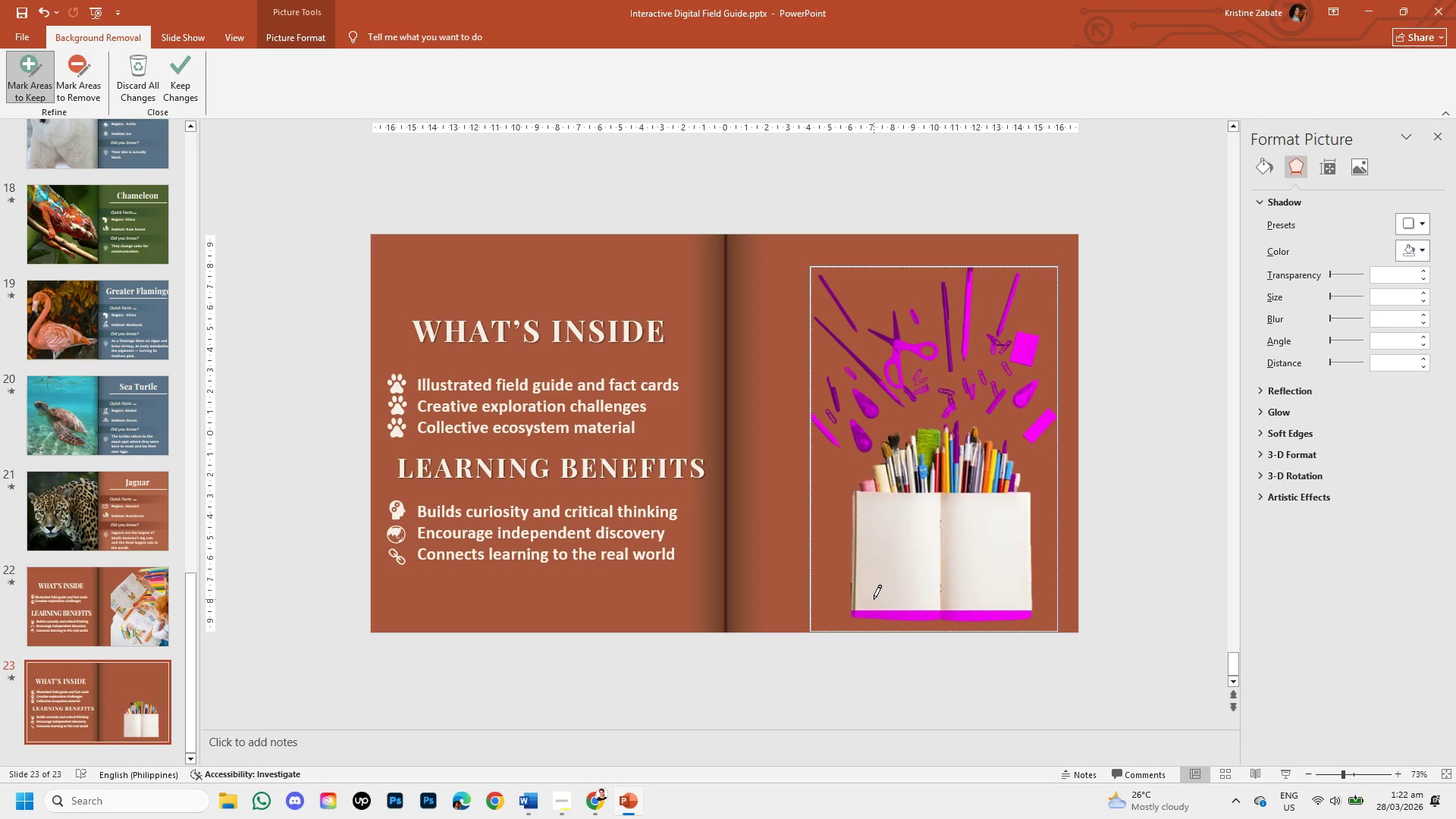 
left_click_drag(start_coordinate=[851, 599], to_coordinate=[849, 610])
 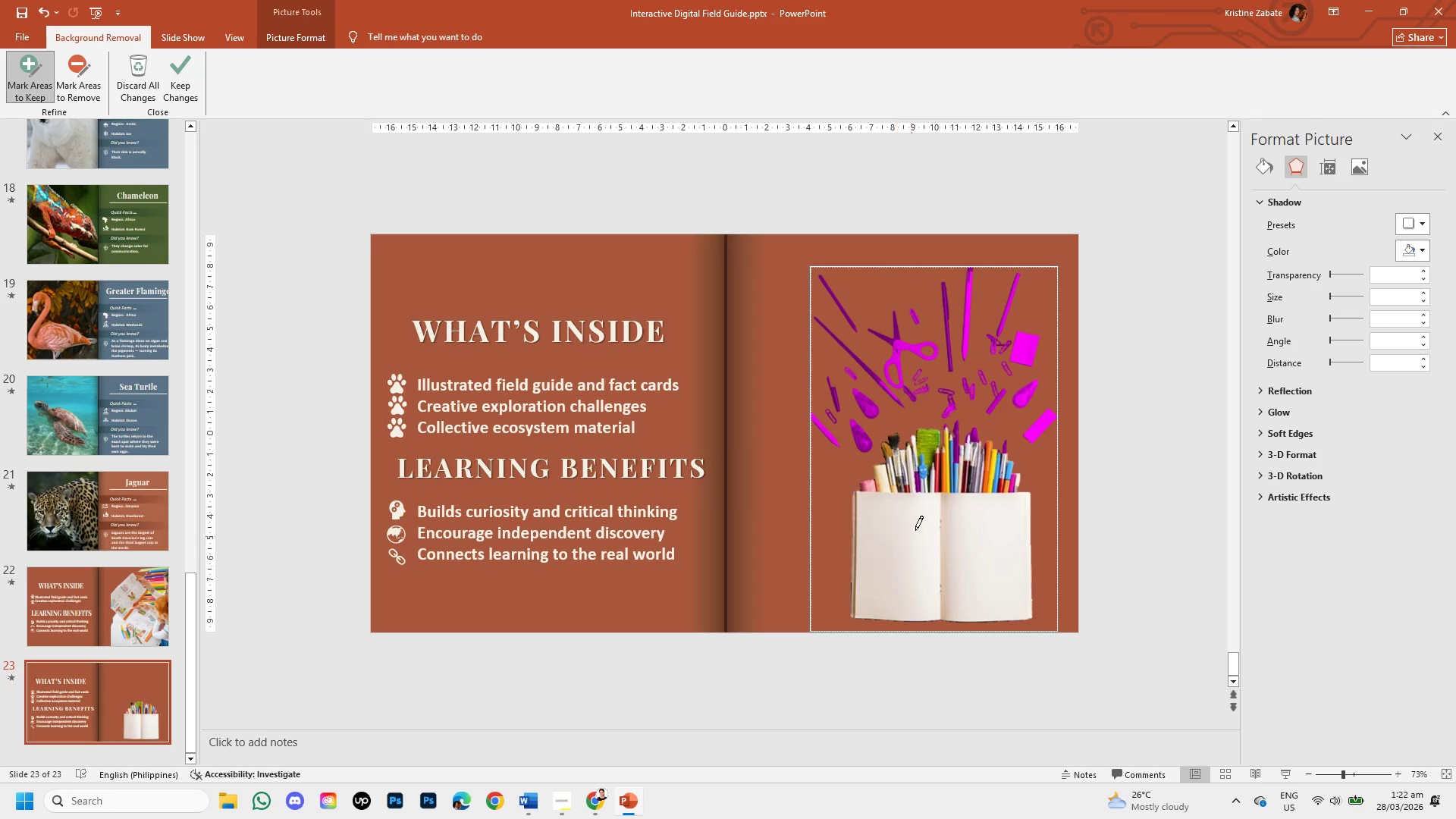 
scroll: coordinate [952, 495], scroll_direction: up, amount: 1.0
 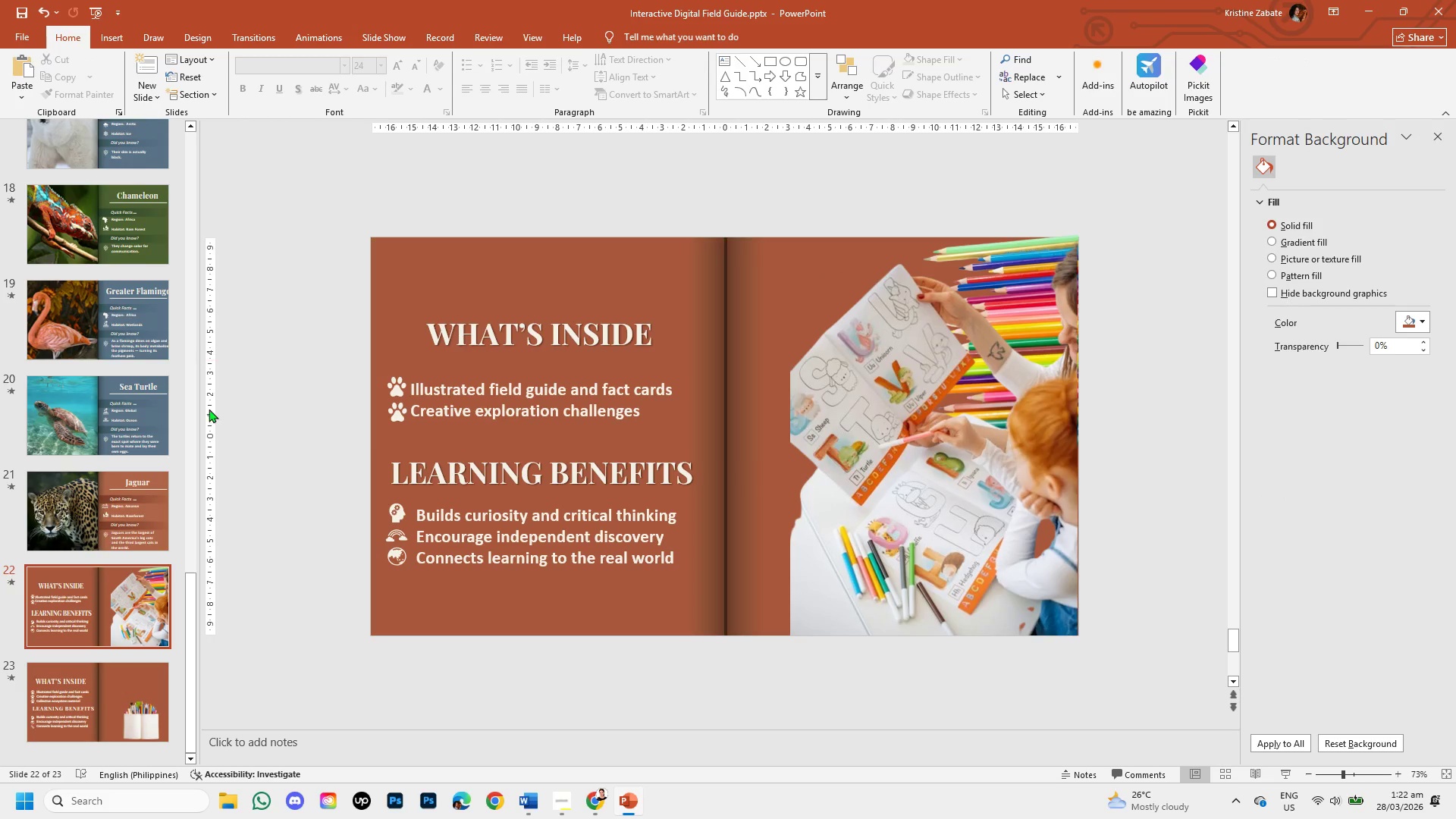 
left_click([80, 698])
 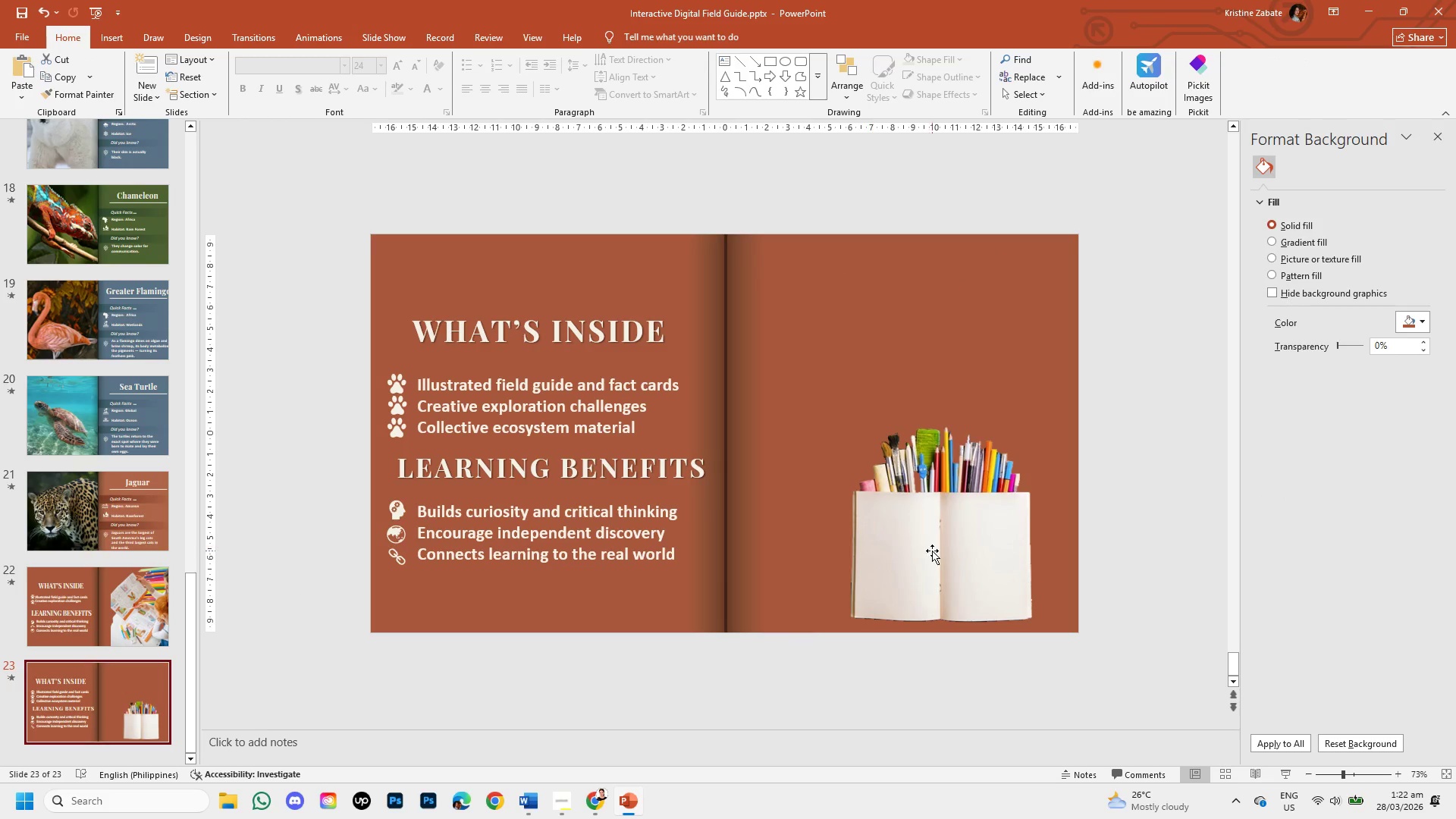 
left_click([932, 551])
 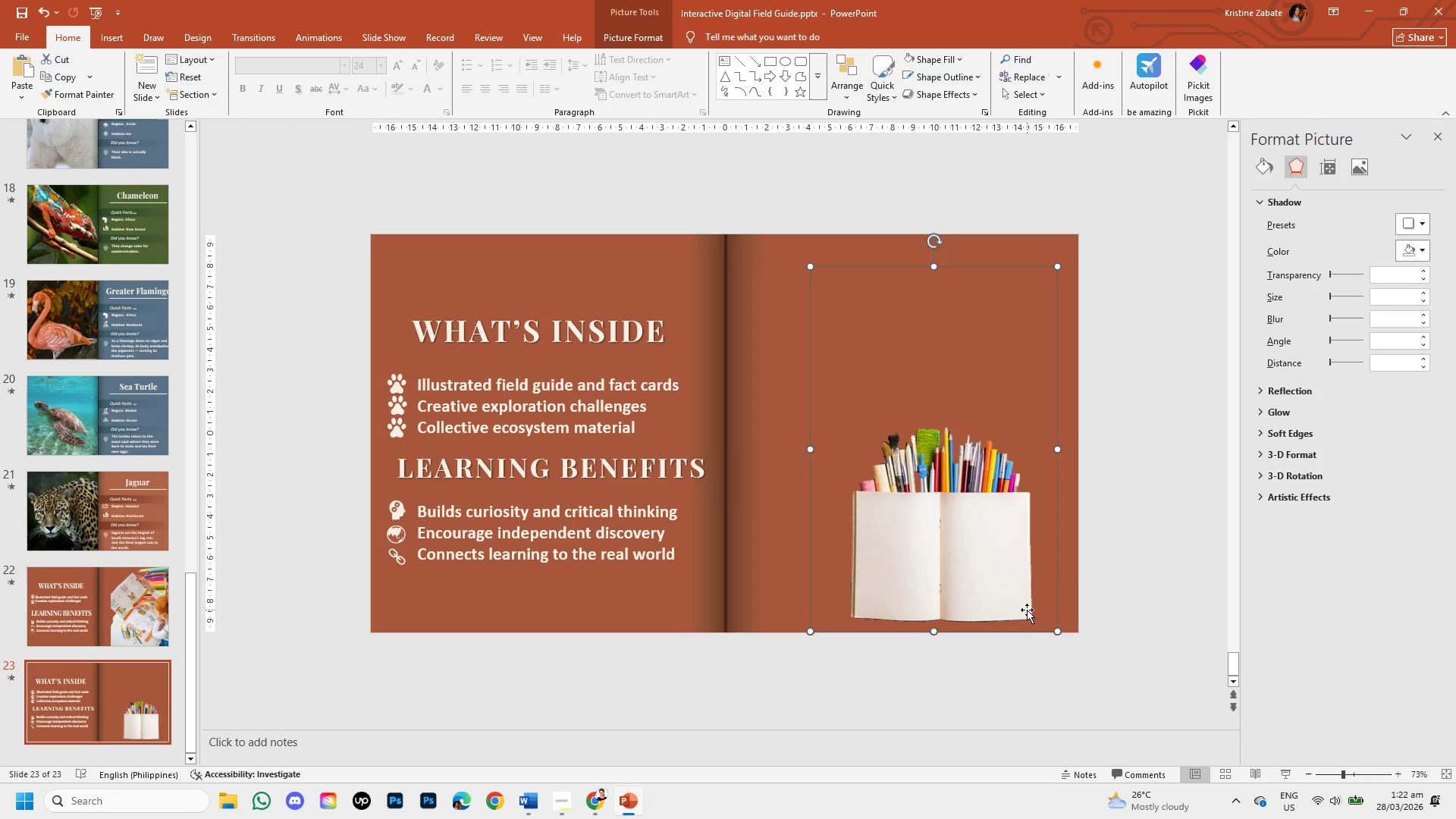 
left_click_drag(start_coordinate=[1060, 632], to_coordinate=[1125, 667])
 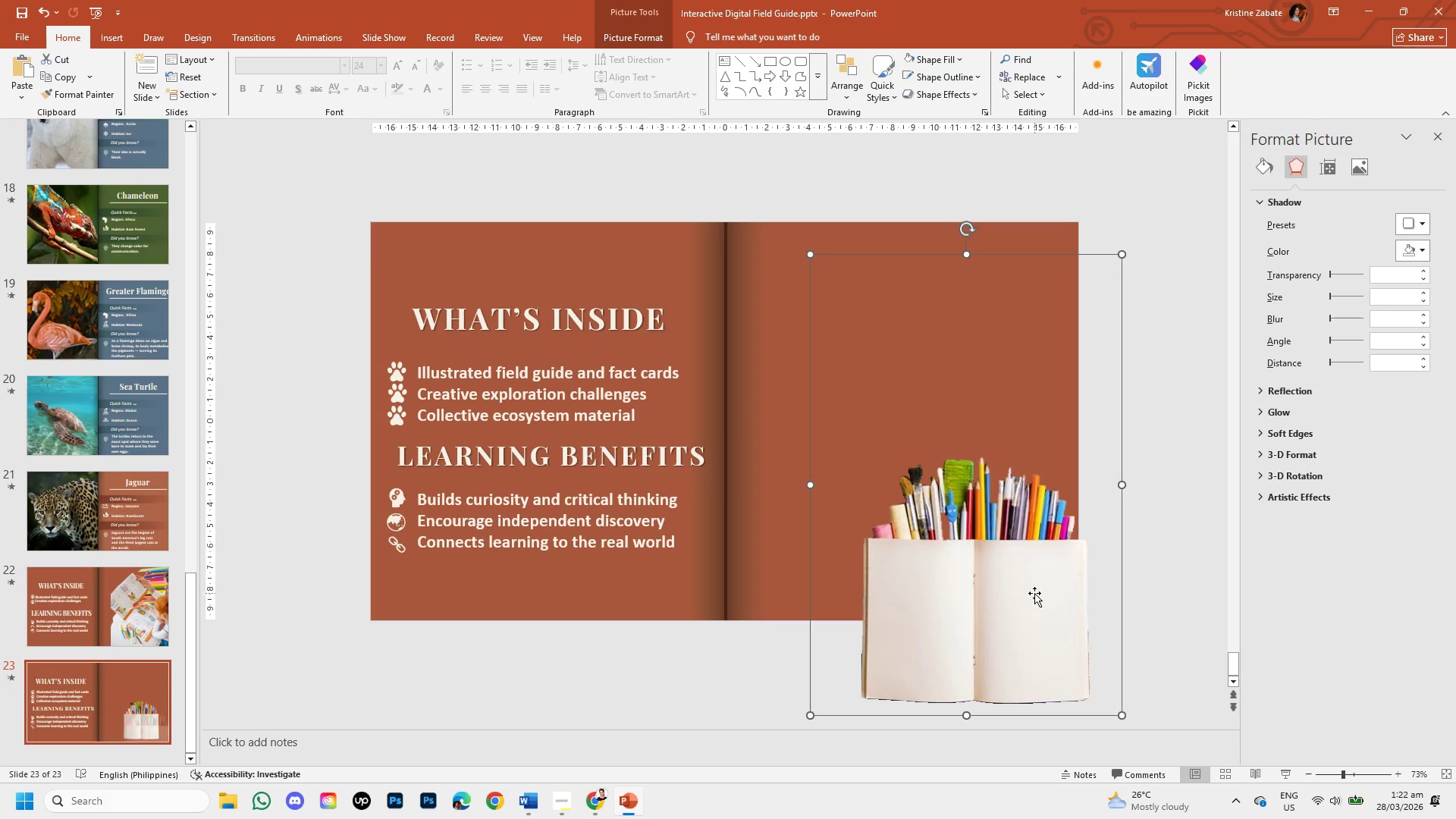 
left_click_drag(start_coordinate=[1034, 593], to_coordinate=[1031, 506])
 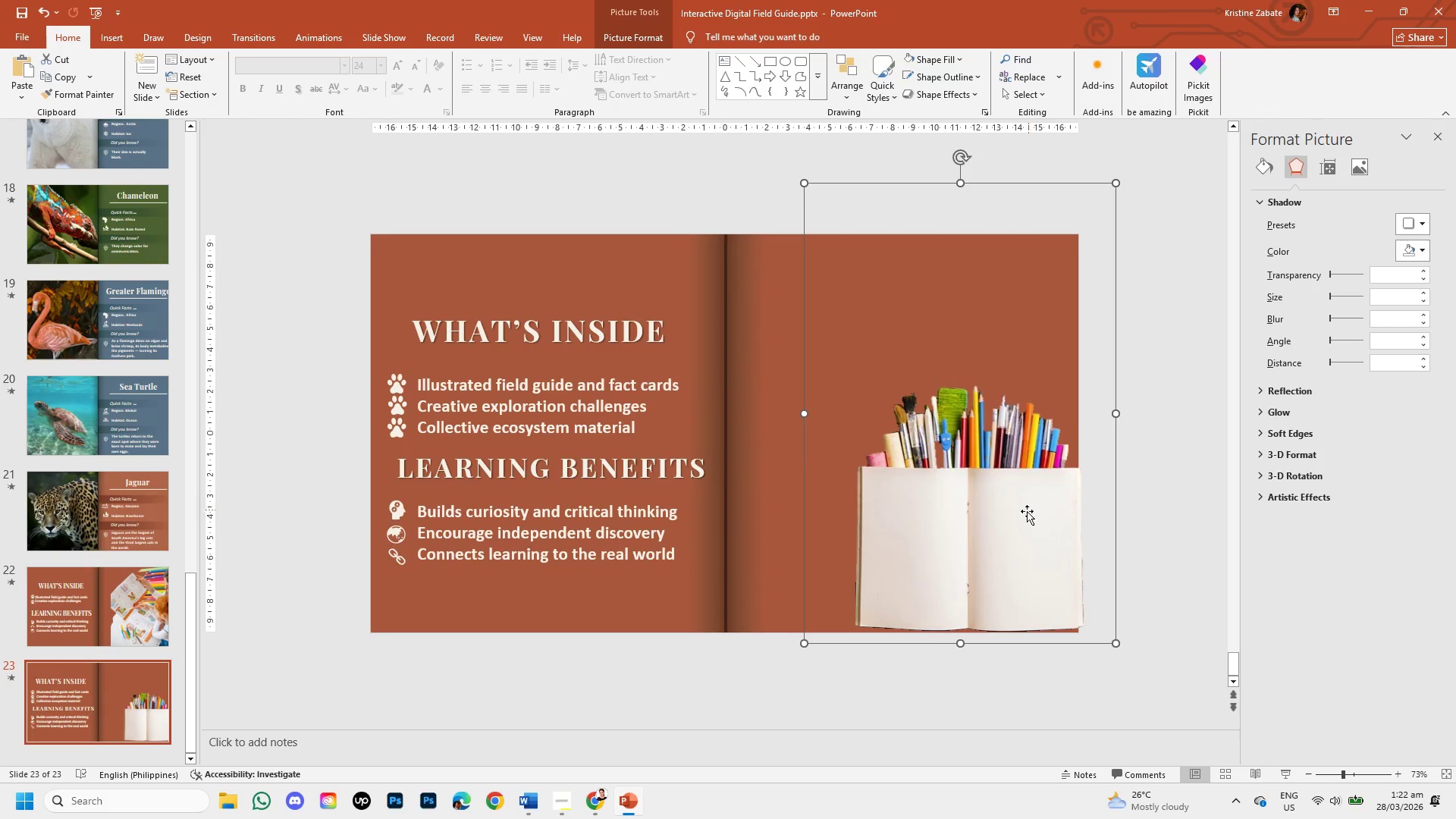 
left_click([1024, 513])
 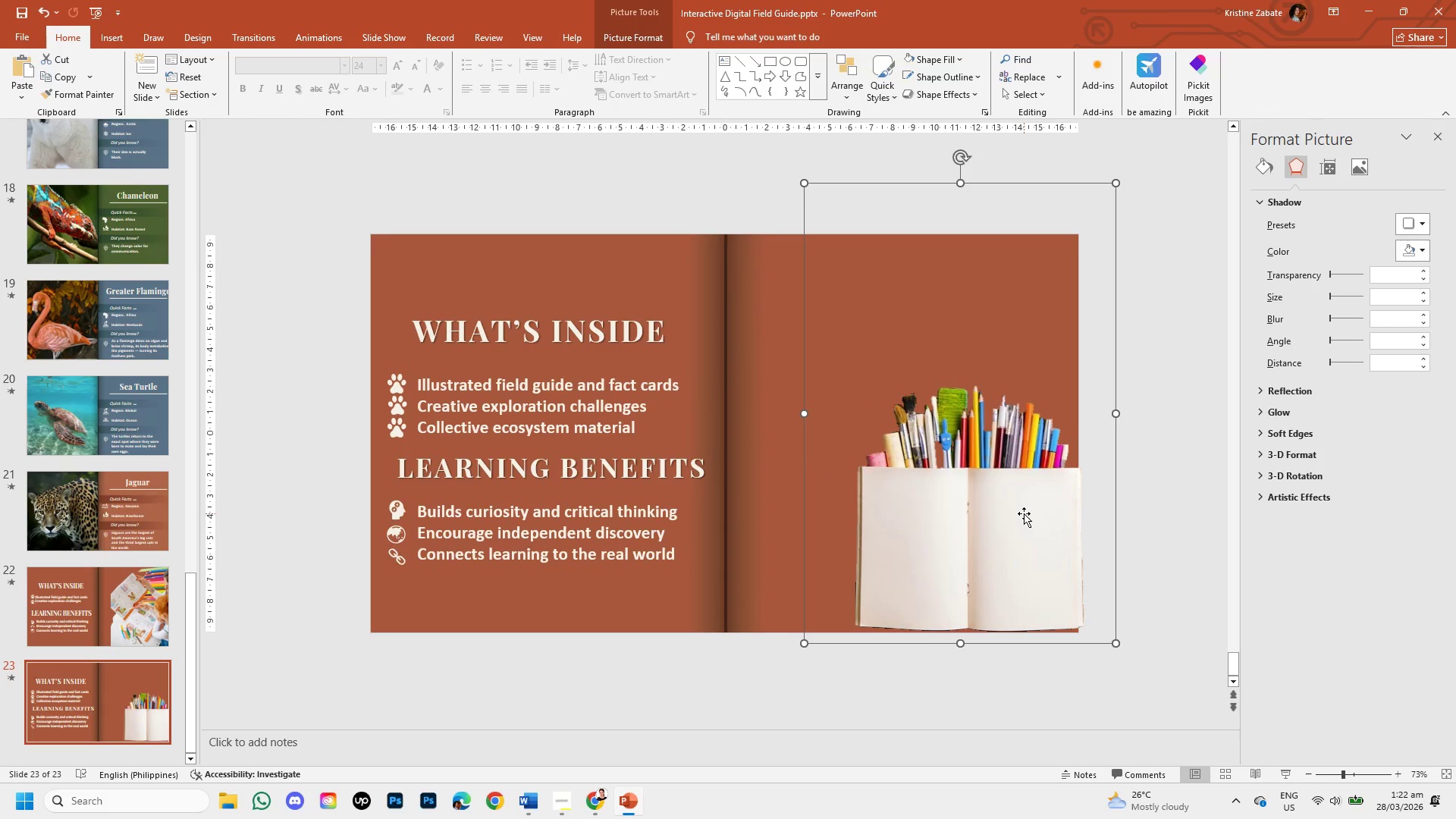 
wait(10.34)
 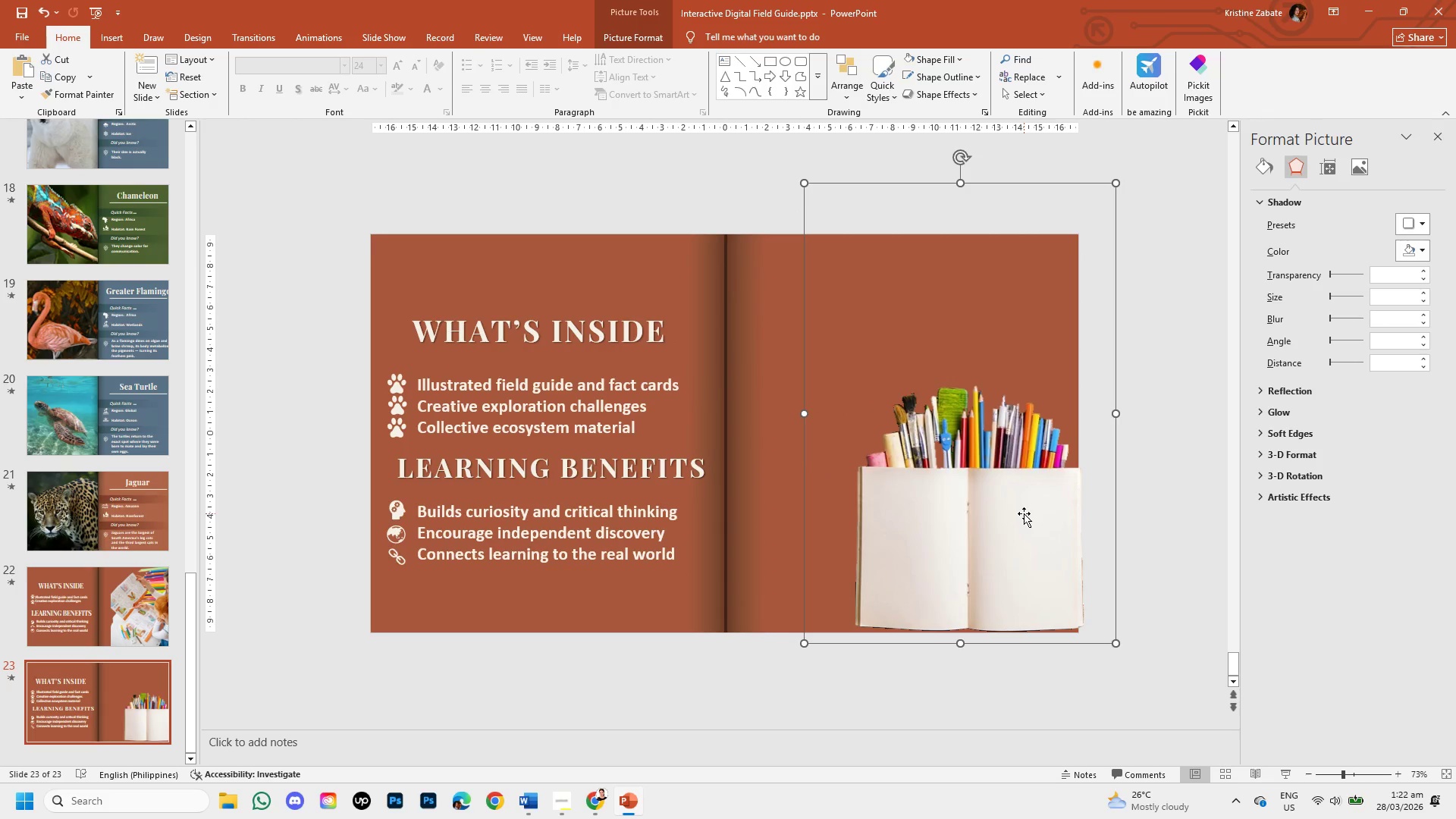 
key(ArrowDown)
 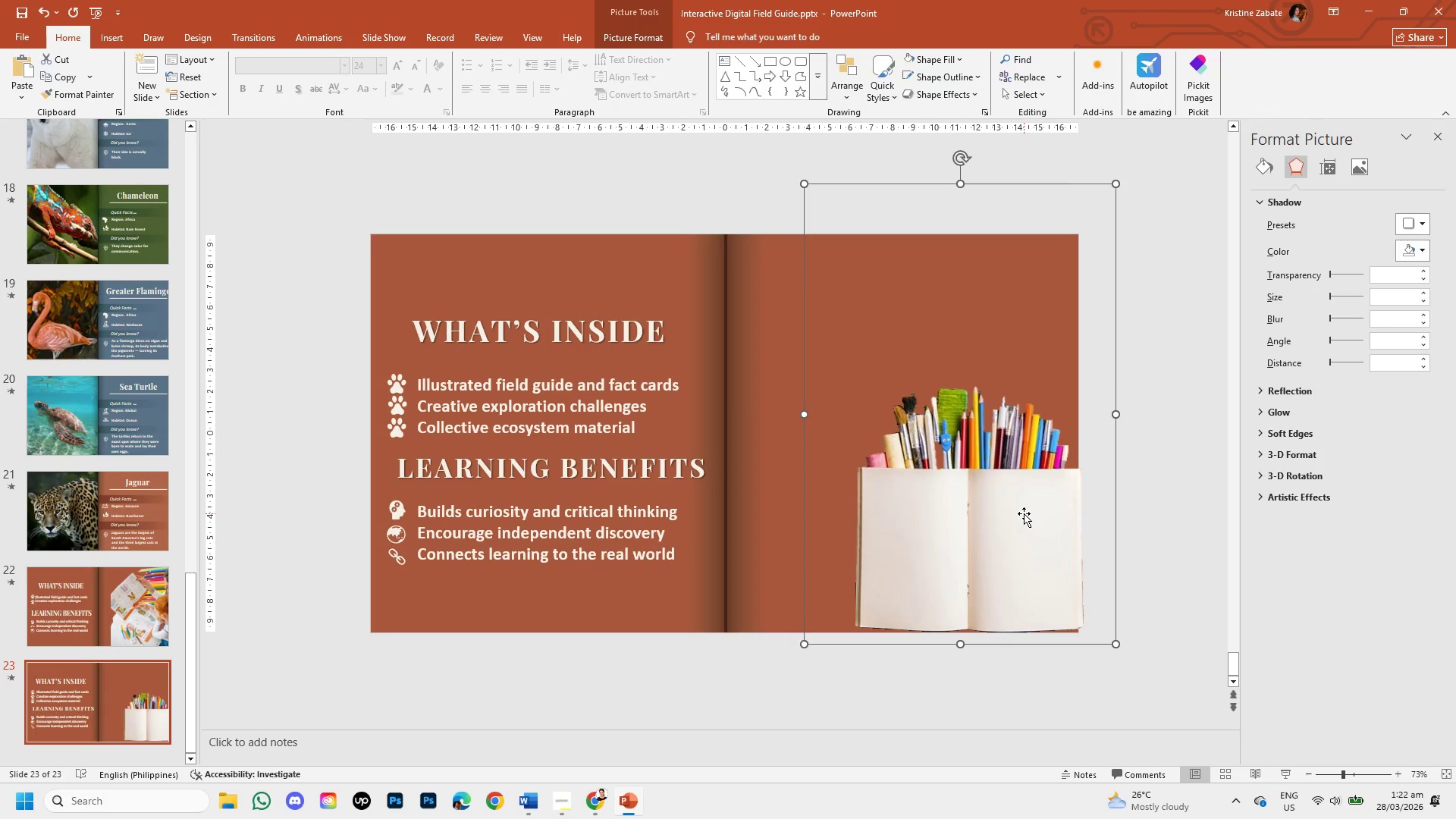 
key(ArrowDown)
 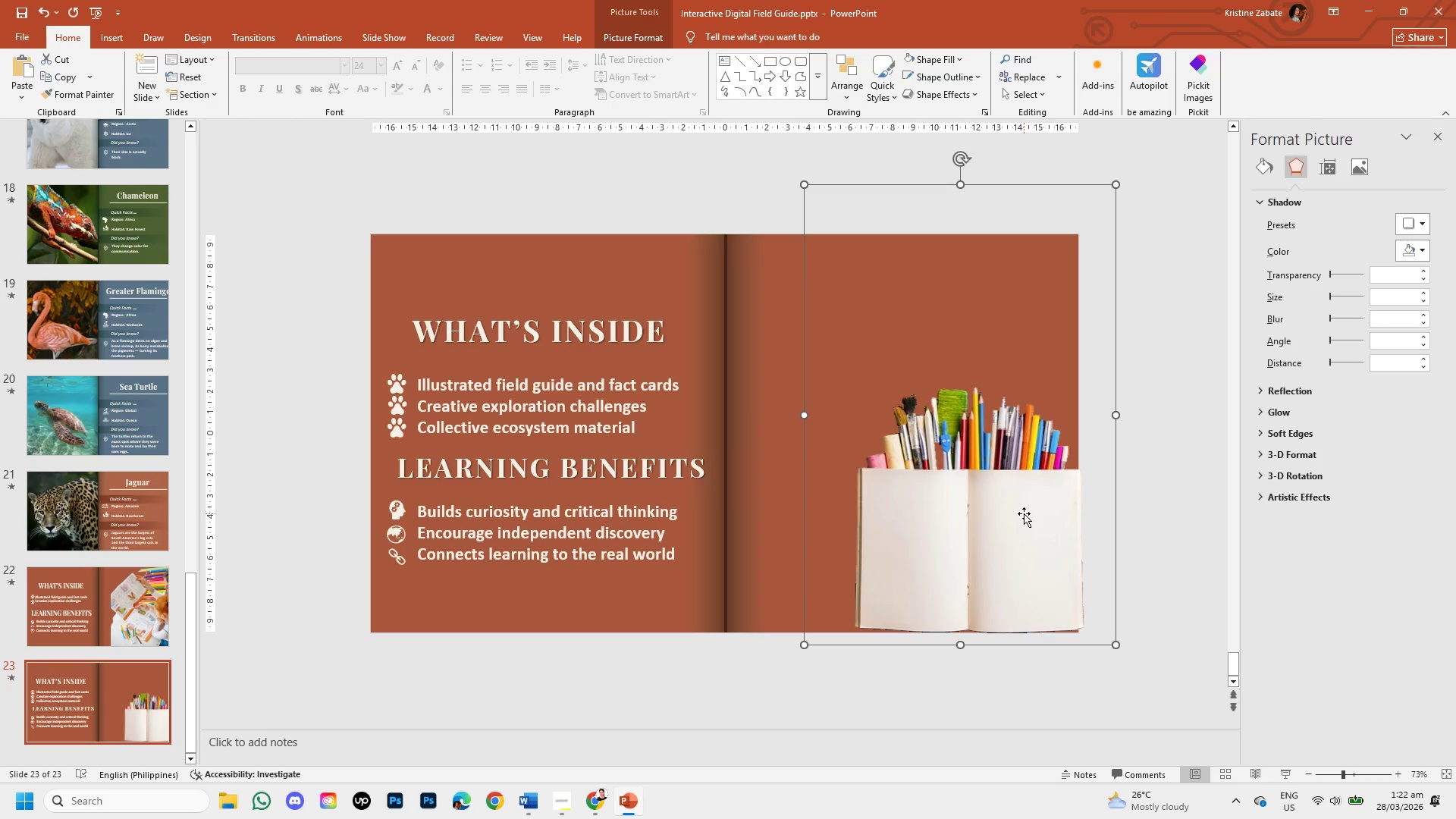 
key(ArrowDown)
 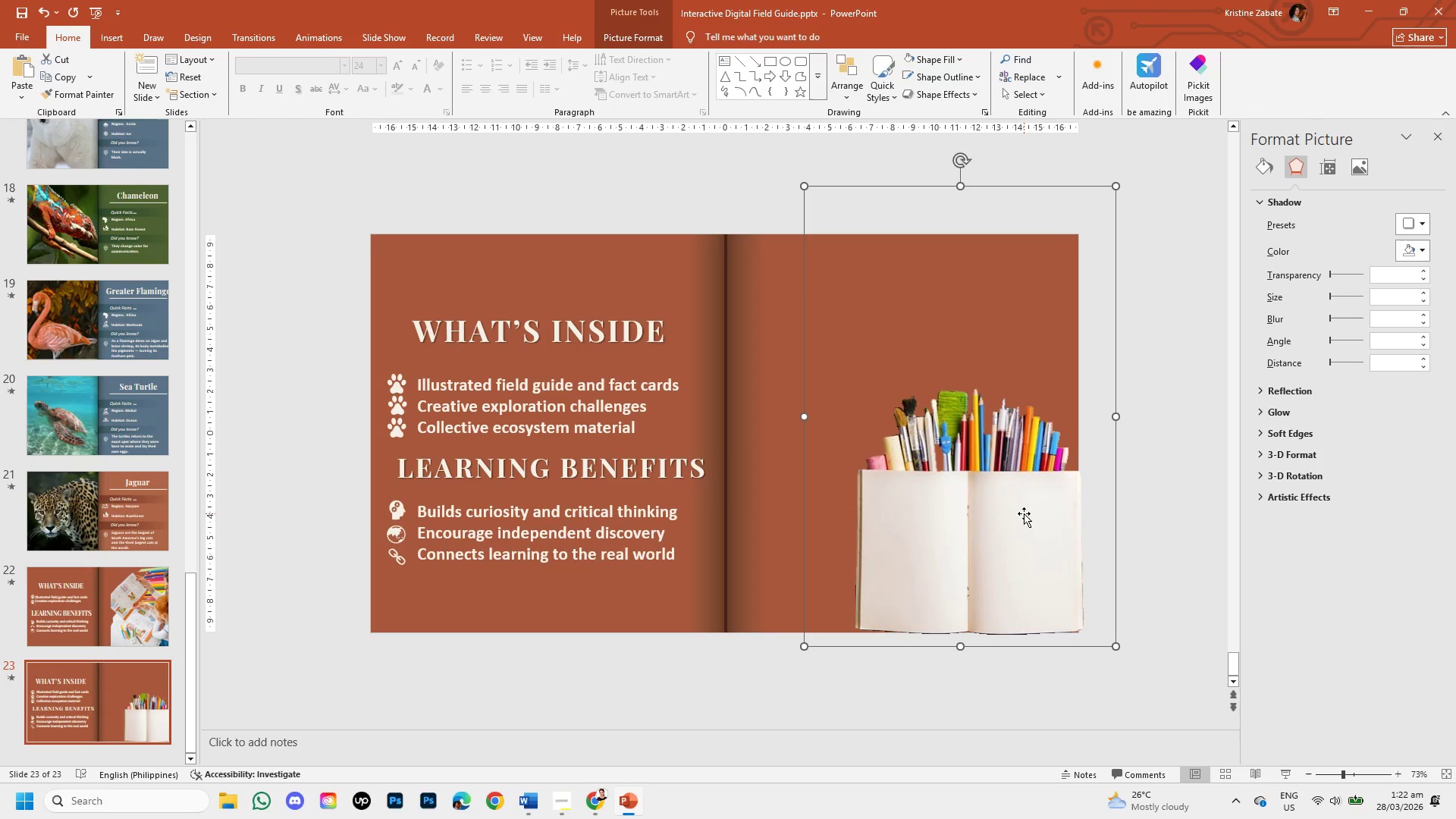 
key(ArrowDown)
 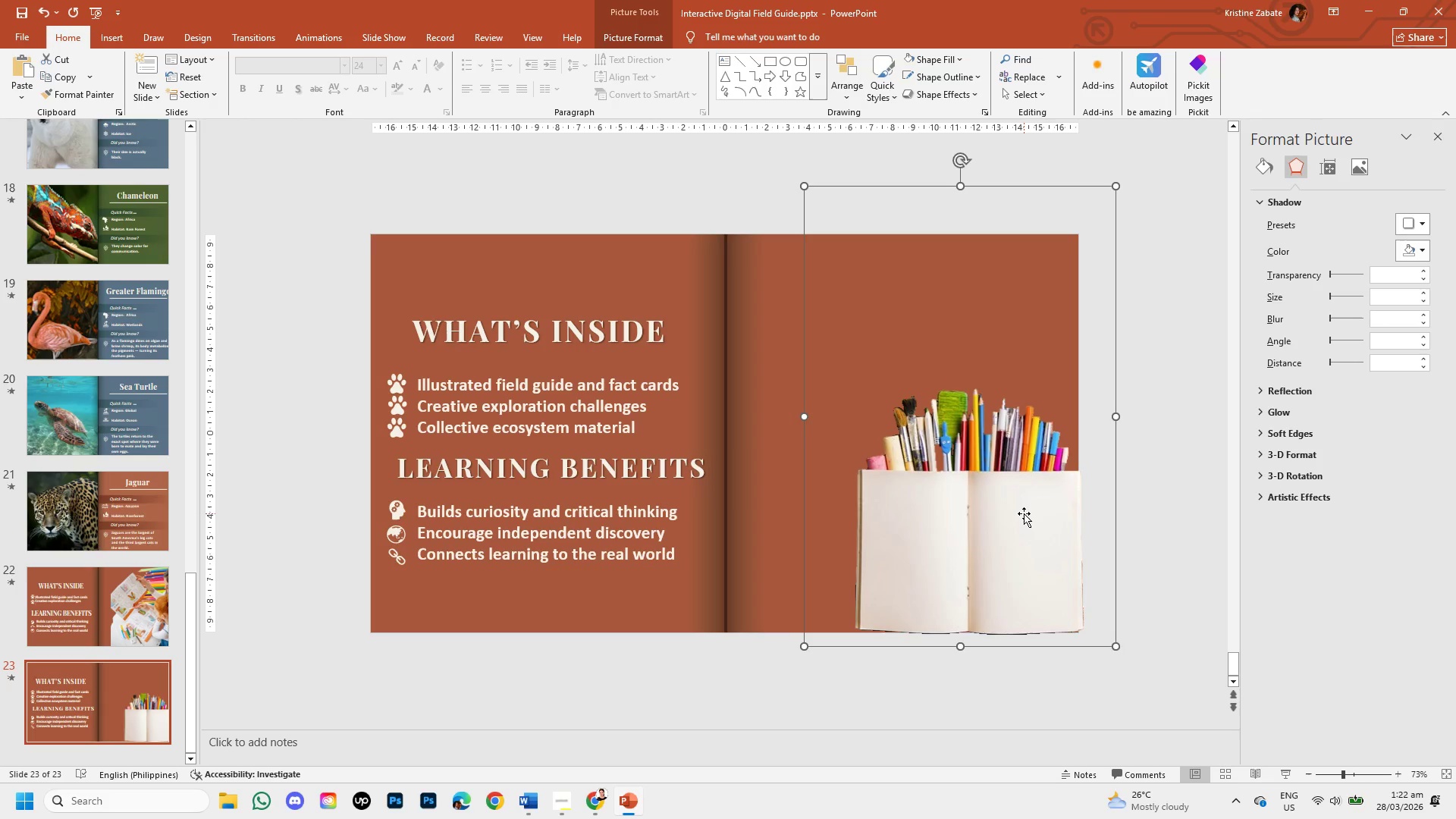 
key(ArrowDown)
 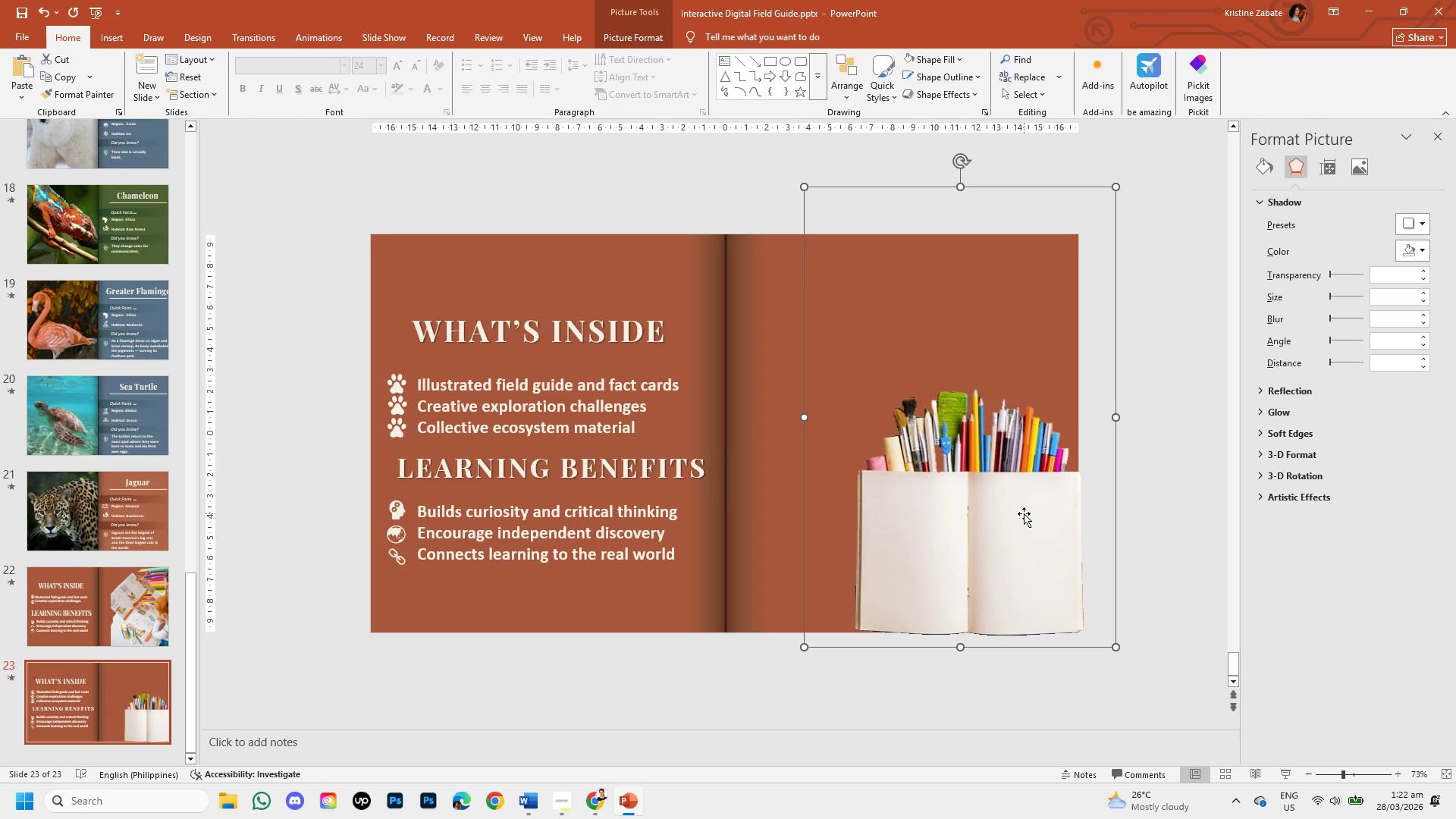 
key(ArrowDown)
 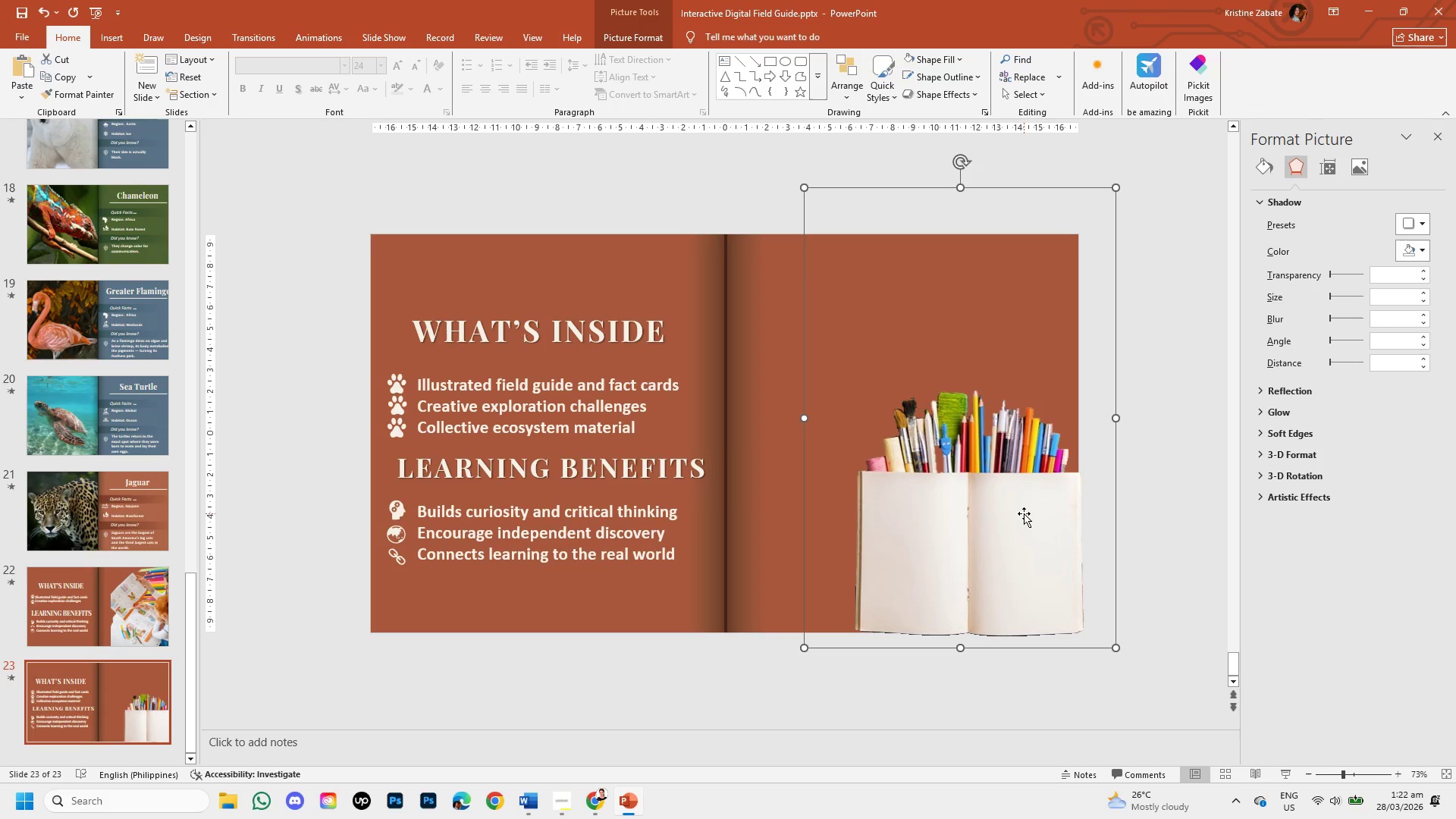 
key(ArrowLeft)
 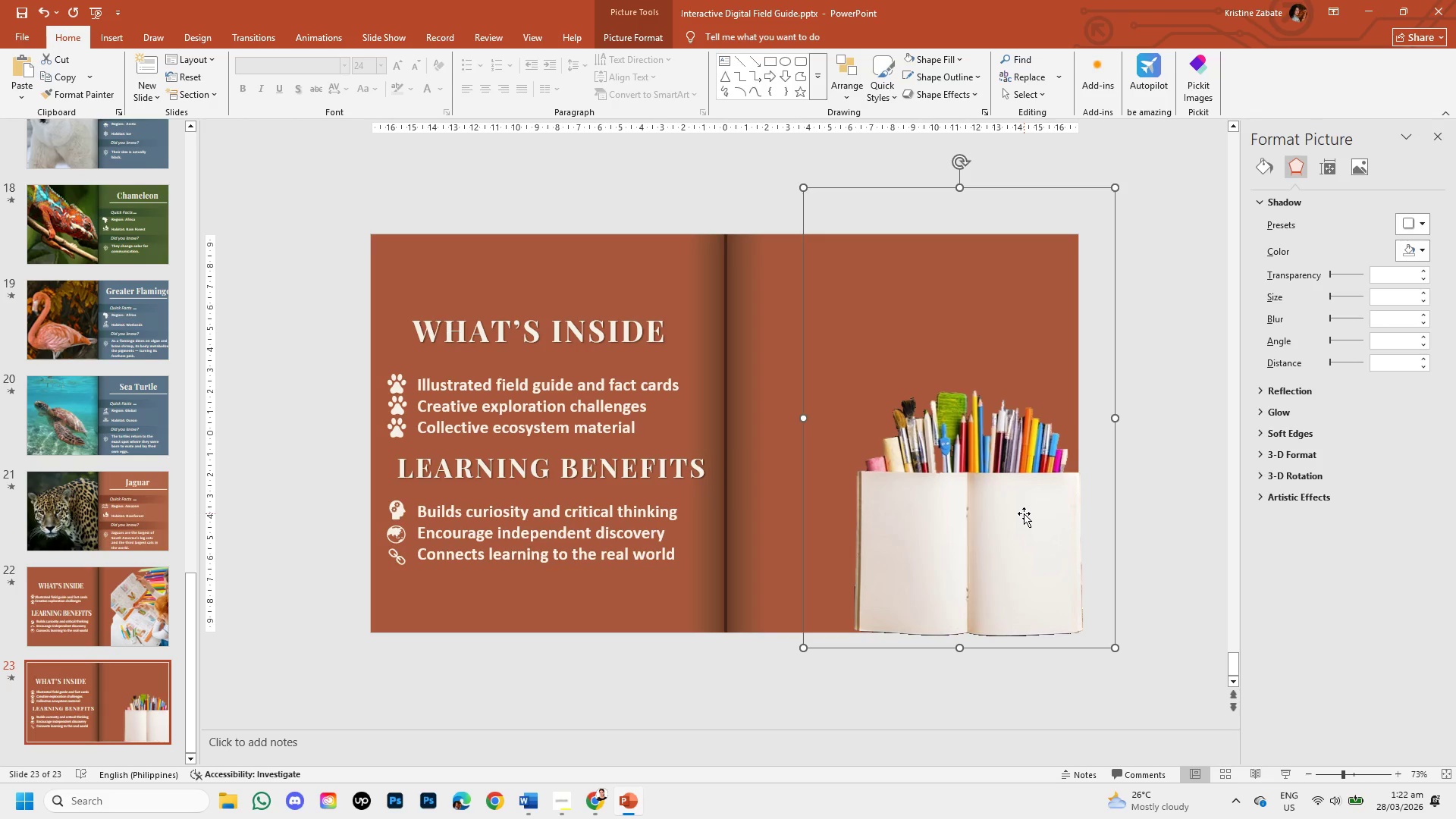 
key(ArrowLeft)
 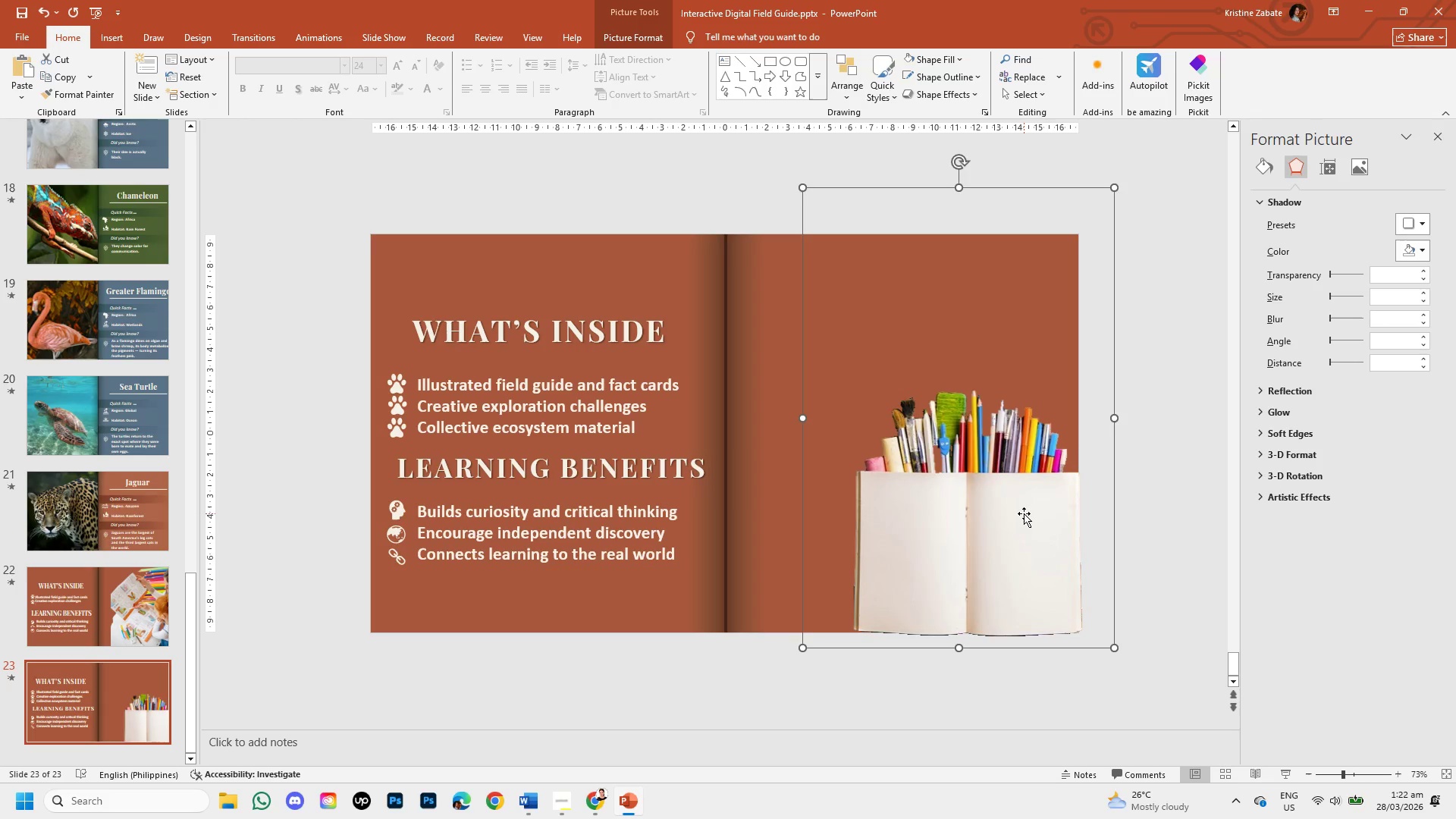 
key(ArrowLeft)
 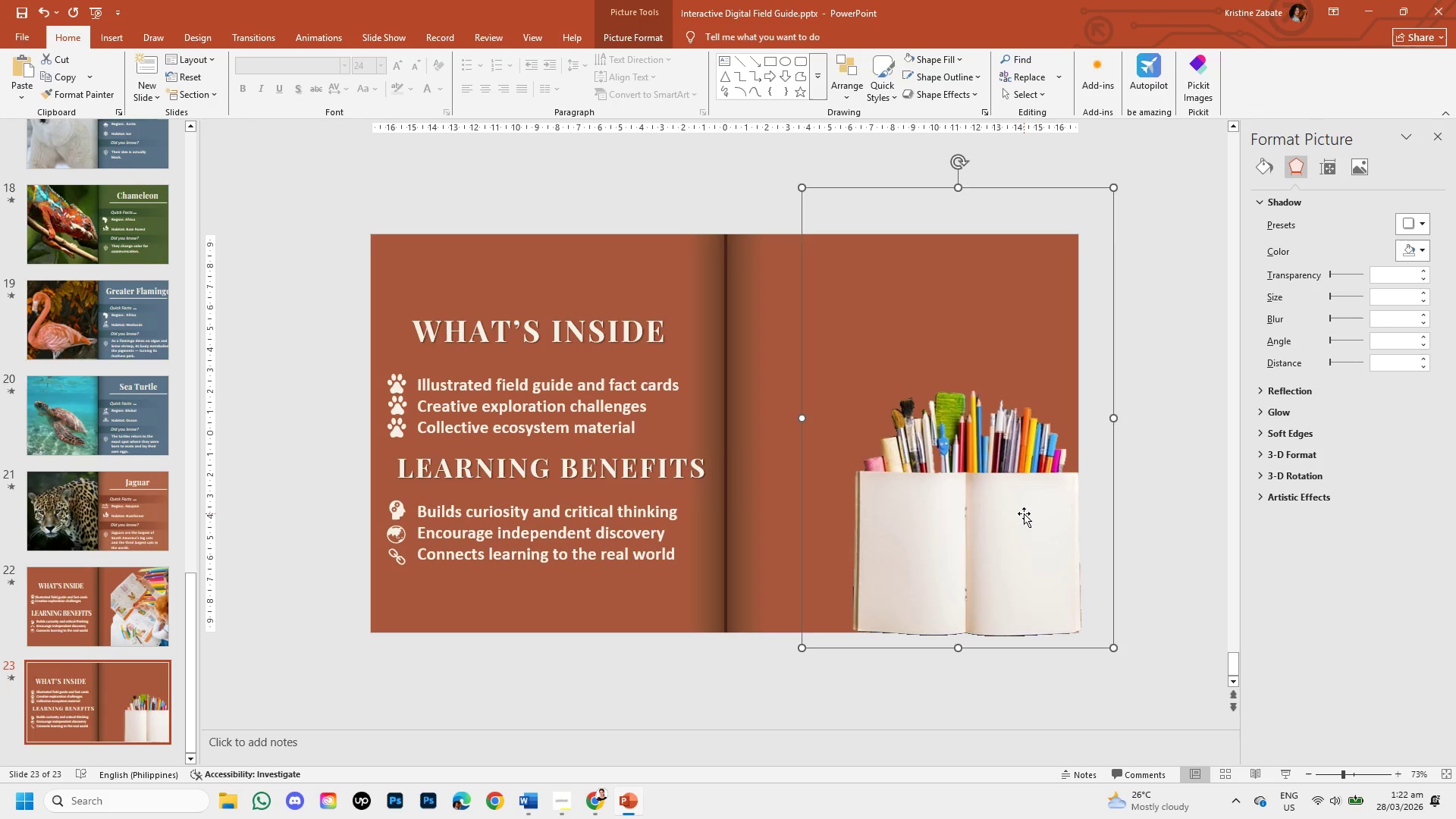 
key(ArrowLeft)
 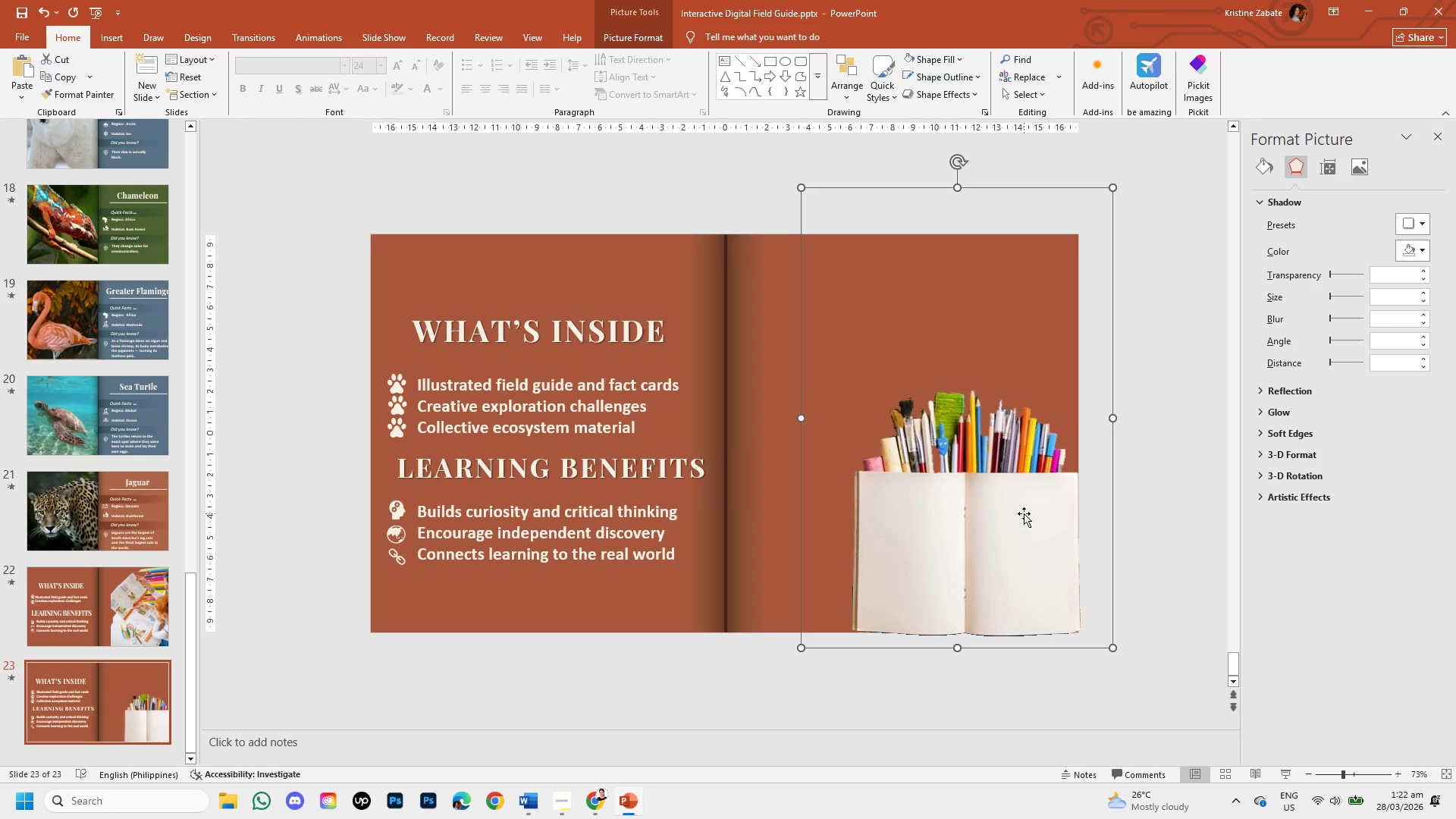 
key(ArrowLeft)
 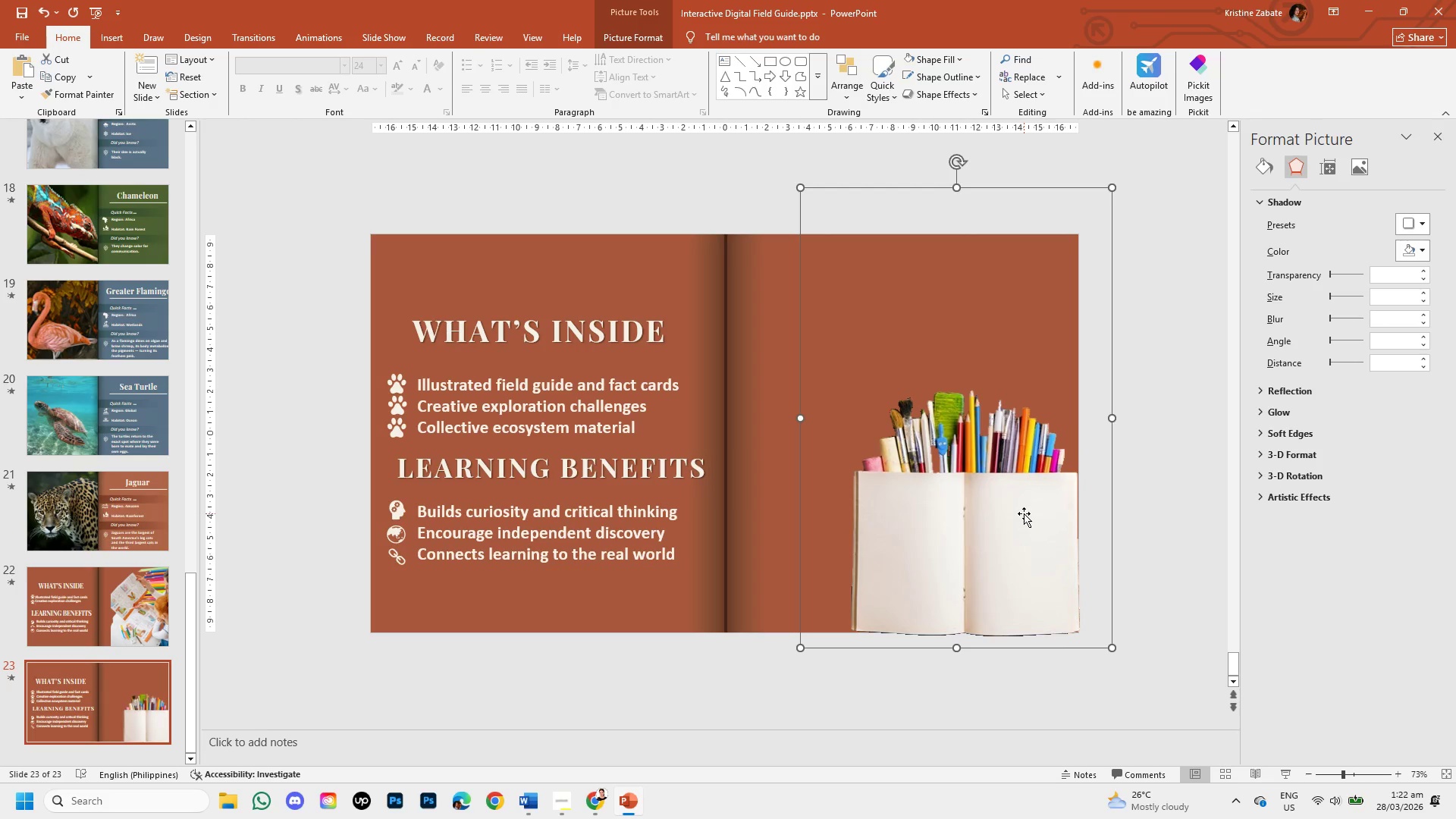 
key(ArrowRight)
 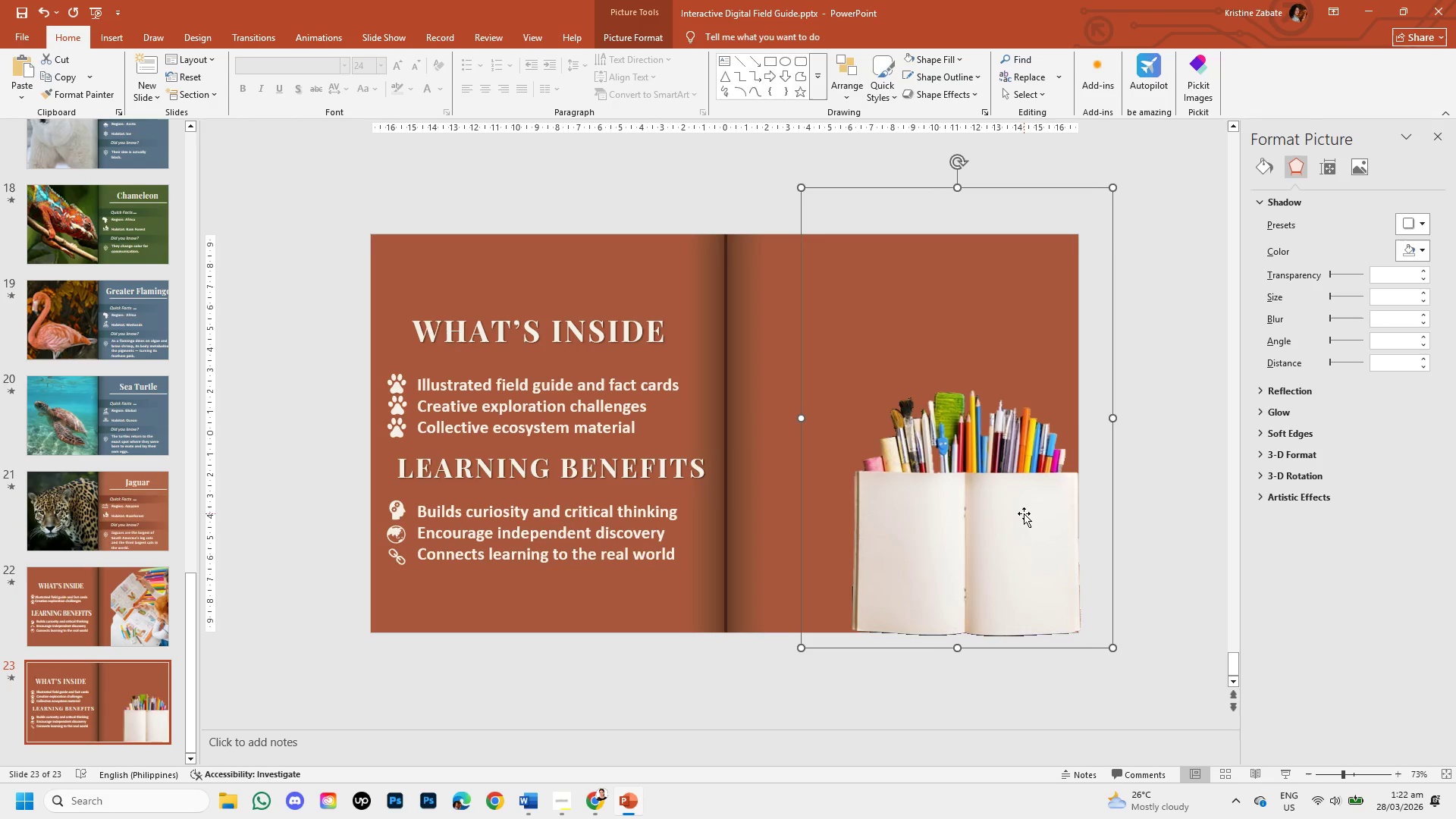 
key(ArrowRight)
 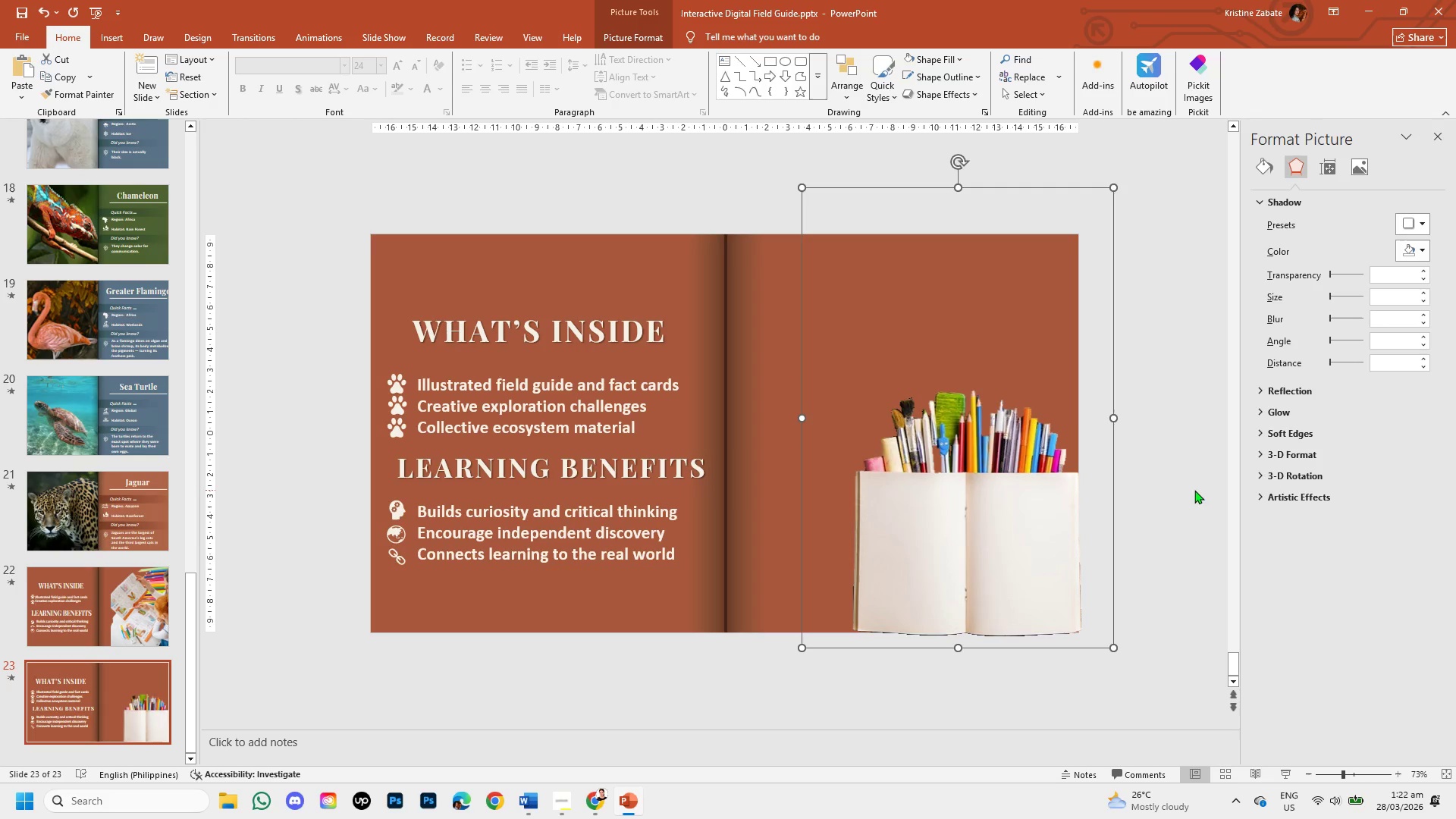 
left_click([1175, 486])
 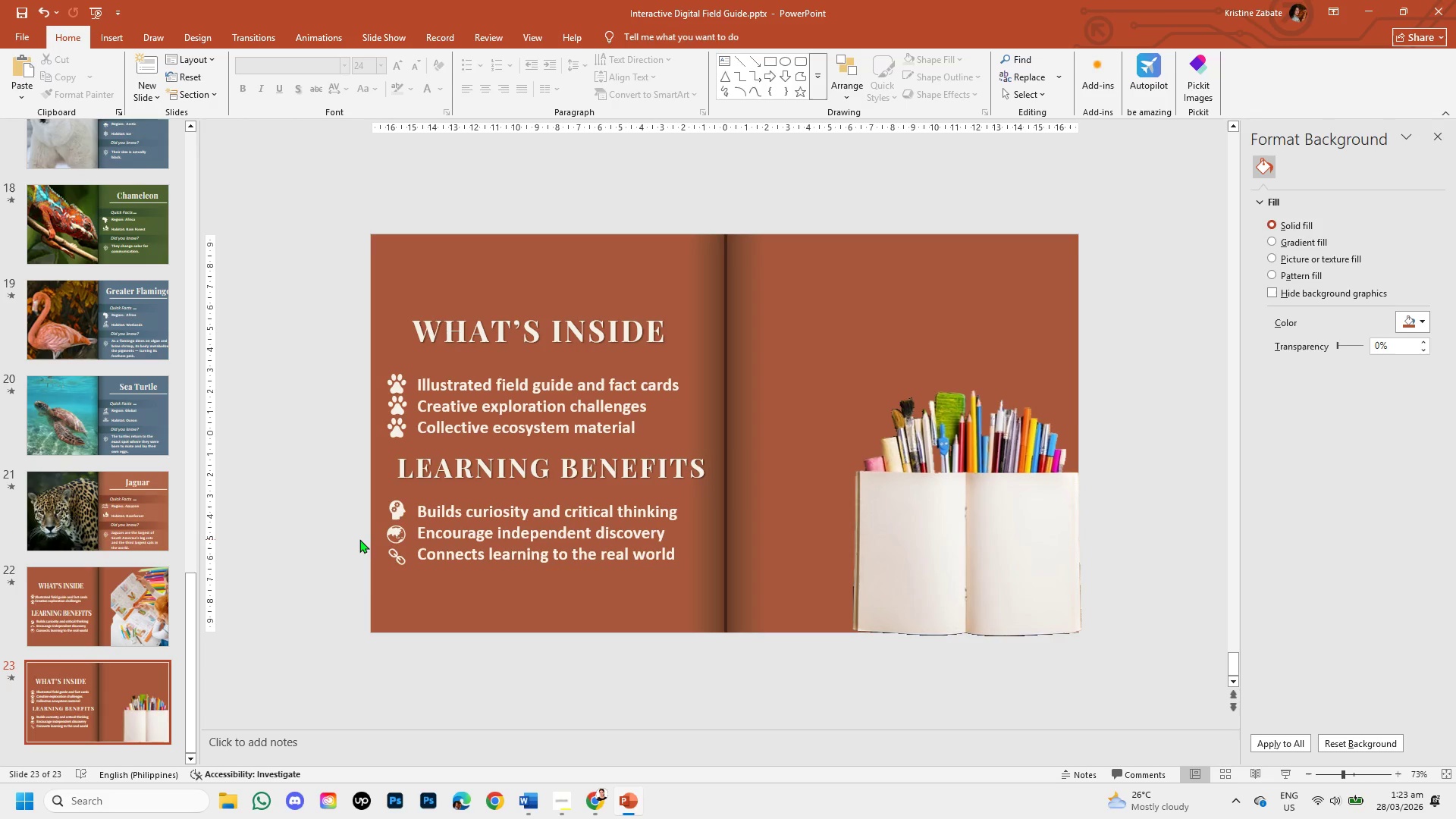 
wait(5.97)
 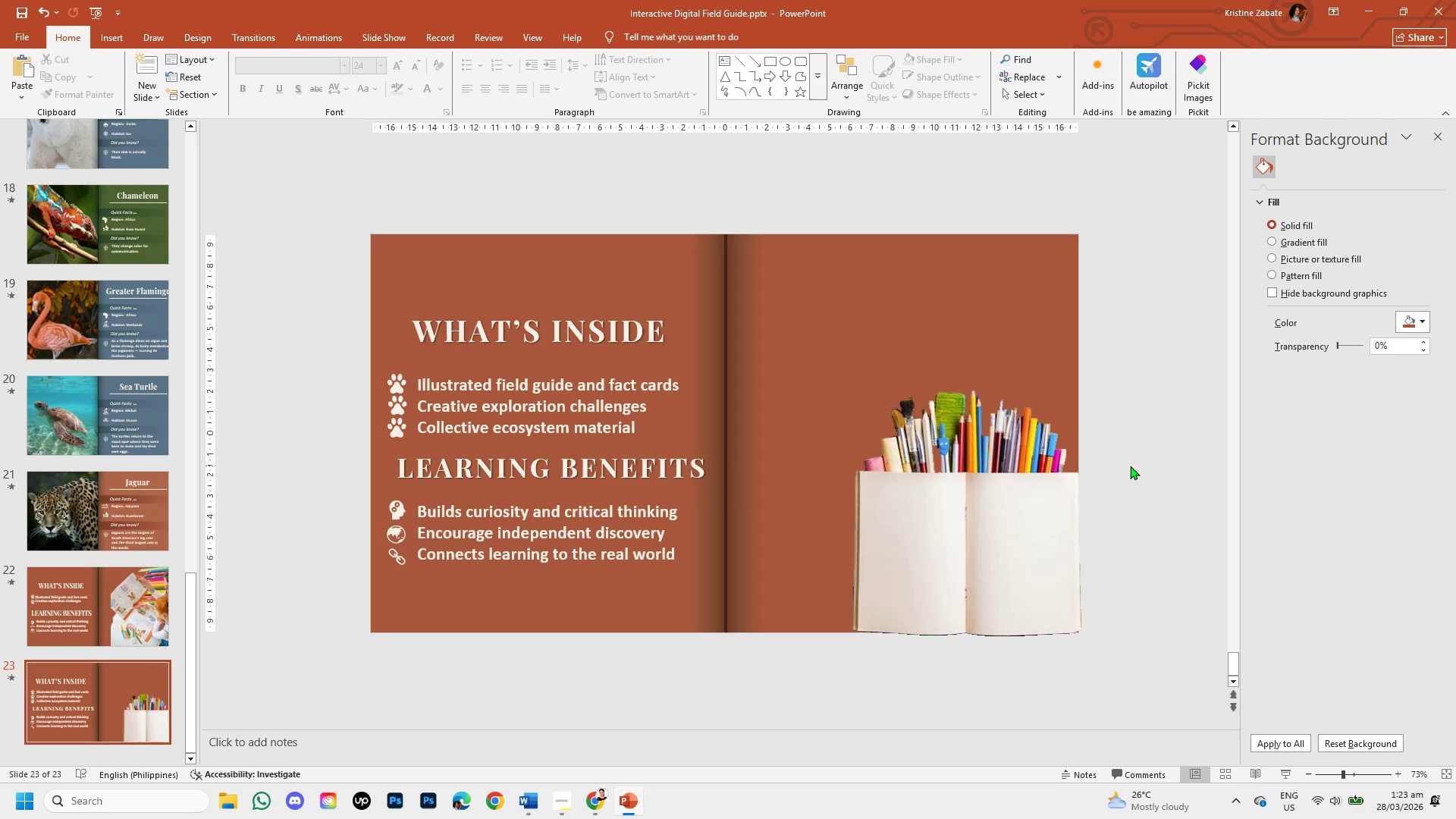 
left_click([86, 611])
 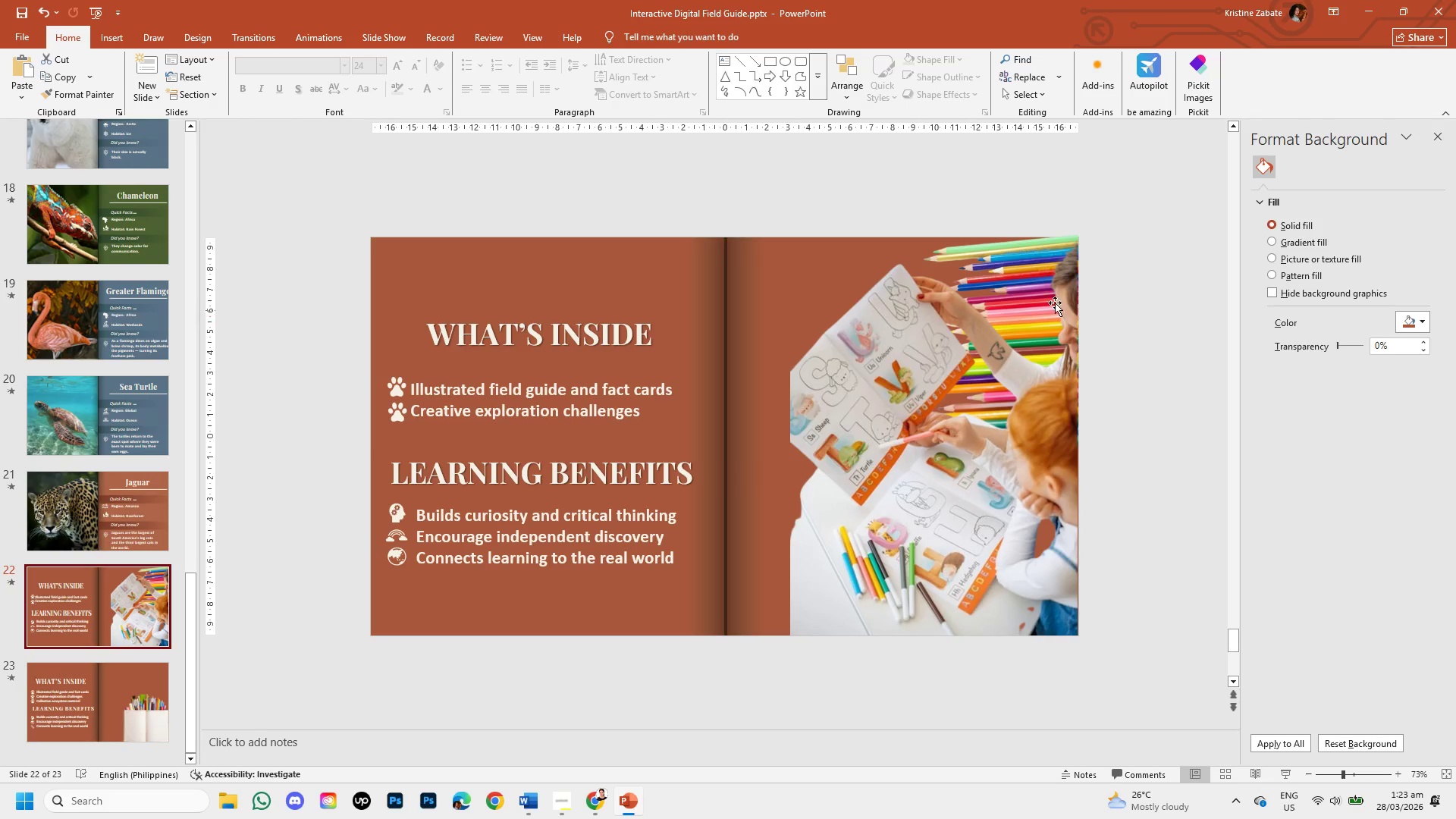 
left_click([995, 279])
 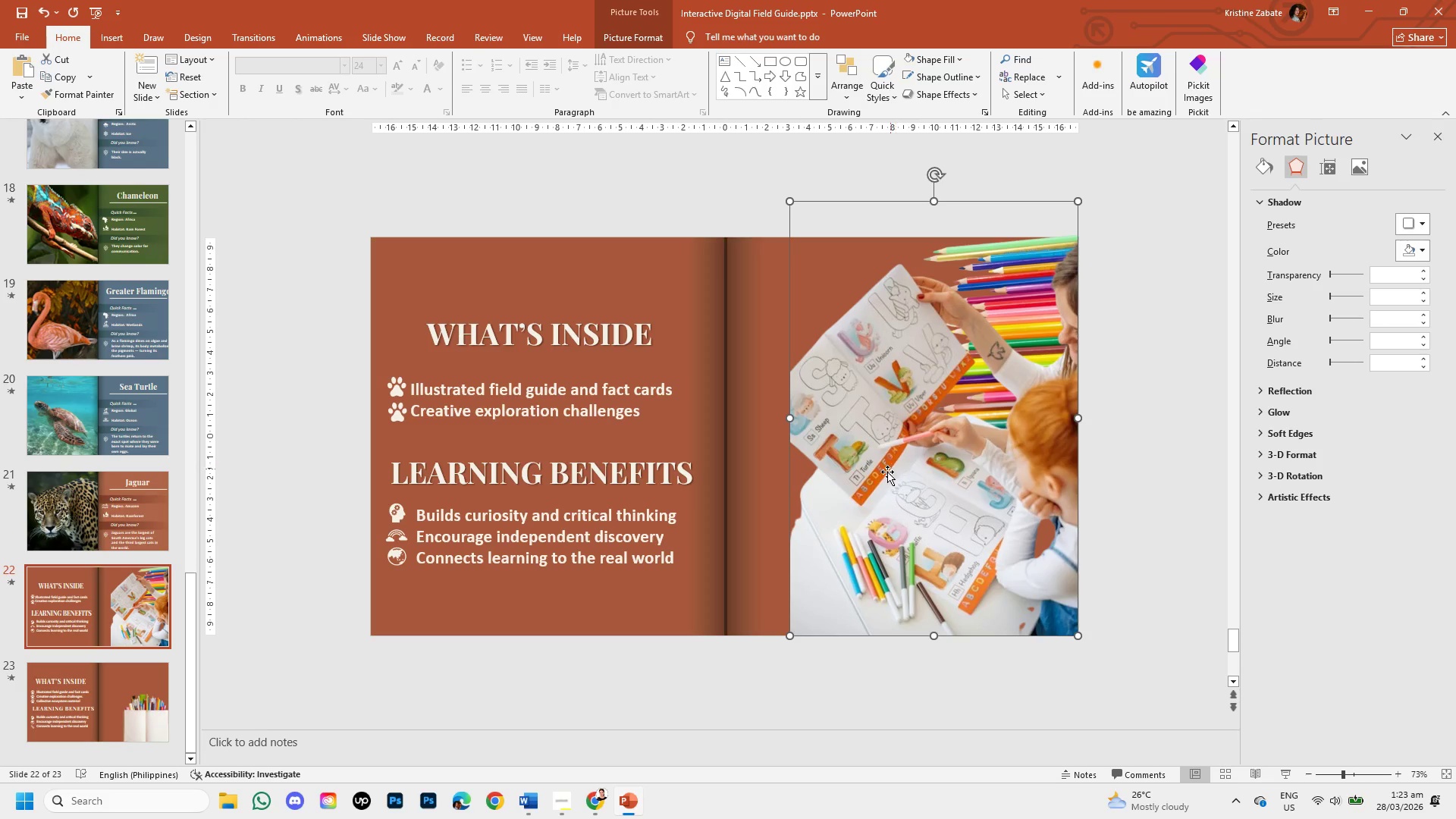 
wait(6.88)
 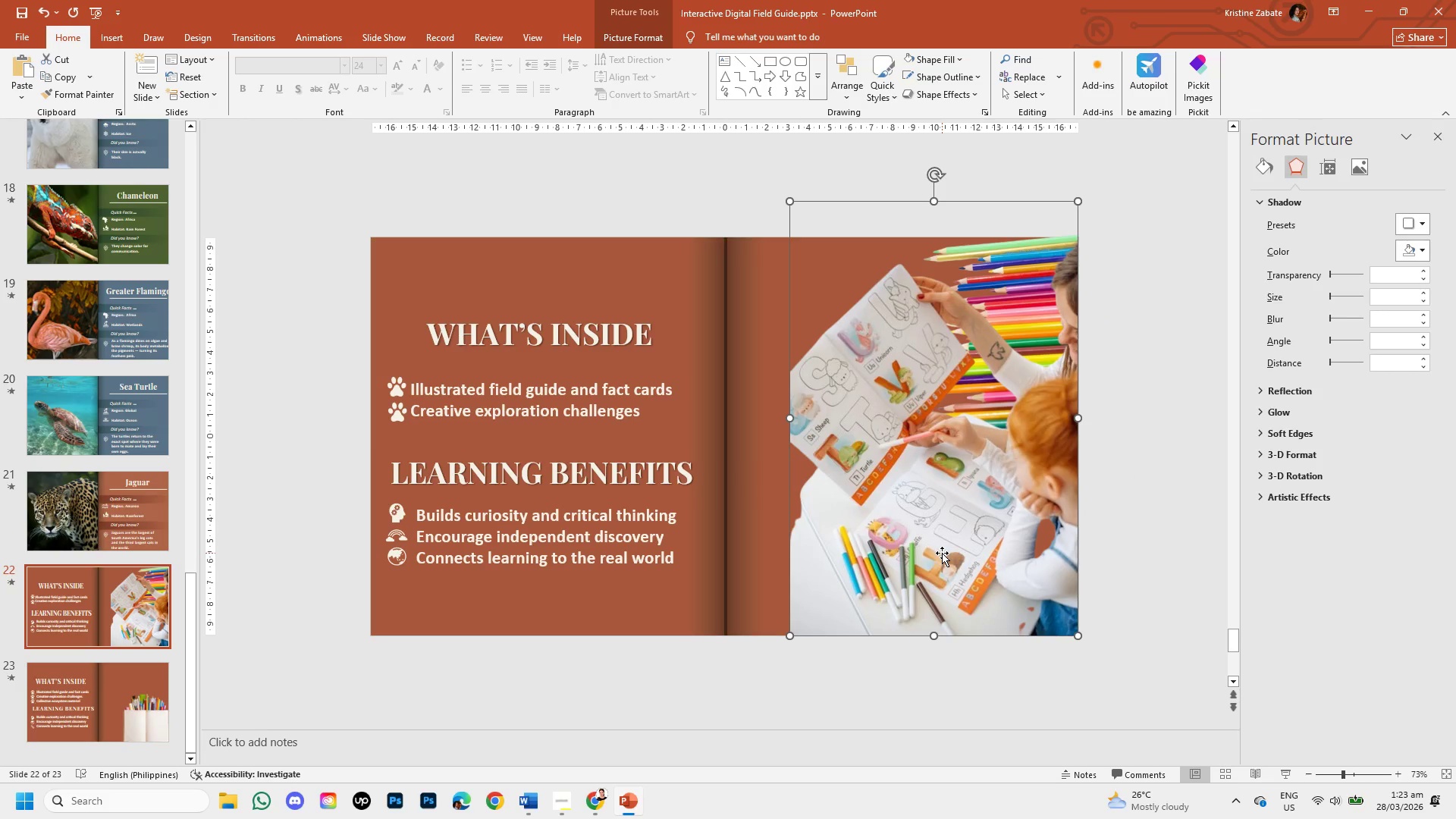 
double_click([869, 445])
 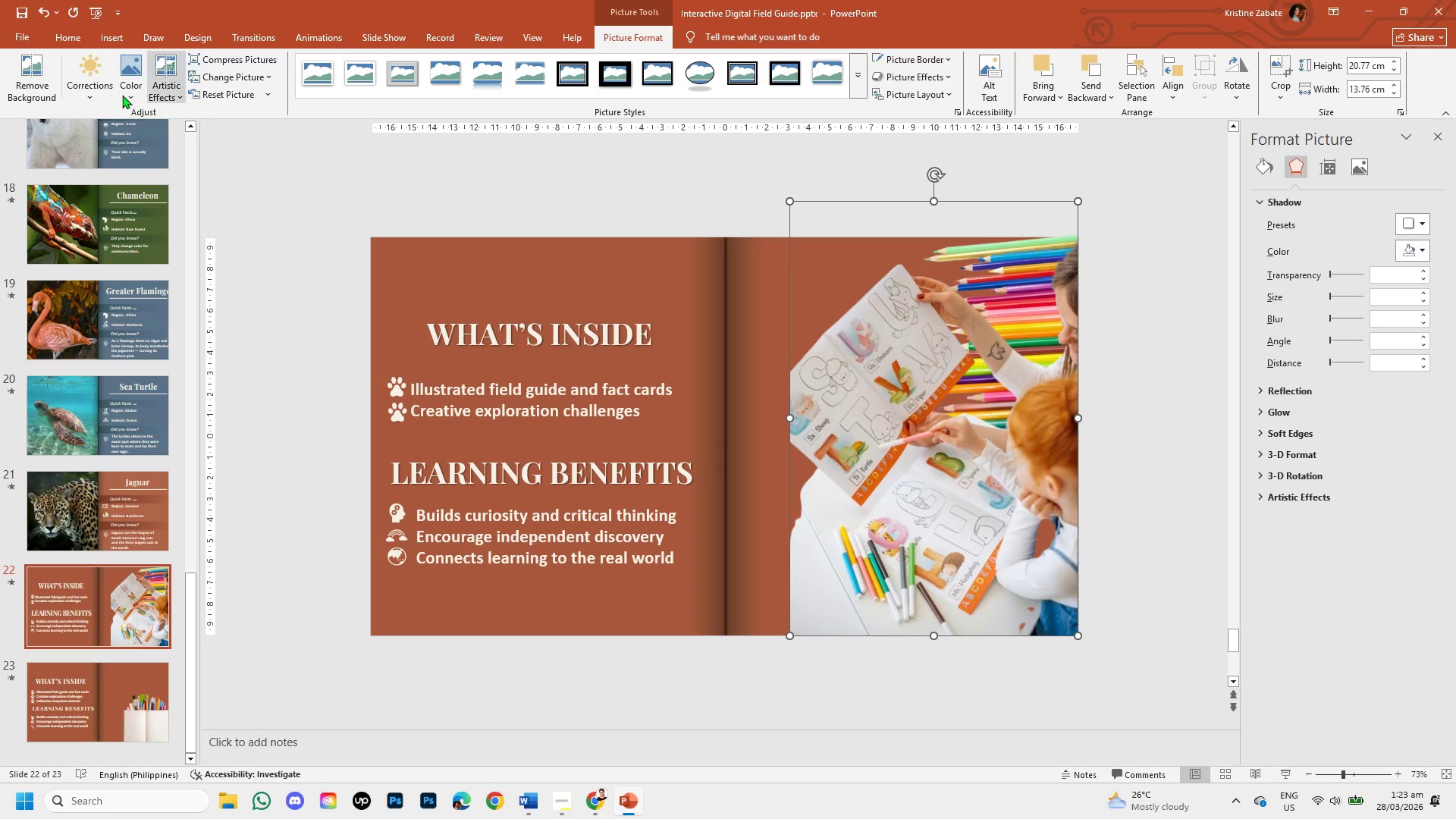 
left_click([18, 67])
 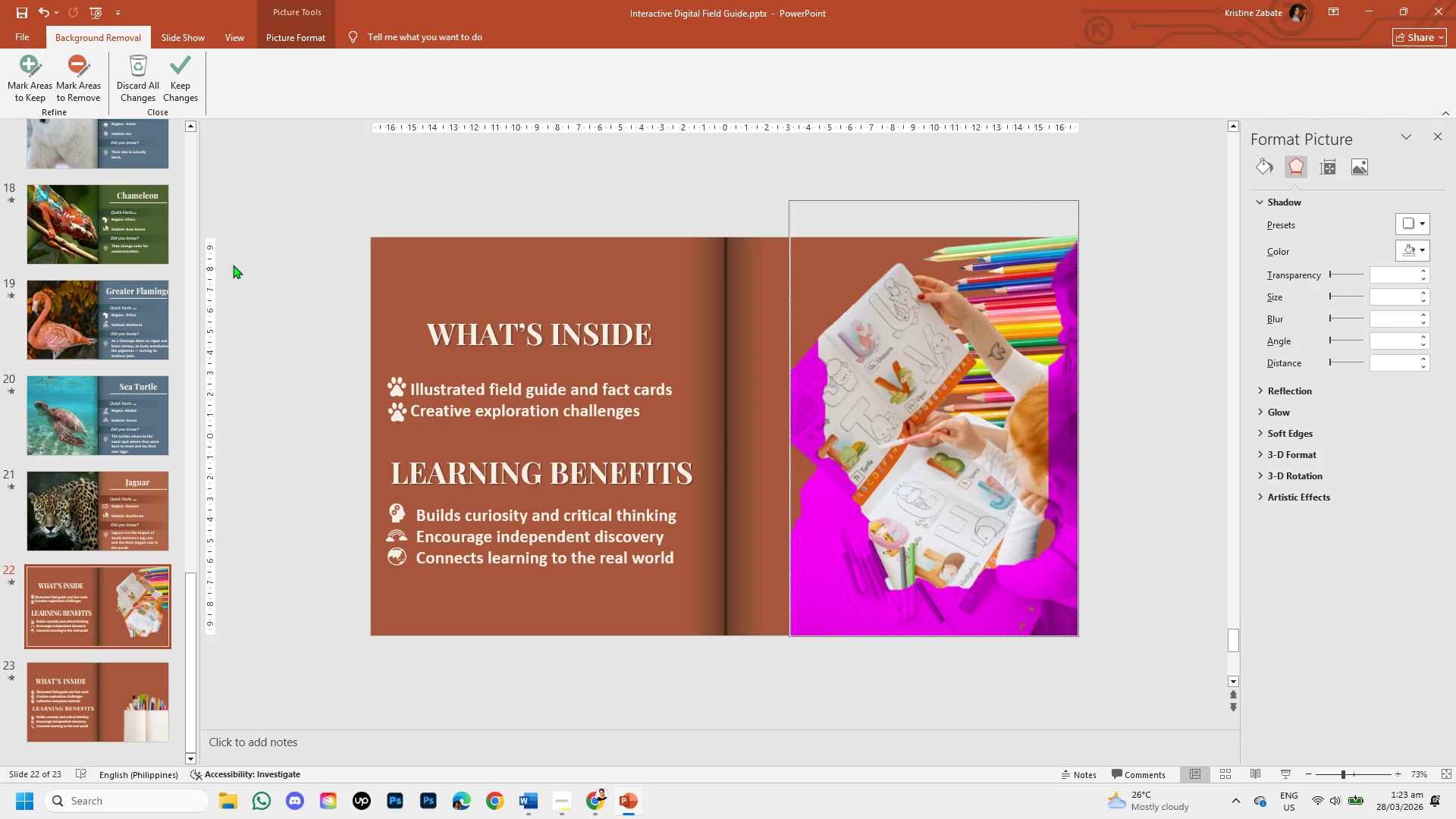 
wait(6.66)
 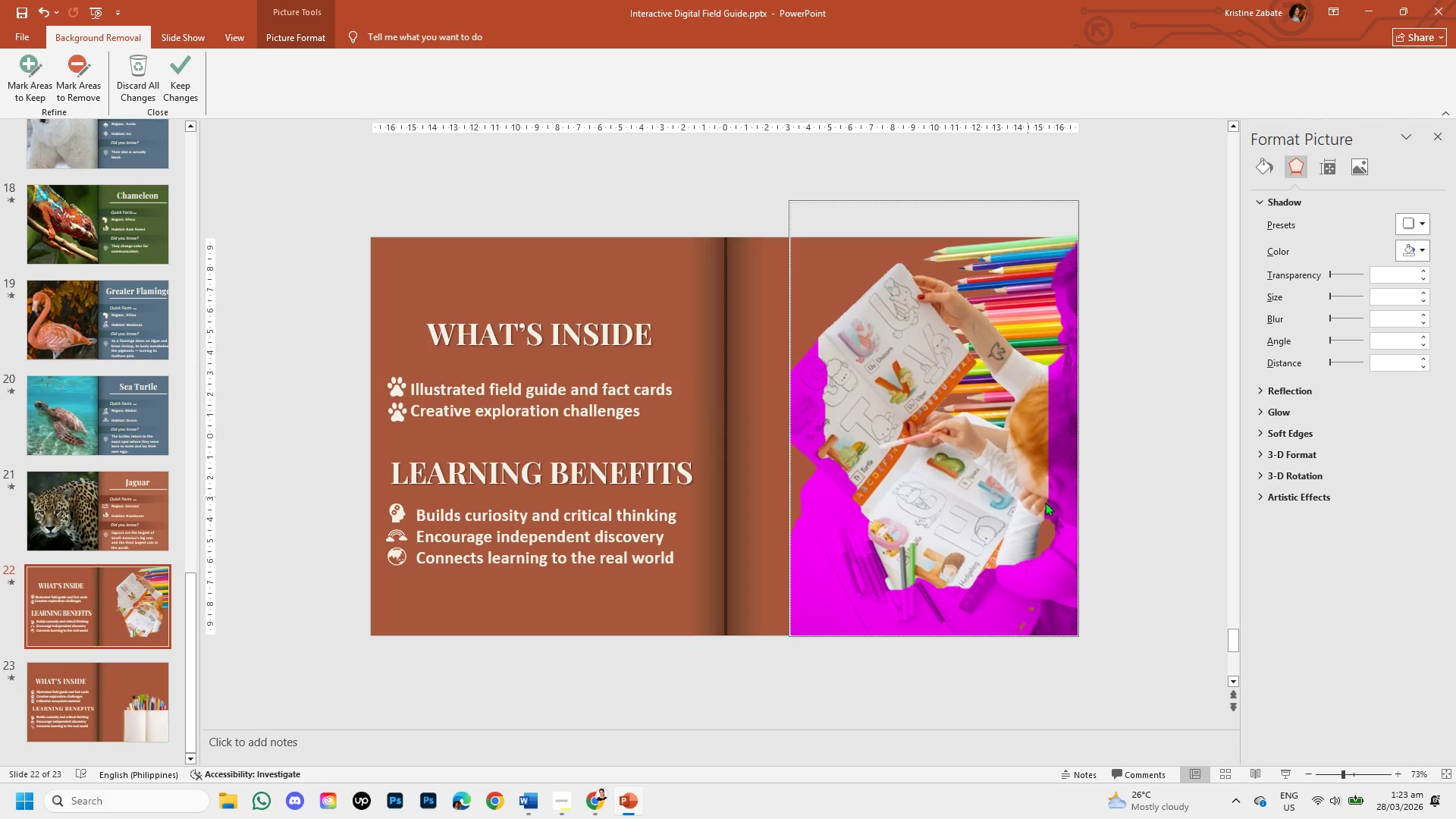 
left_click([167, 82])
 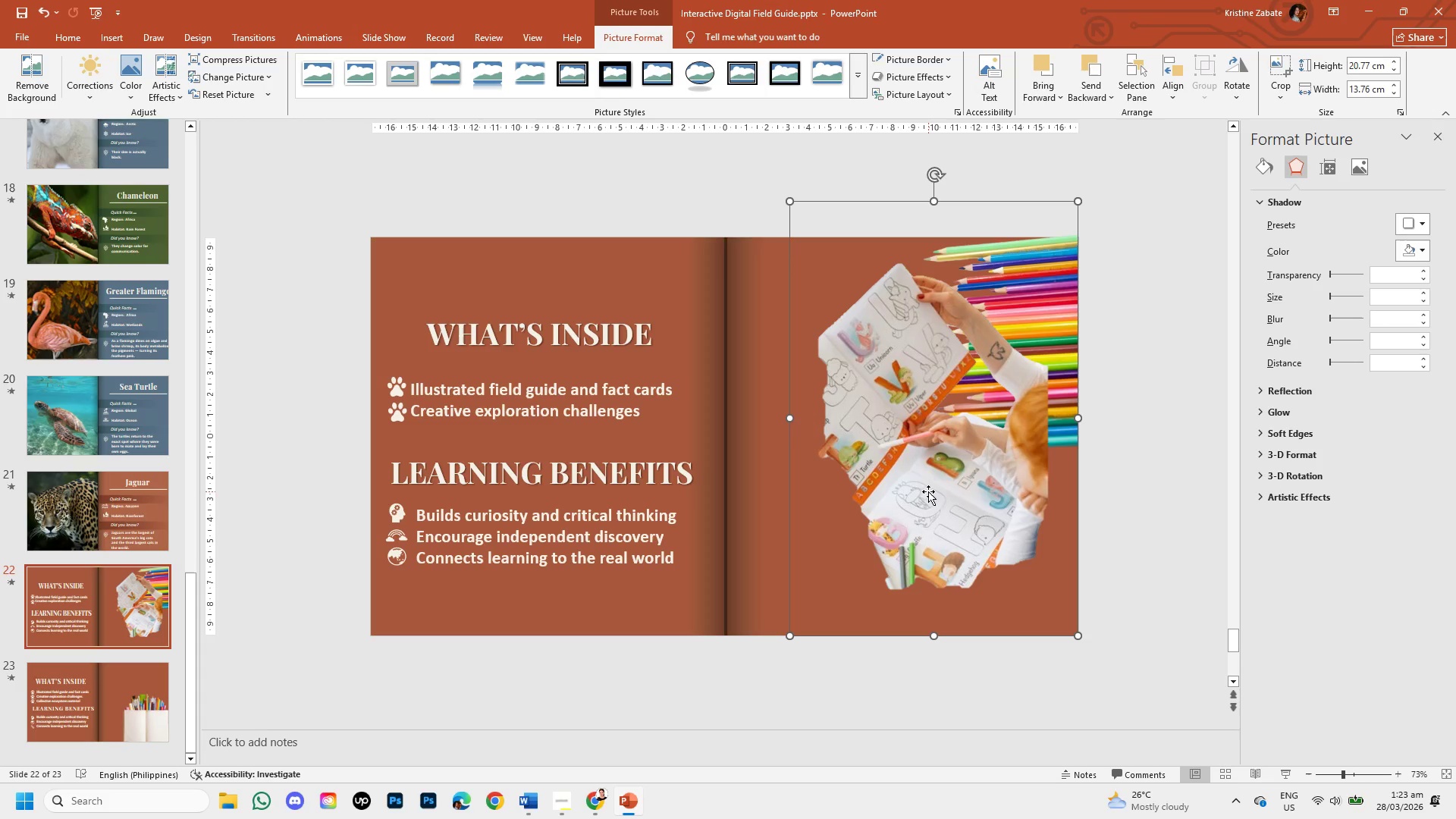 
left_click([926, 491])
 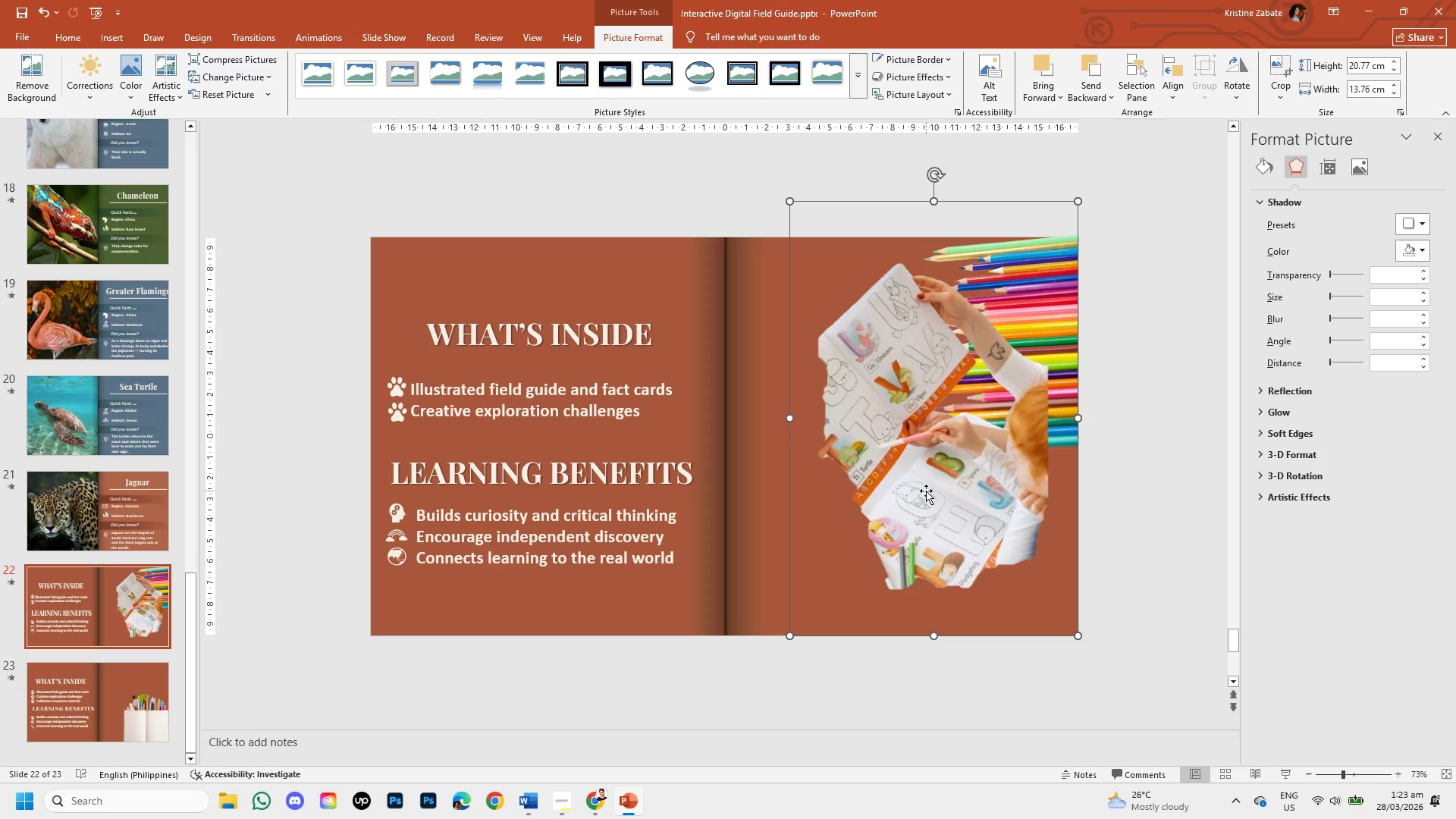 
left_click([926, 491])
 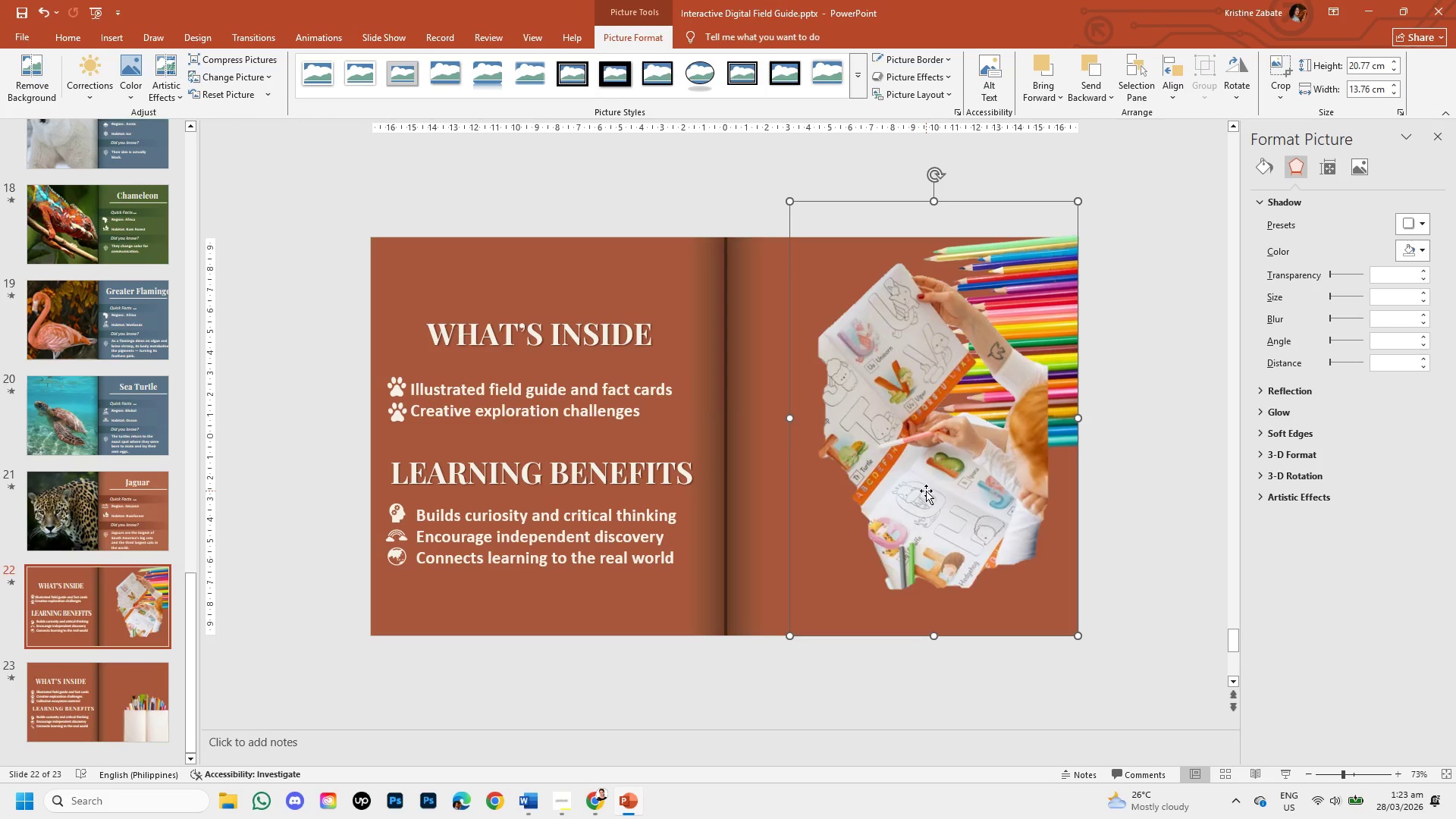 
key(Backspace)
 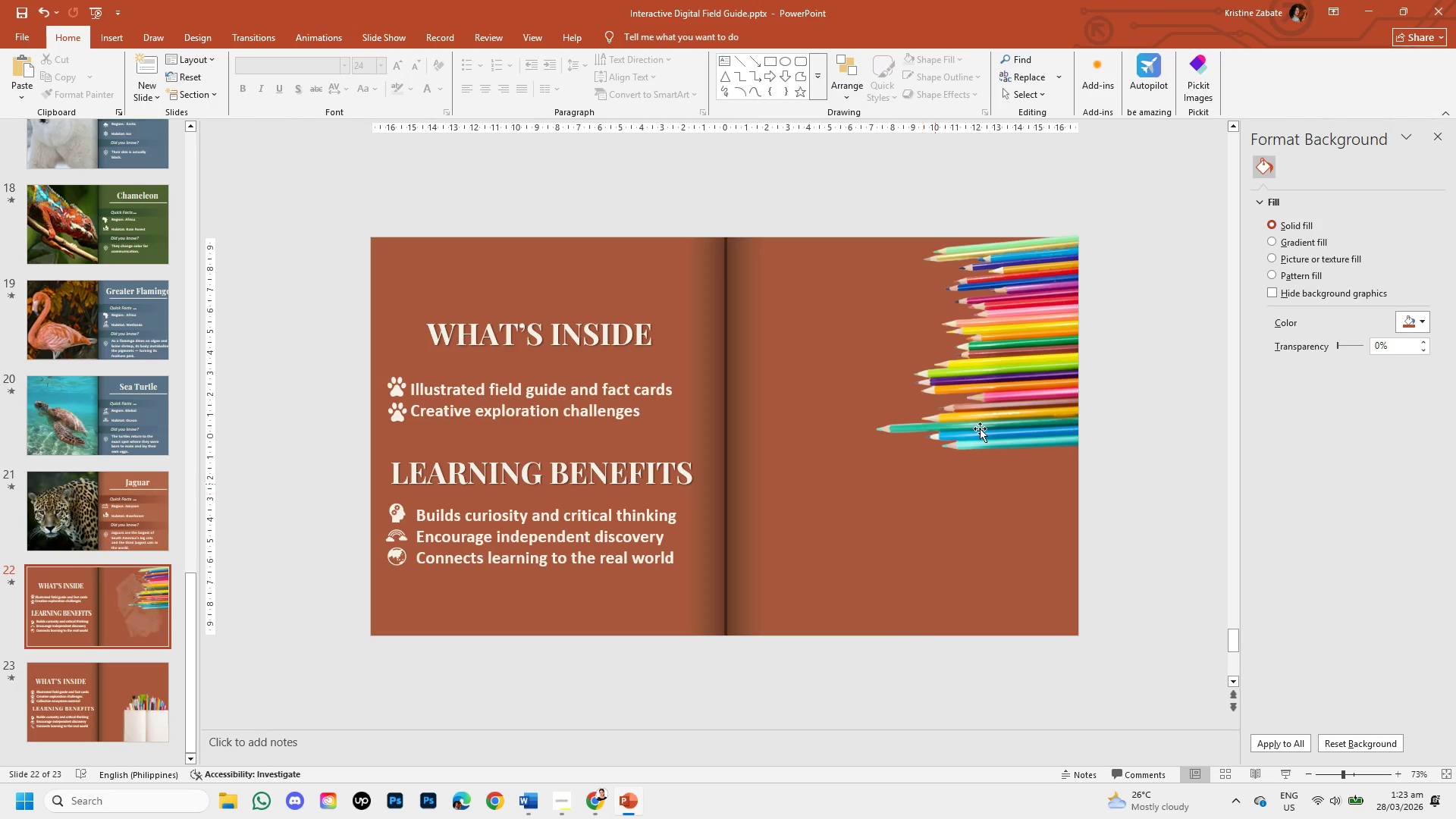 
left_click([992, 375])
 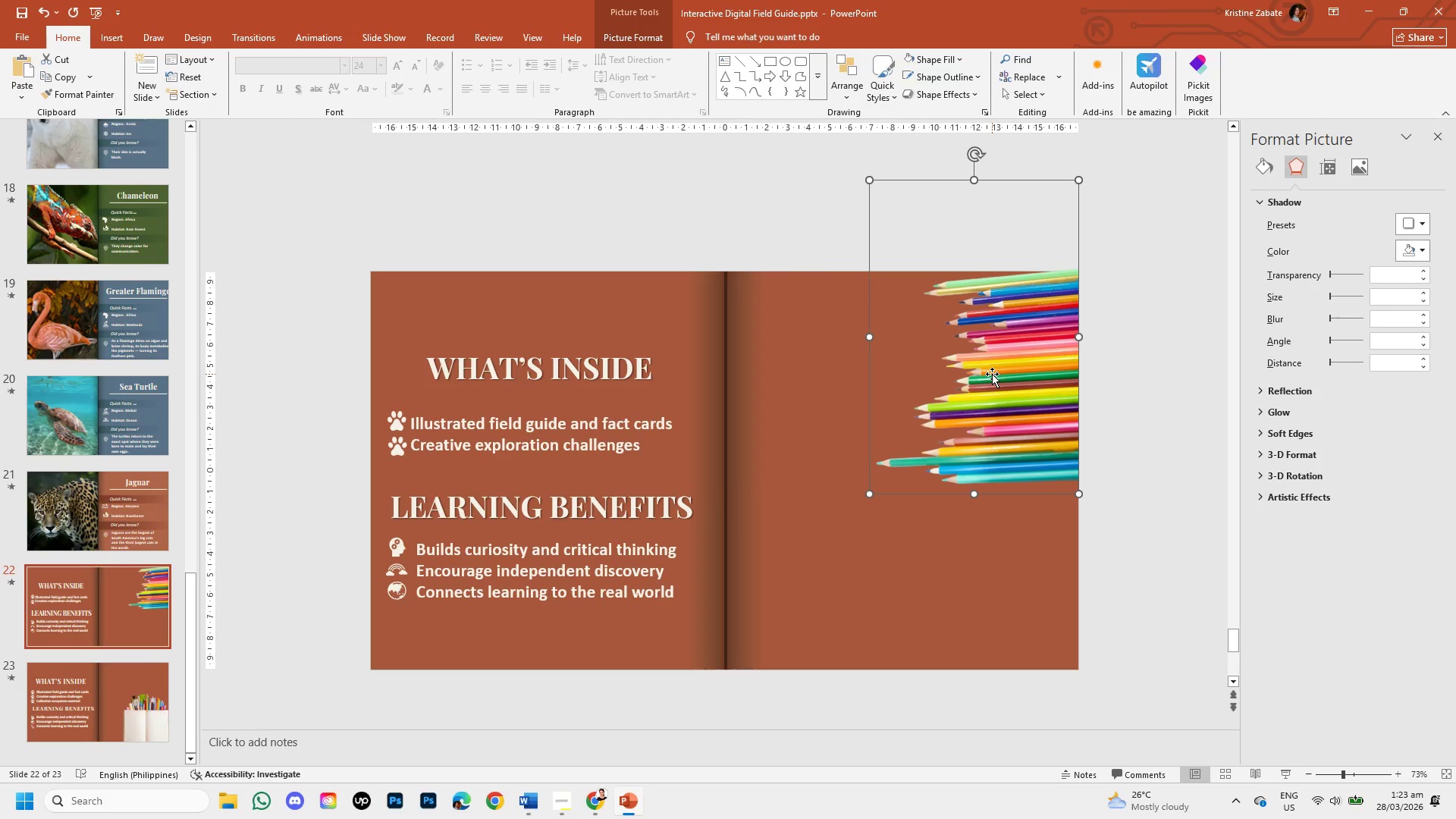 
key(Control+C)
 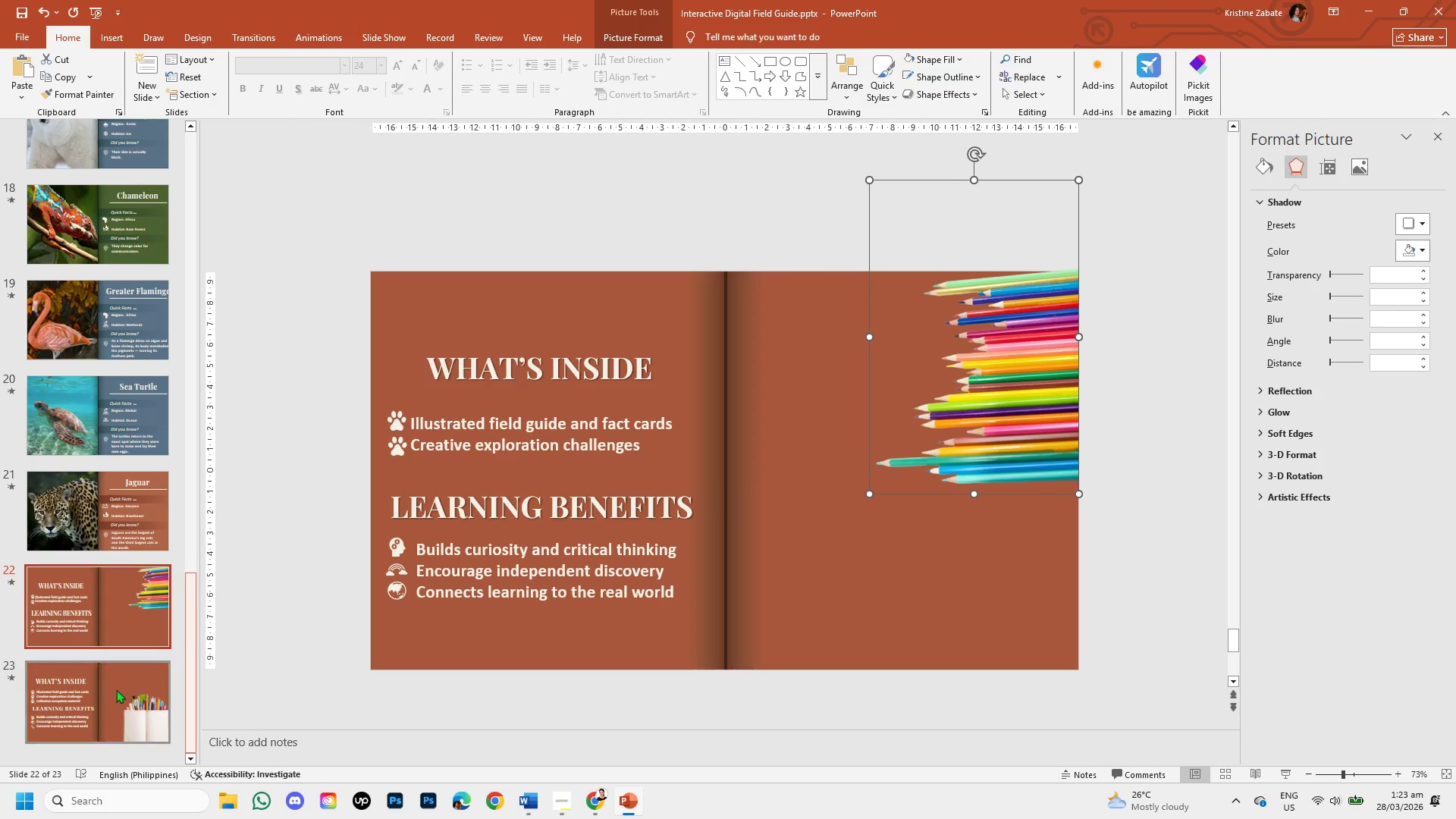 
left_click([103, 706])
 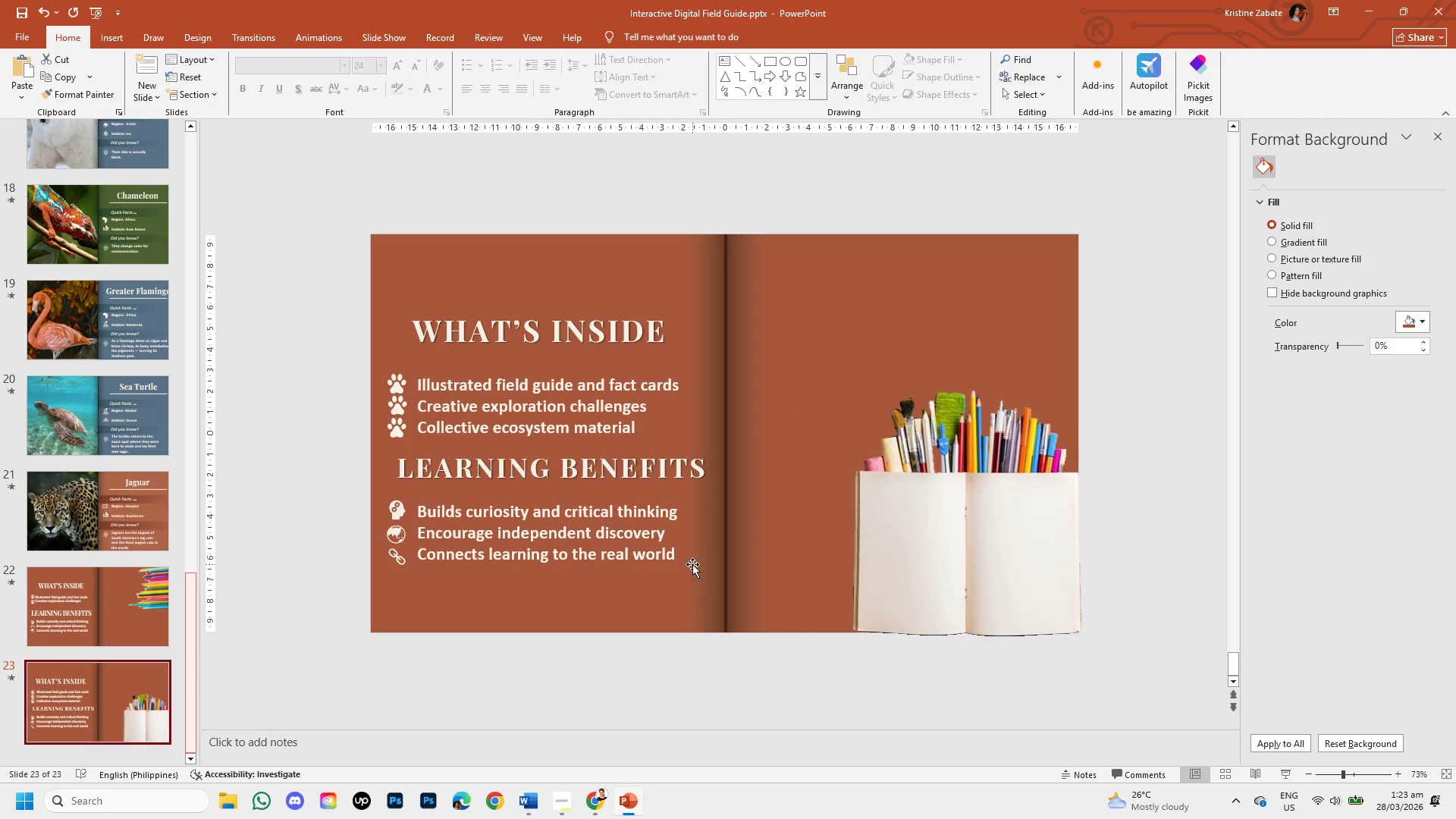 
left_click([692, 564])
 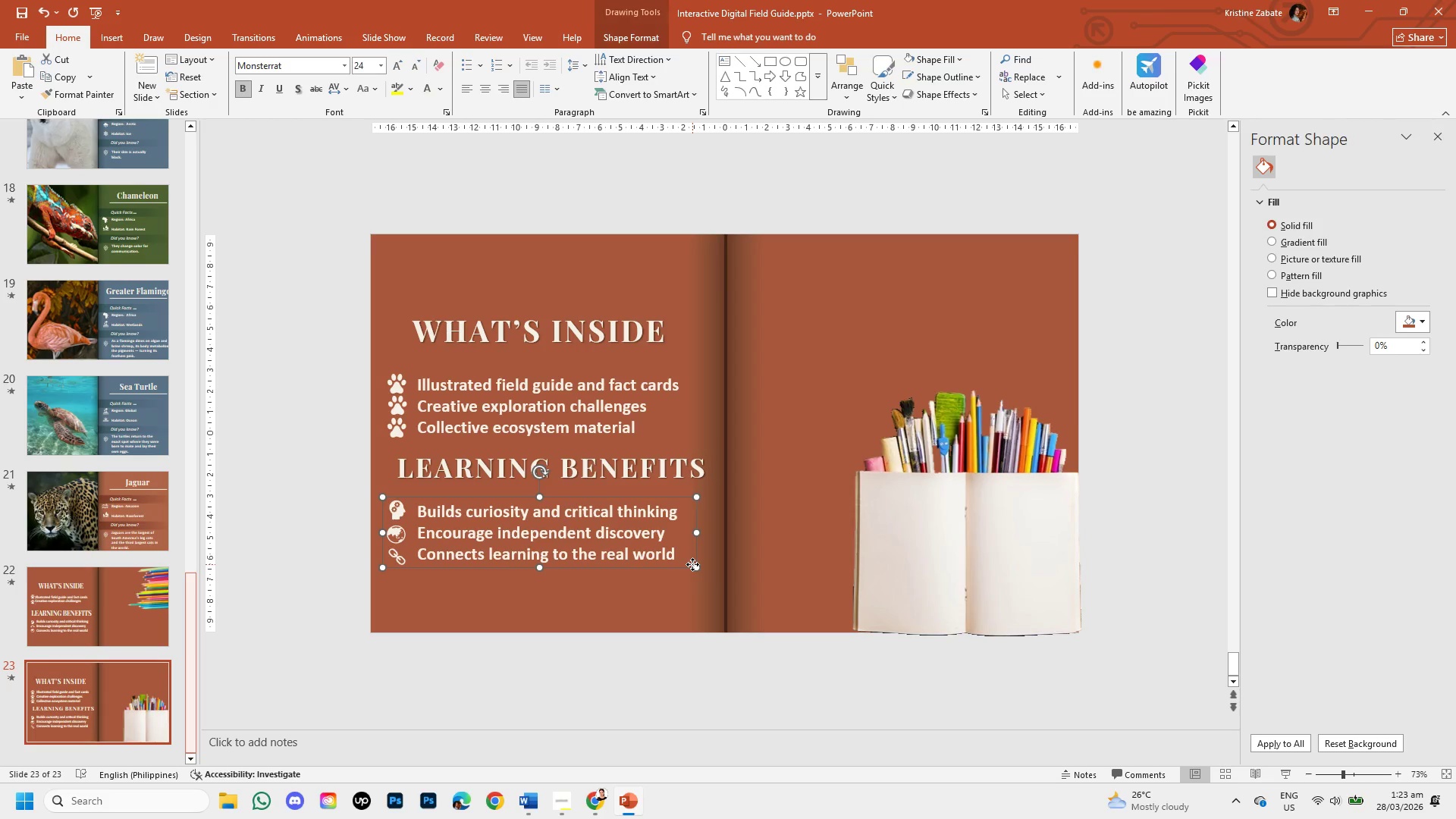 
hold_key(key=ControlLeft, duration=0.88)
 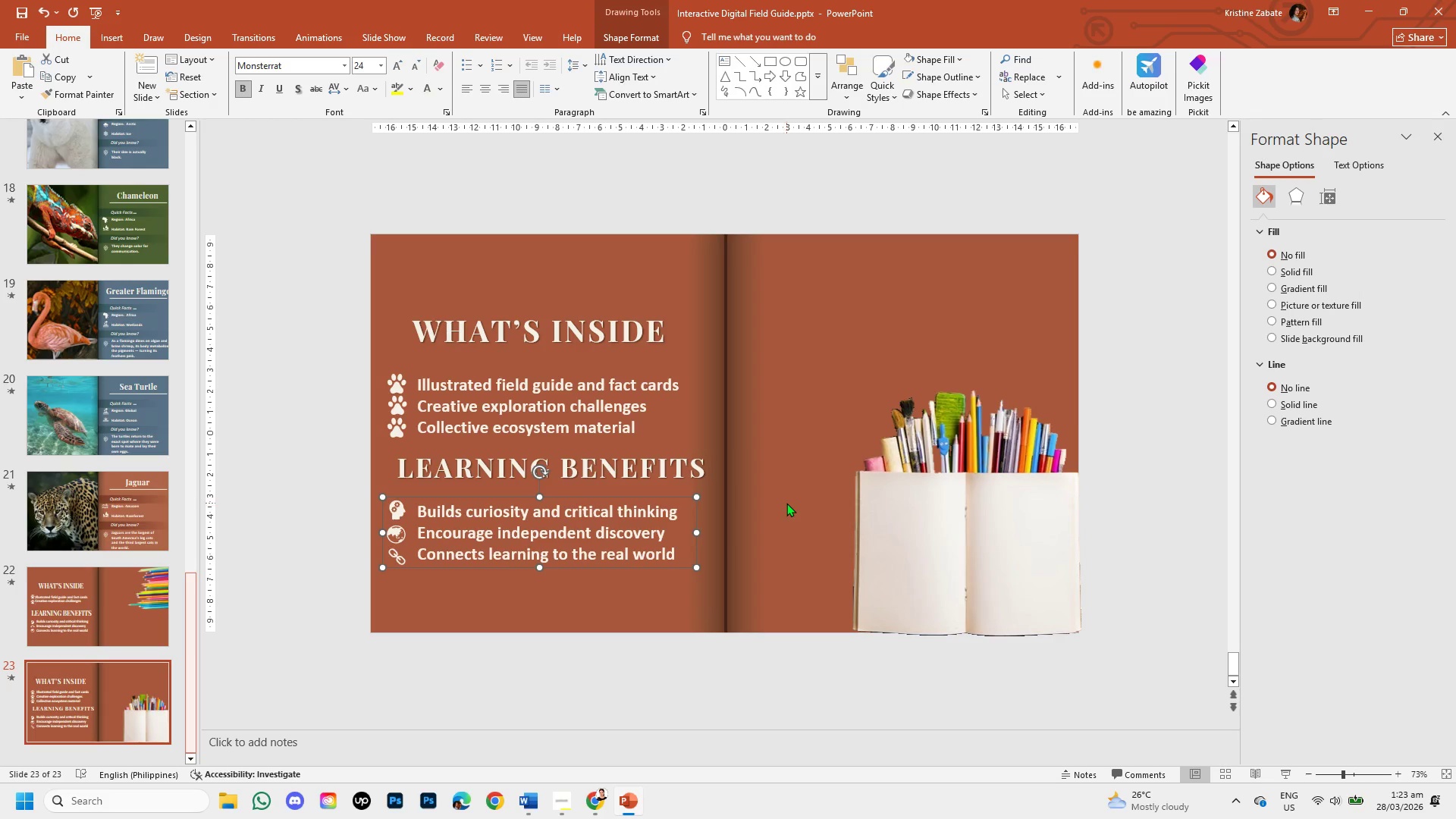 
left_click([786, 503])
 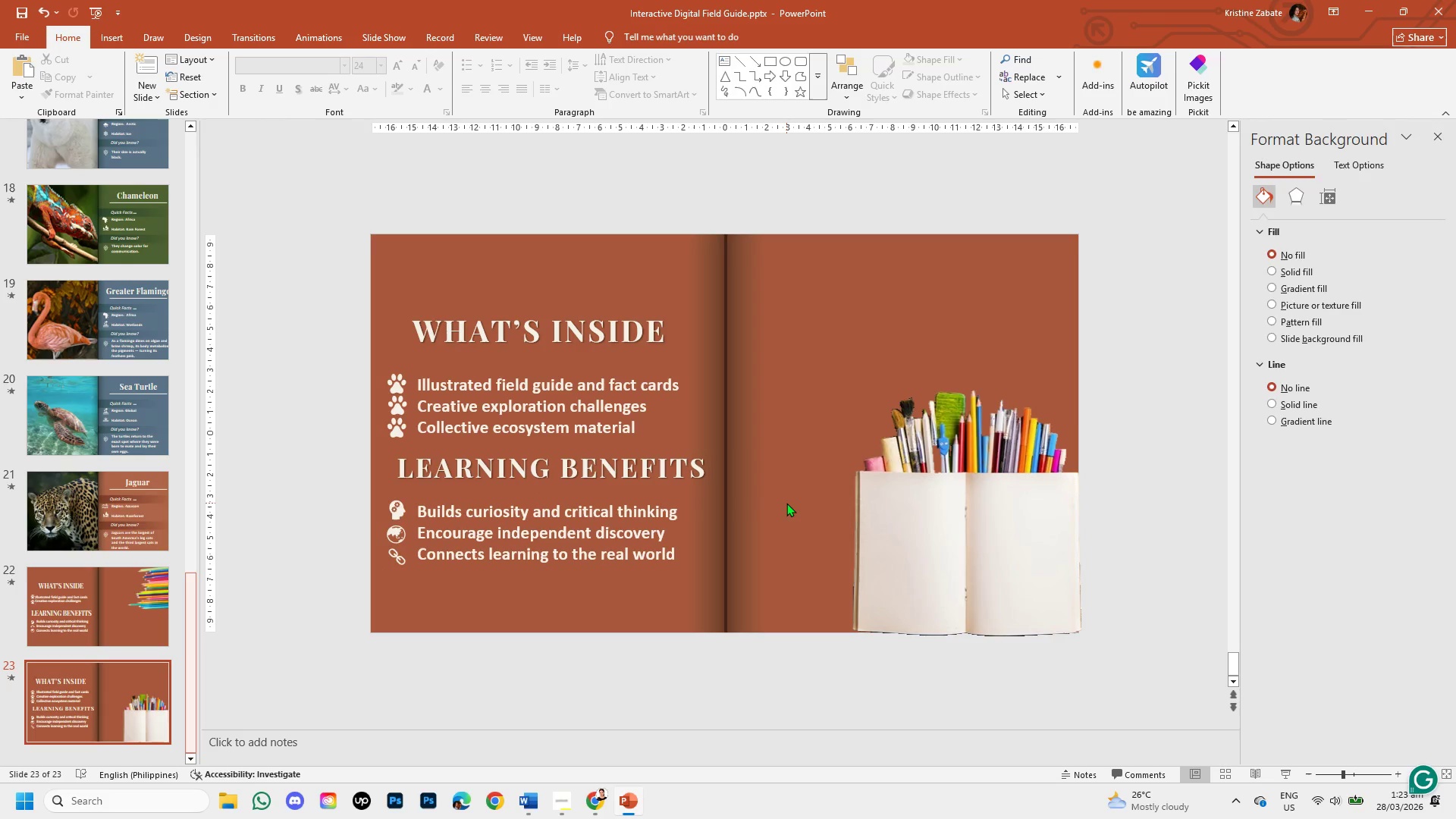 
key(Control+V)
 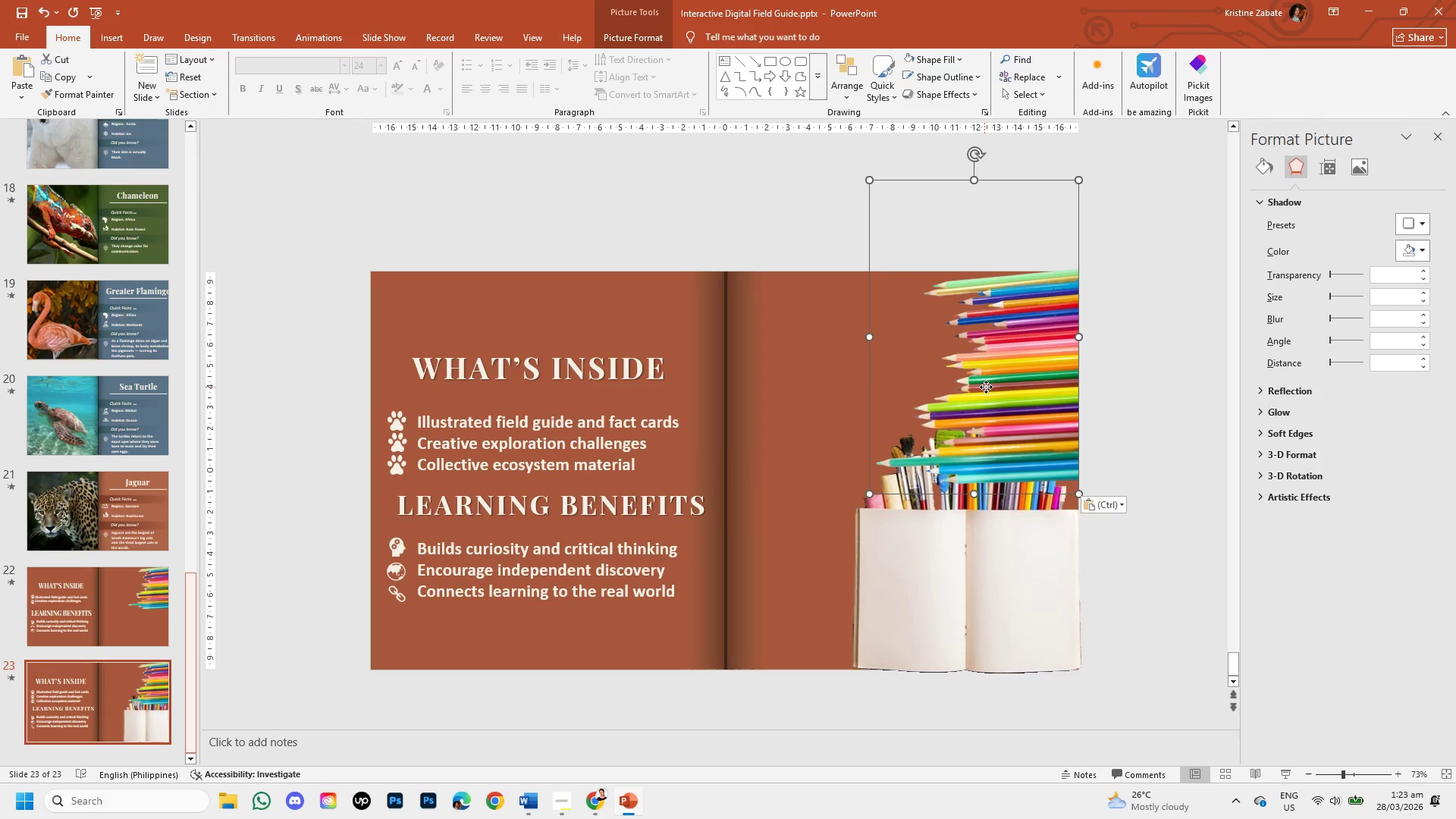 
left_click_drag(start_coordinate=[993, 391], to_coordinate=[472, 522])
 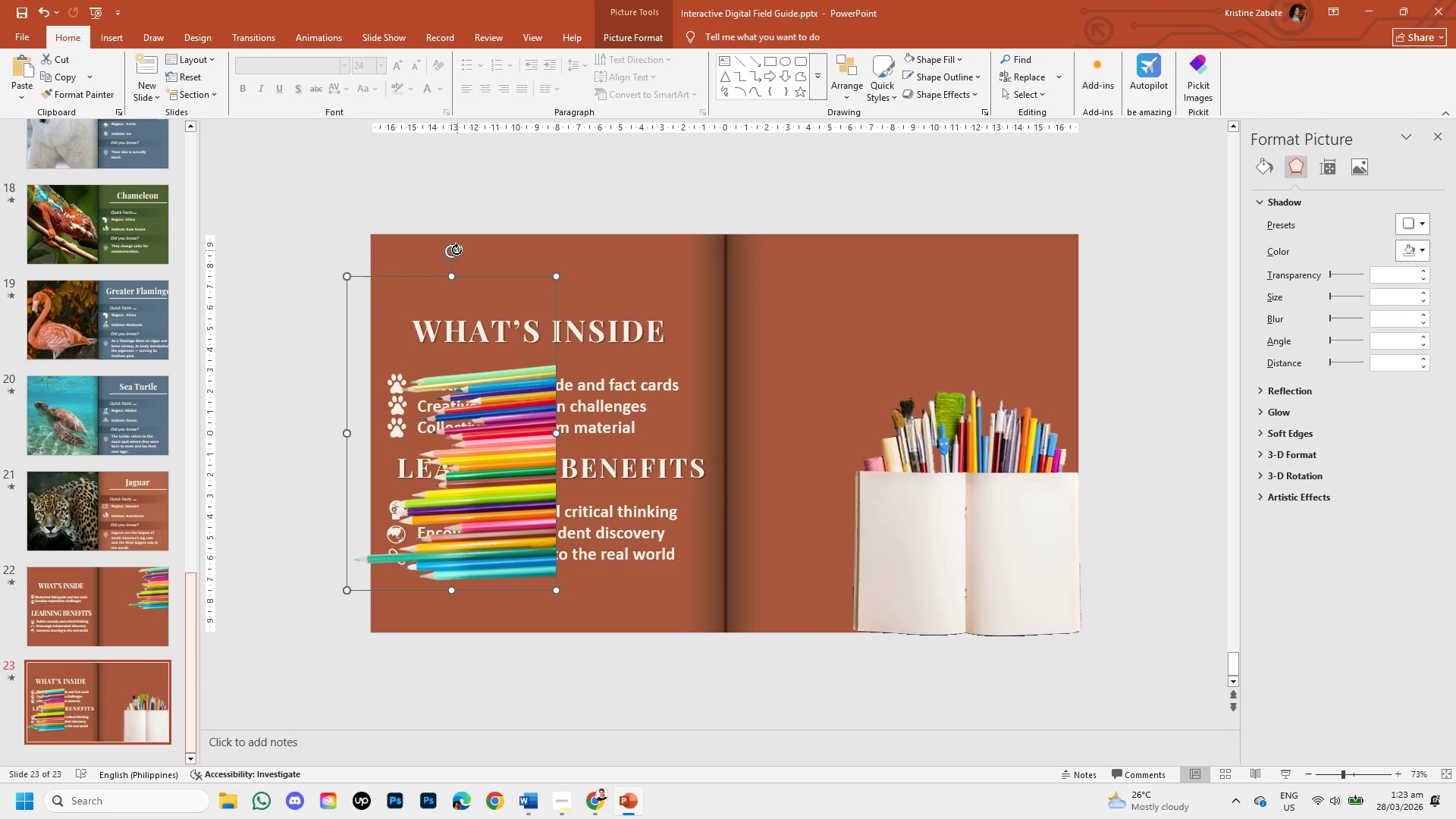 
left_click_drag(start_coordinate=[455, 248], to_coordinate=[551, 527])
 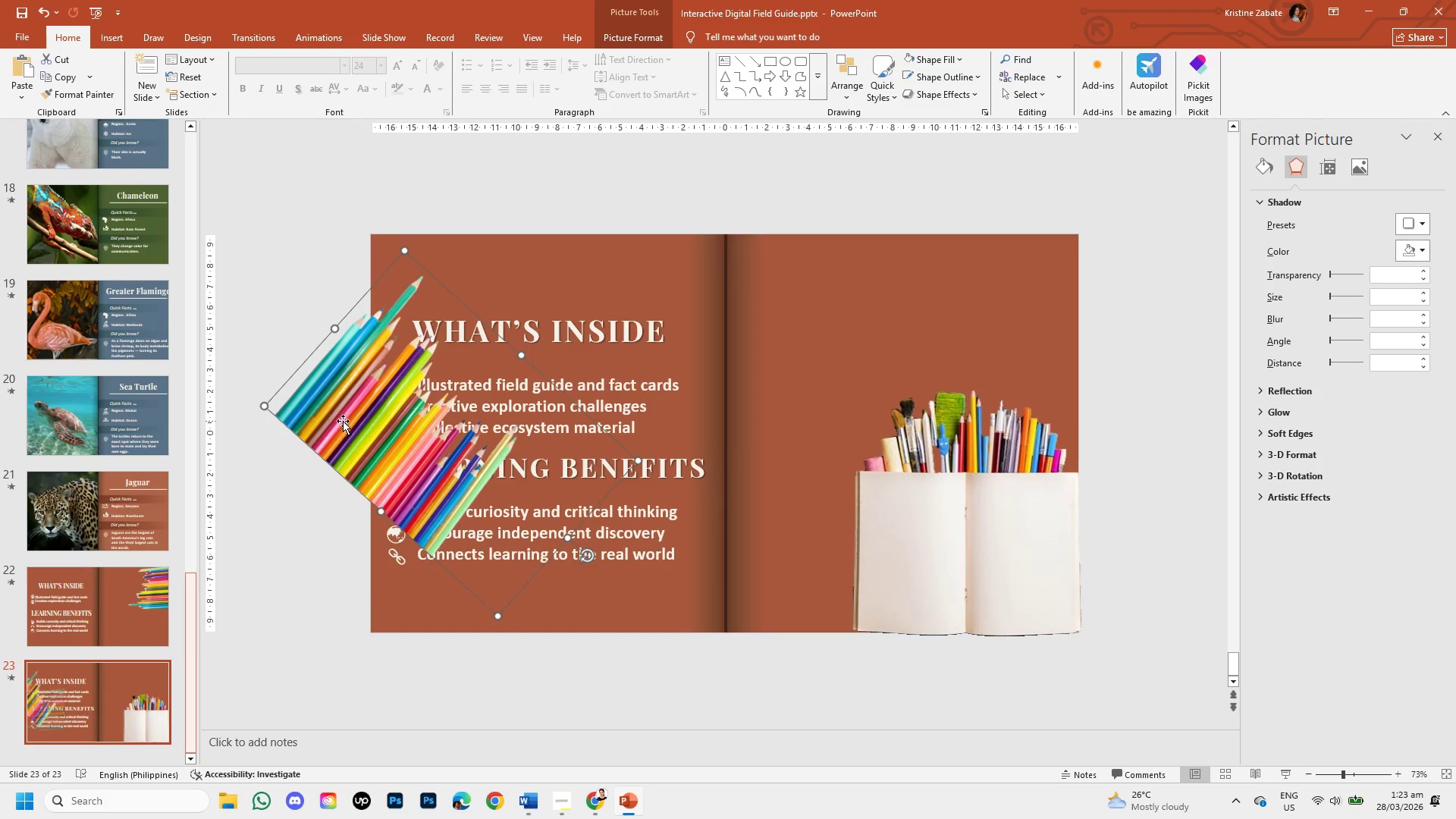 
left_click_drag(start_coordinate=[350, 422], to_coordinate=[394, 561])
 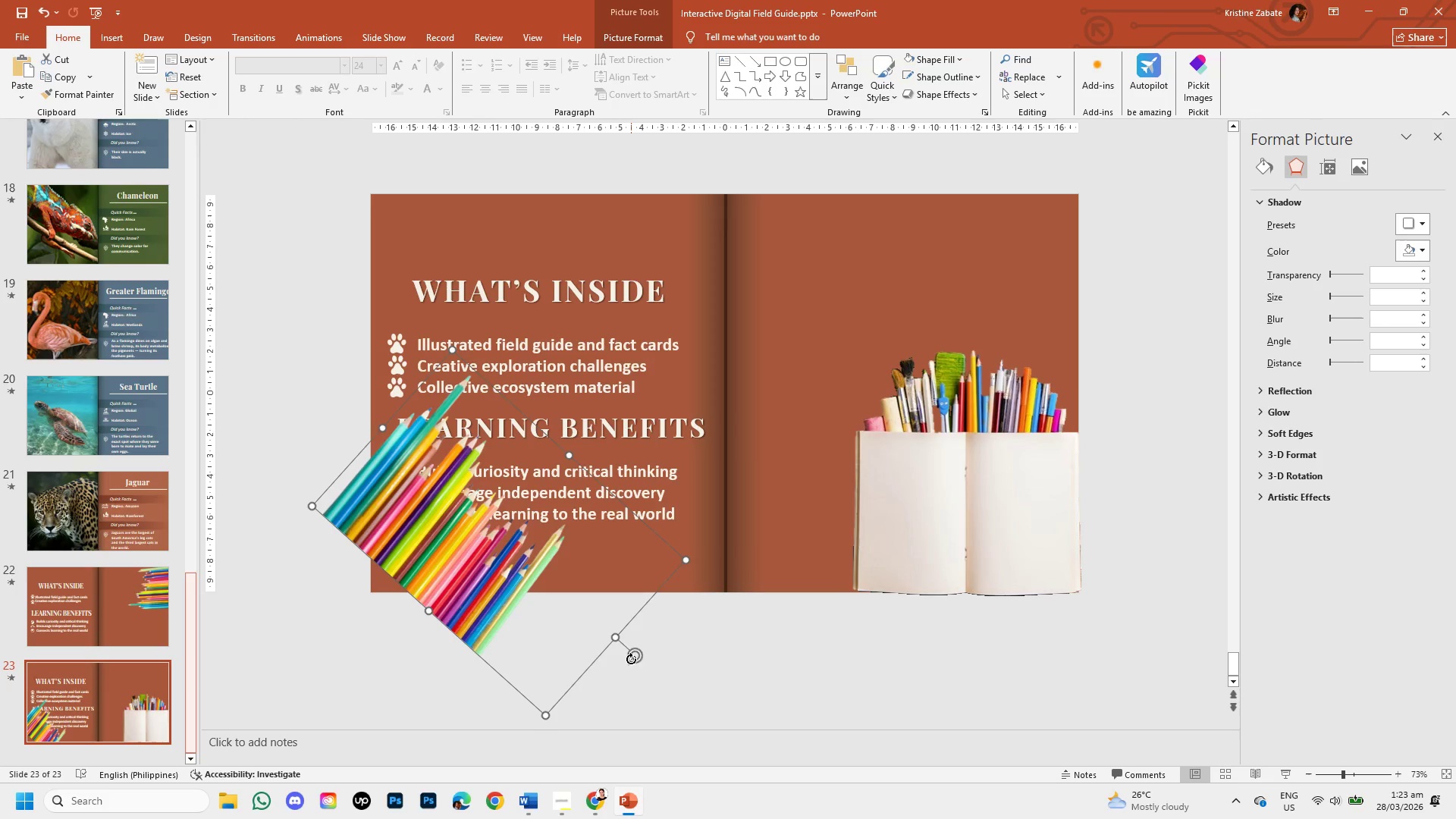 
left_click_drag(start_coordinate=[641, 657], to_coordinate=[507, 704])
 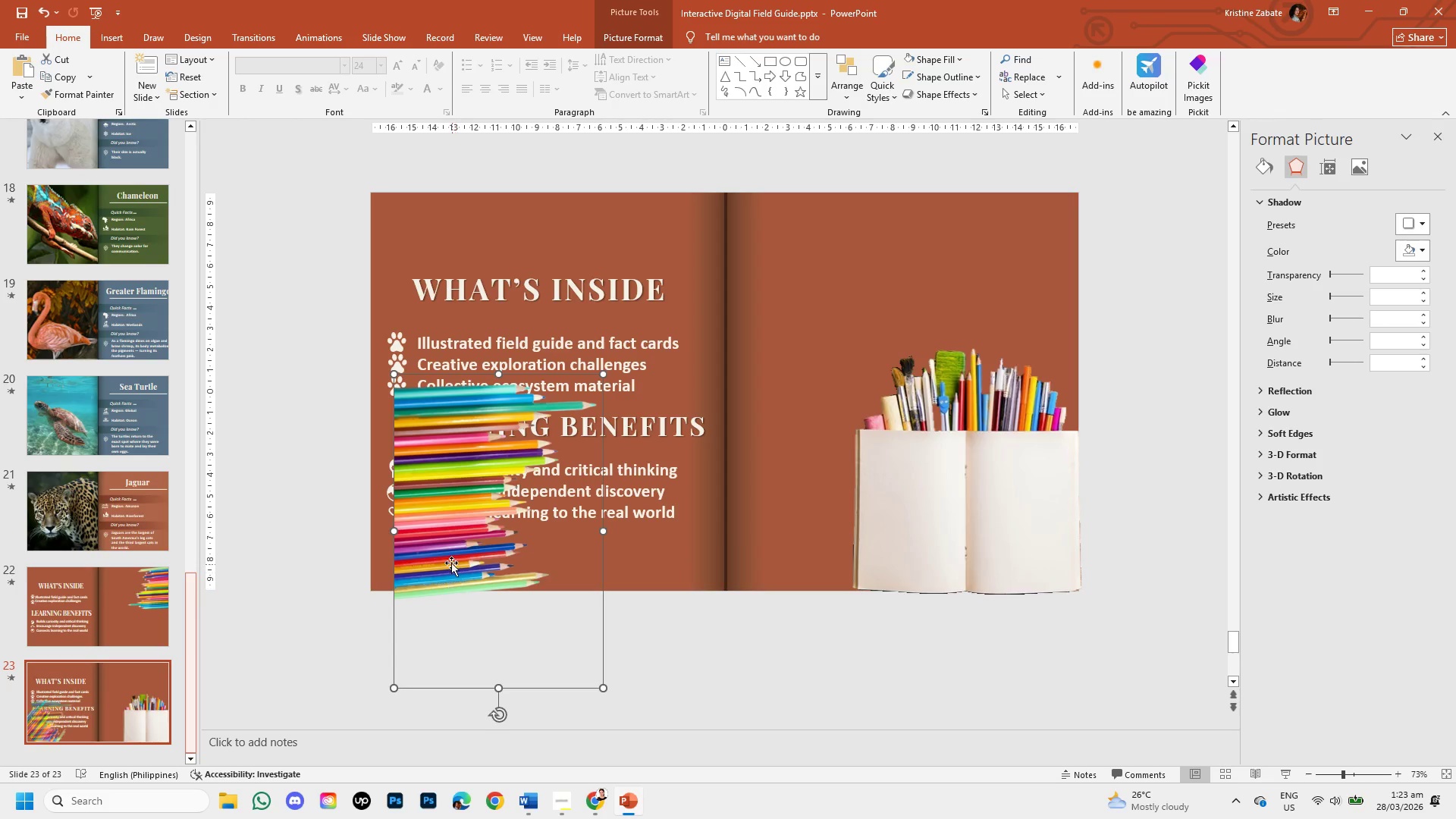 
left_click_drag(start_coordinate=[451, 563], to_coordinate=[428, 562])
 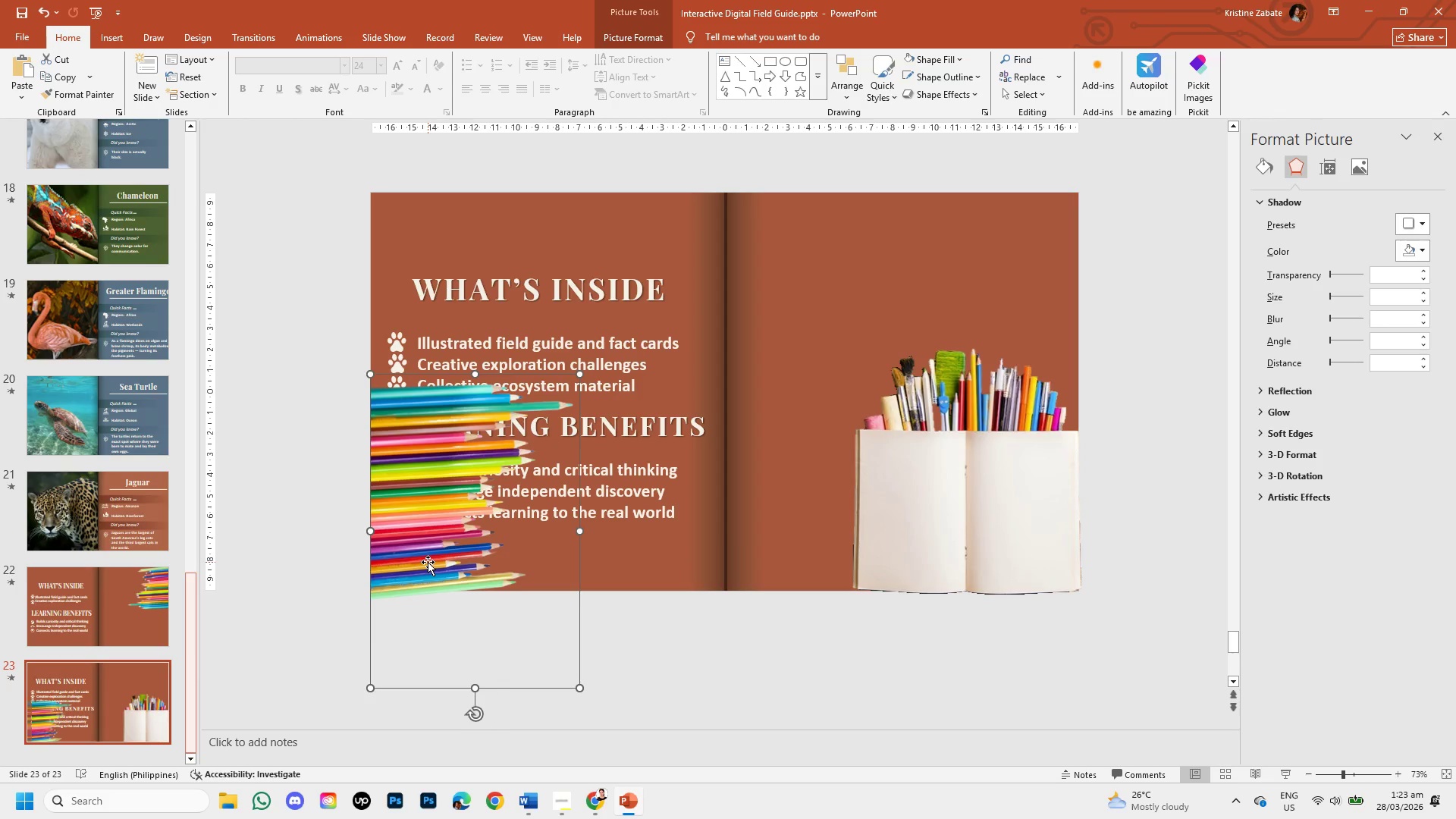 
right_click([428, 562])
 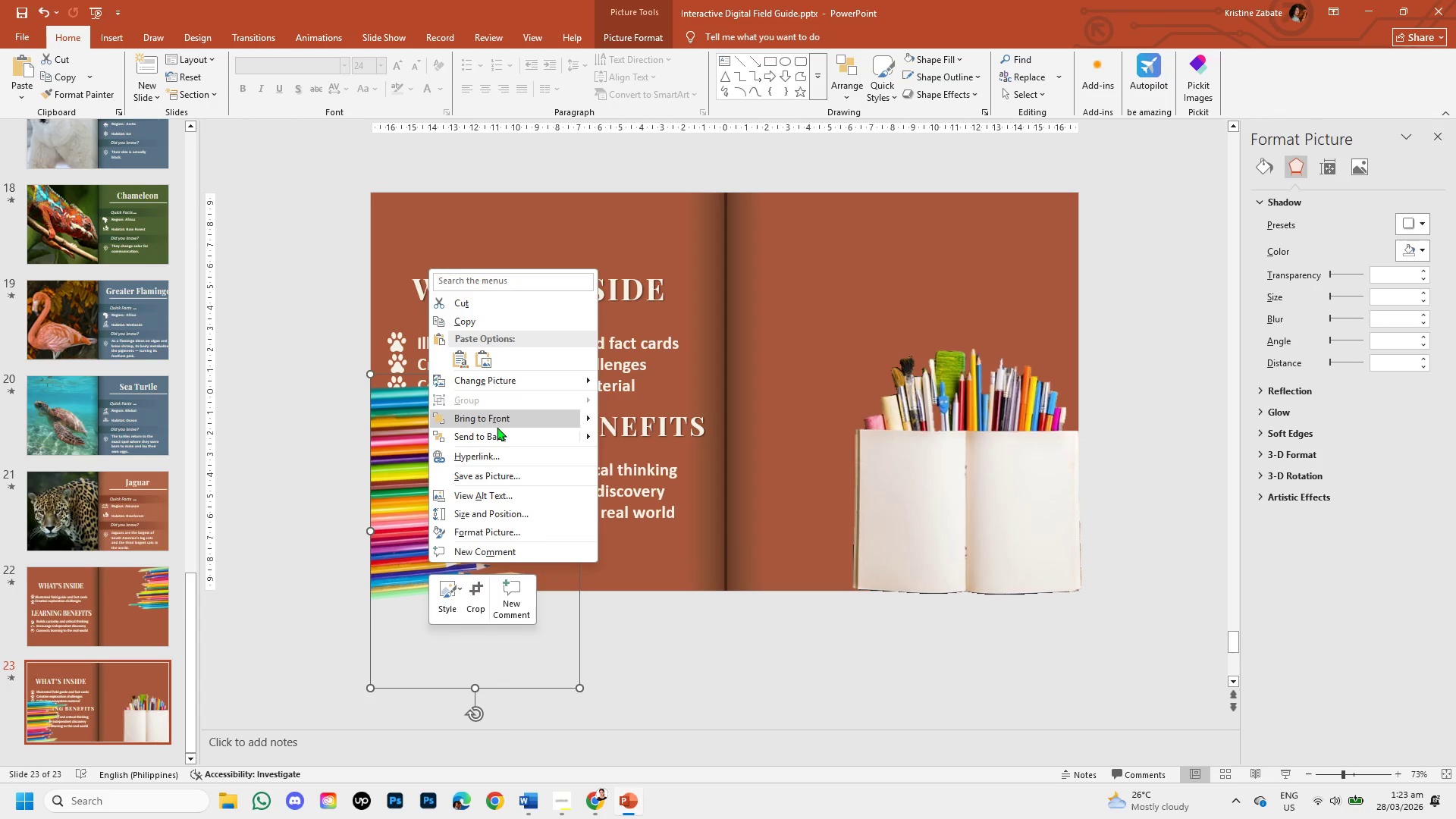 
left_click([497, 433])
 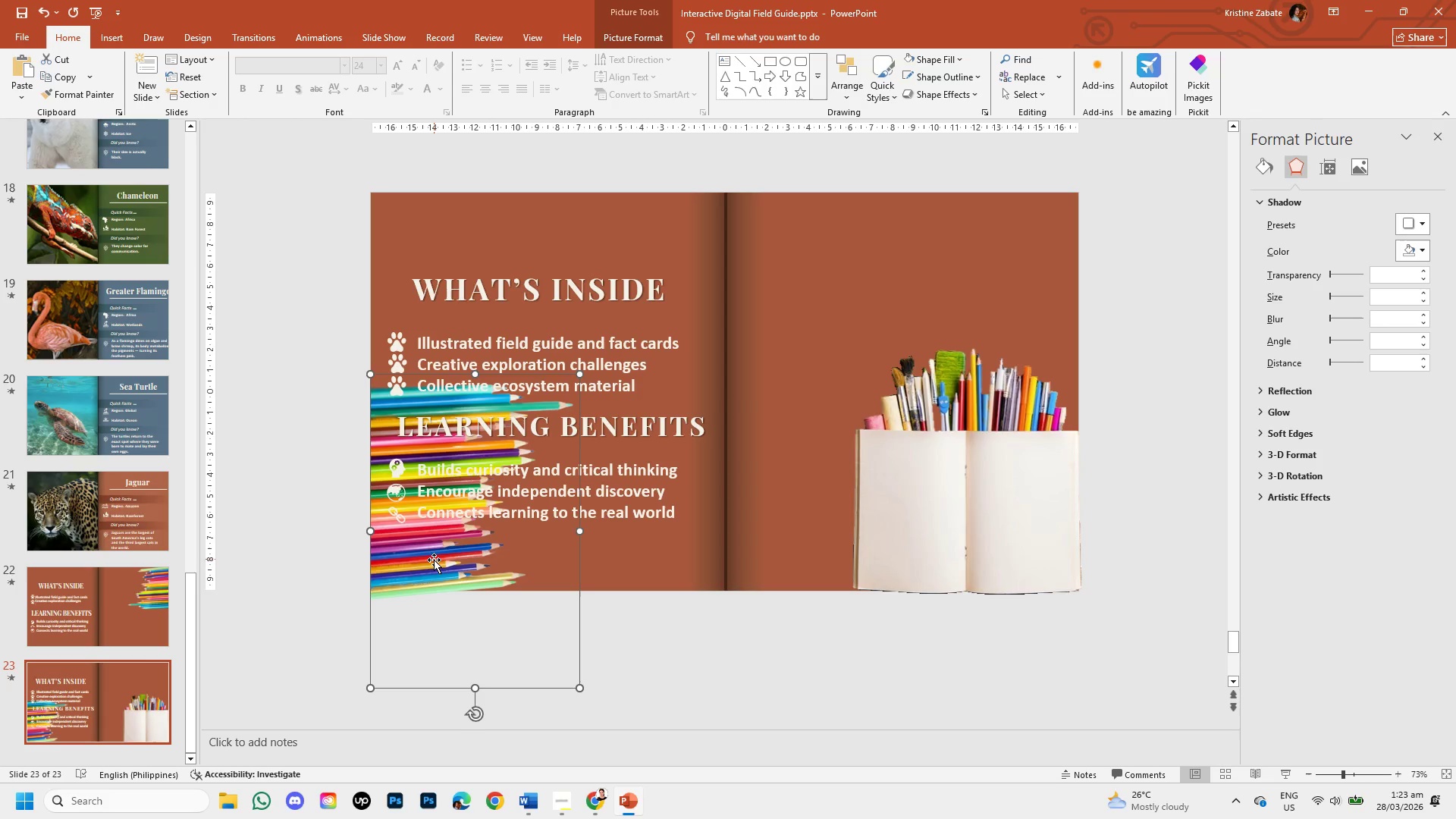 
wait(6.08)
 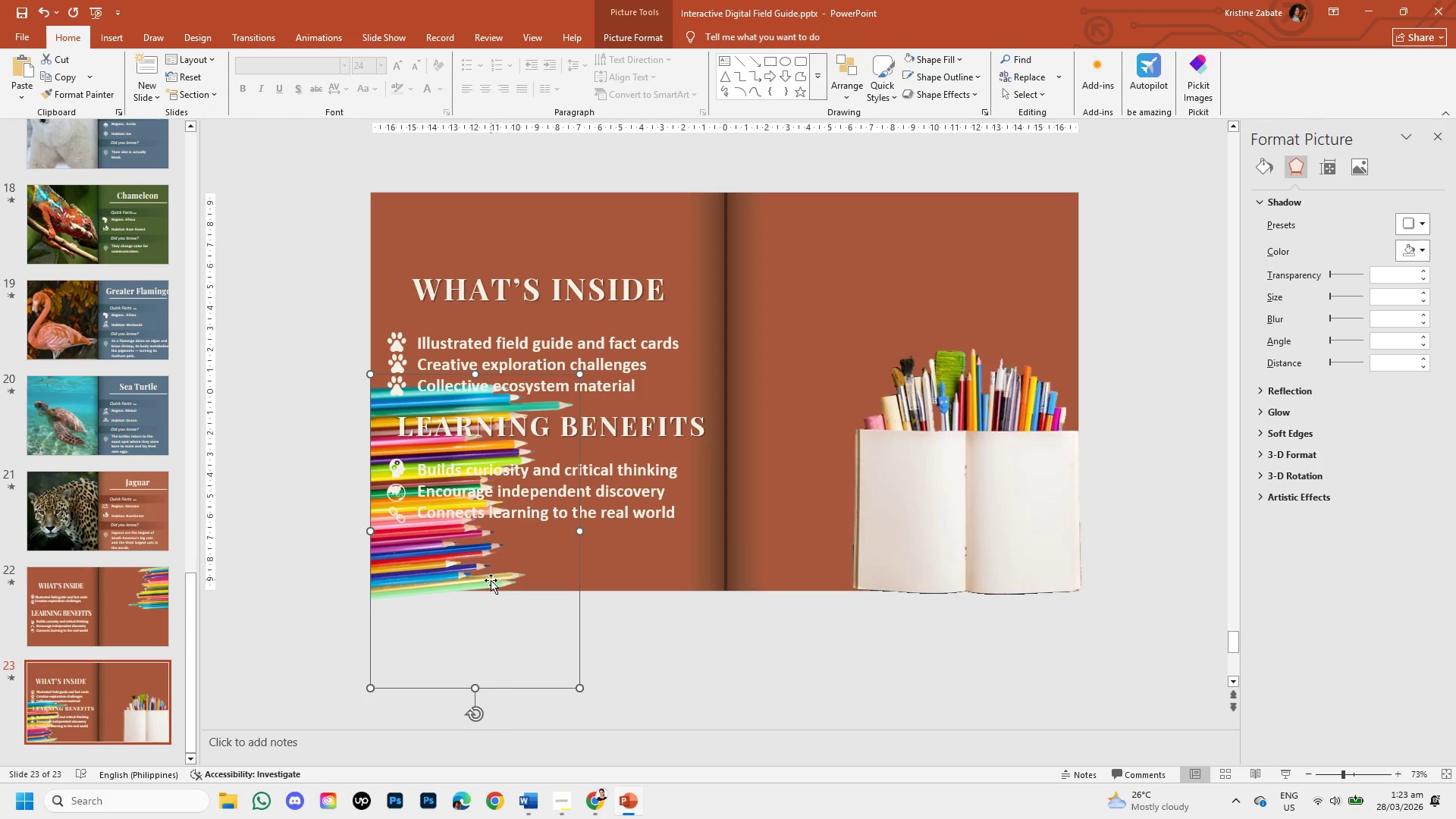 
left_click_drag(start_coordinate=[580, 688], to_coordinate=[469, 536])
 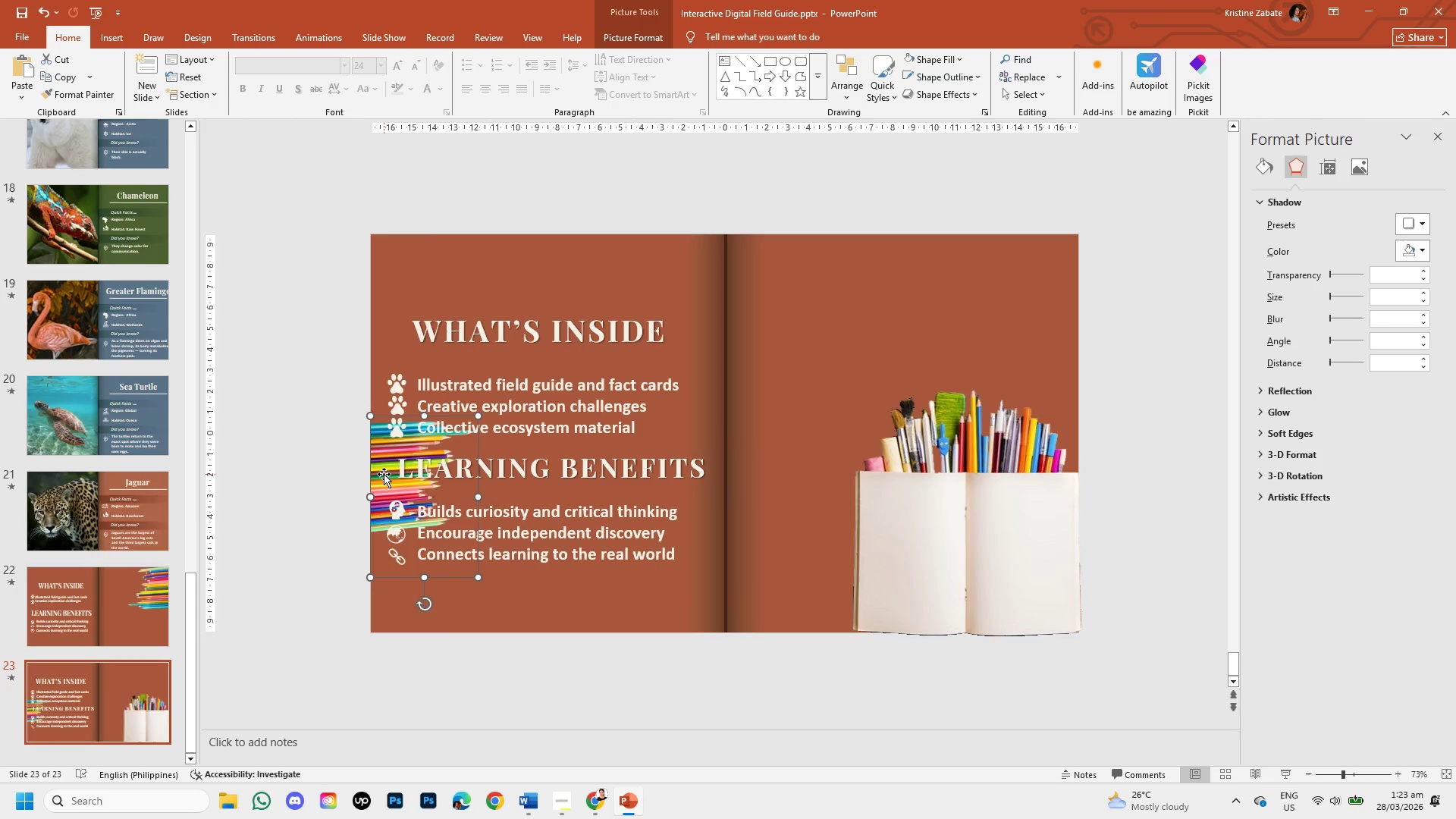 
left_click_drag(start_coordinate=[384, 474], to_coordinate=[386, 497])
 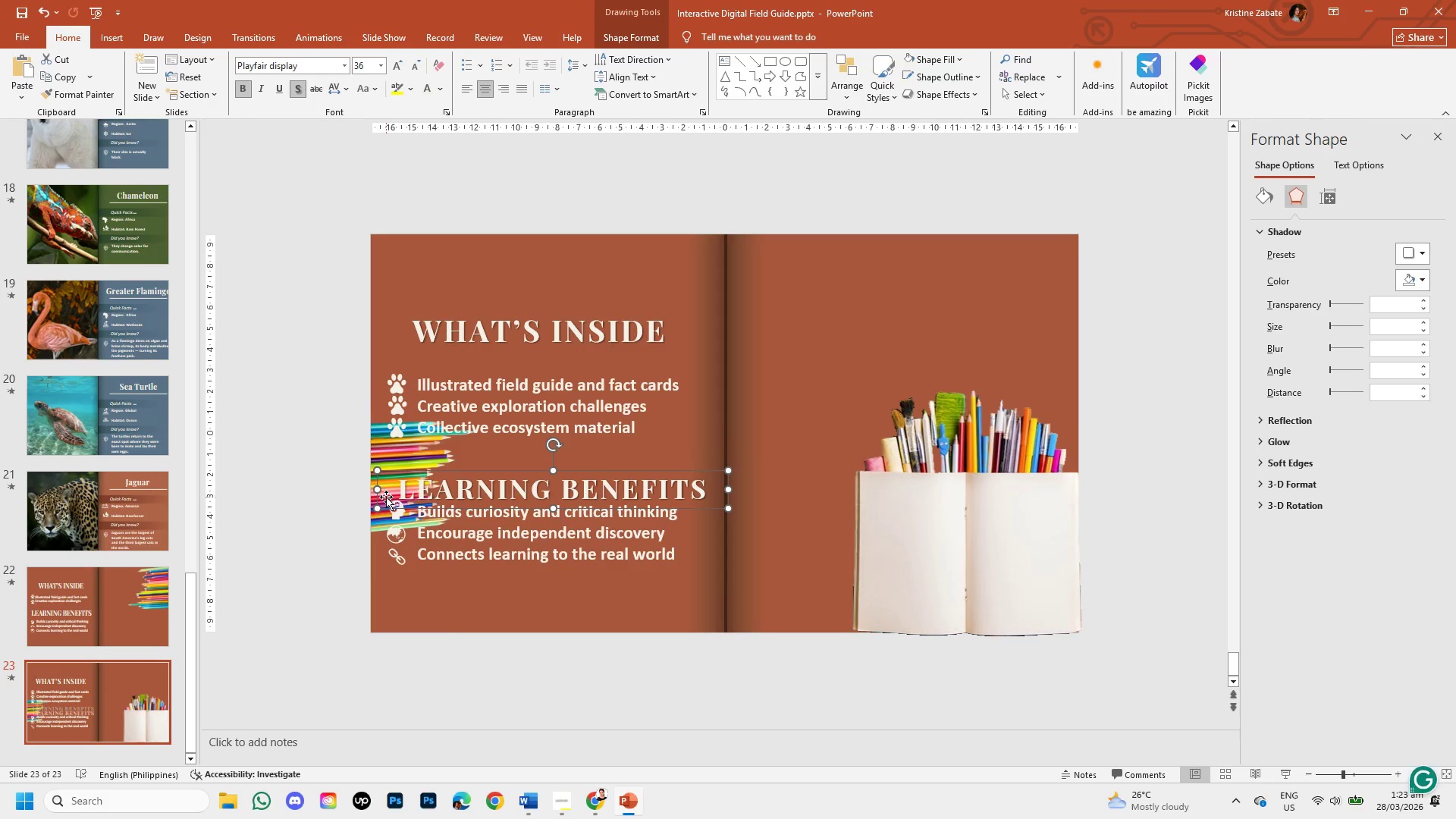 
key(Control+Z)
 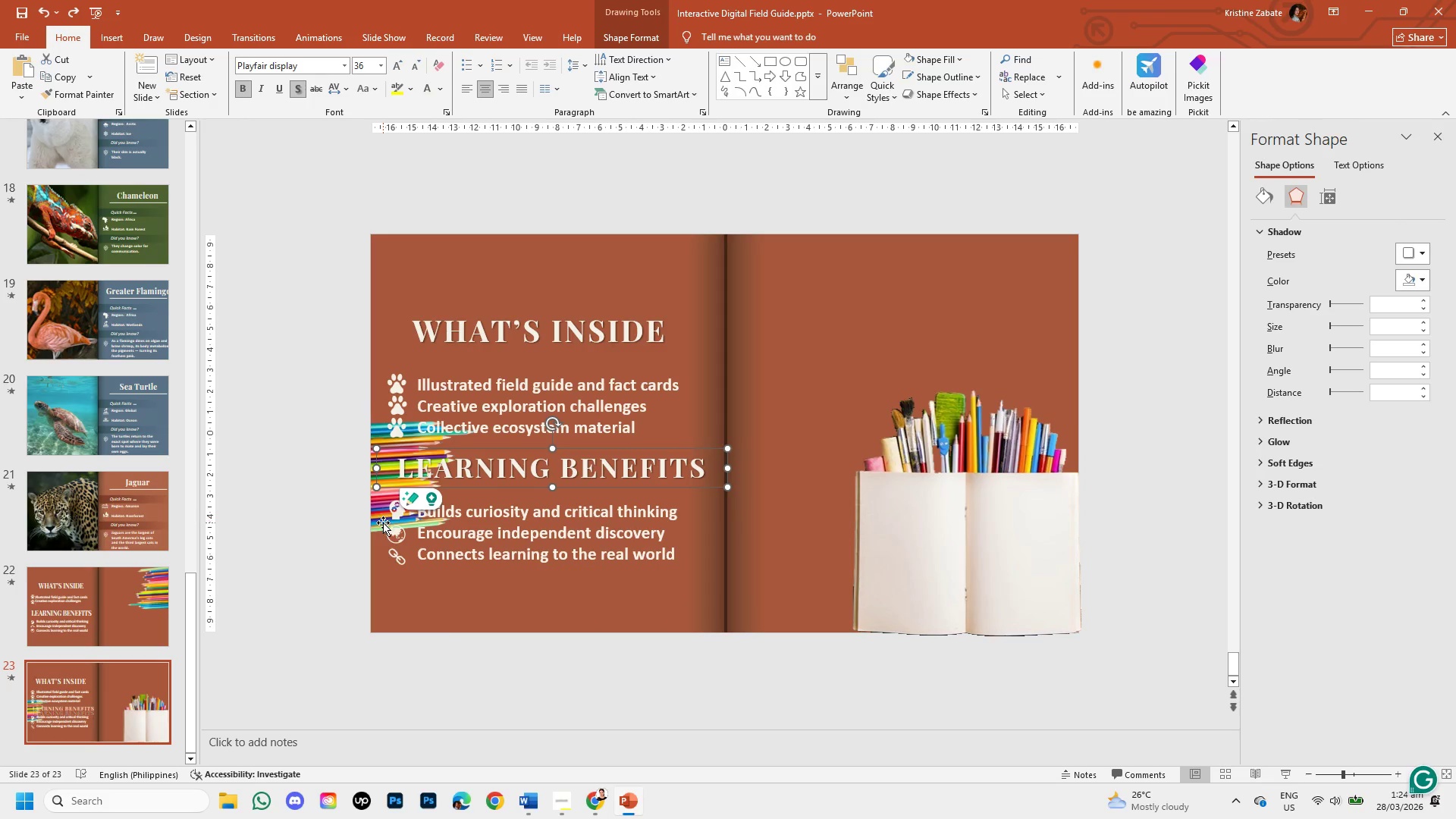 
left_click([381, 524])
 